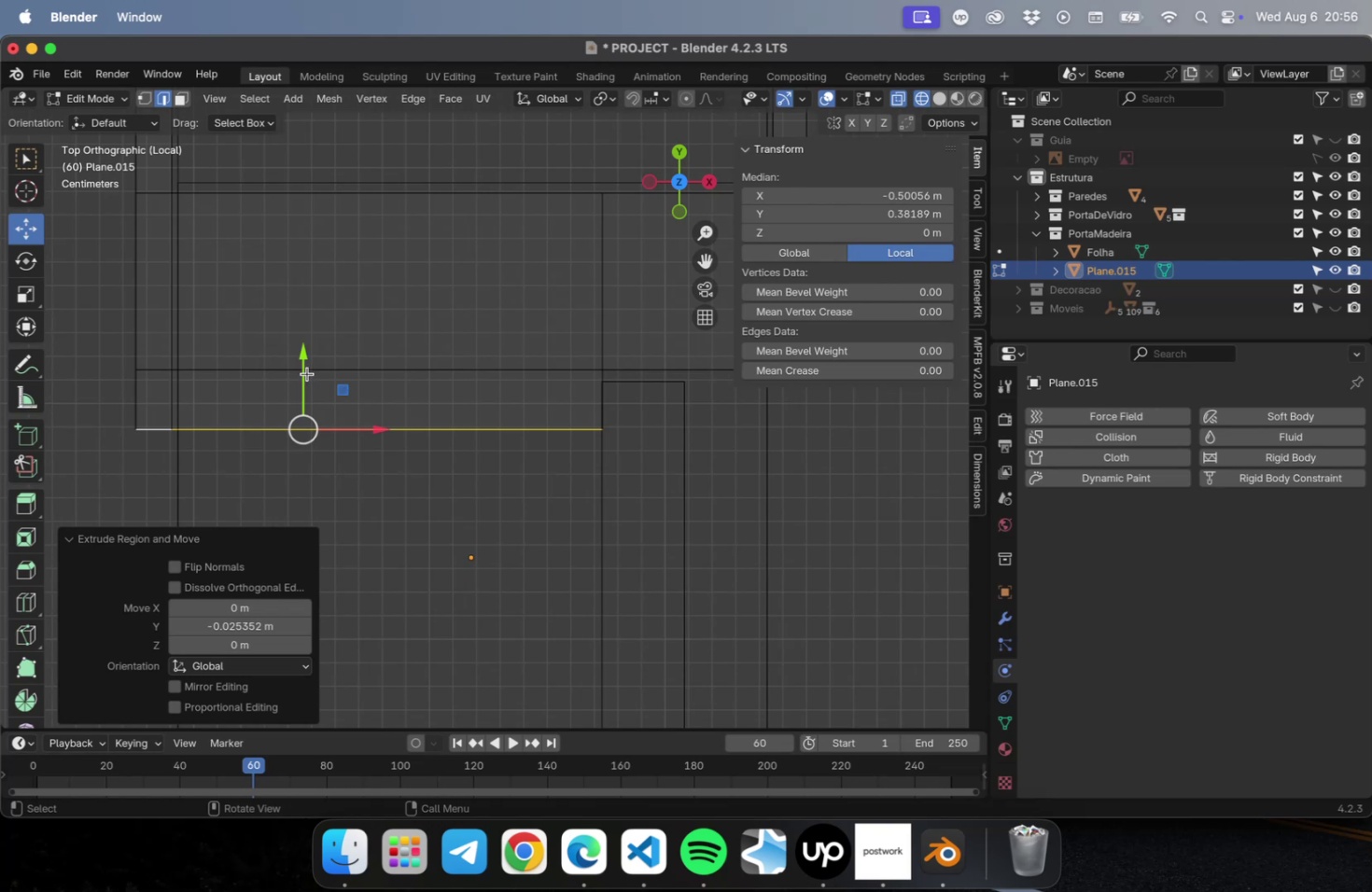 
left_click_drag(start_coordinate=[302, 367], to_coordinate=[302, 353])
 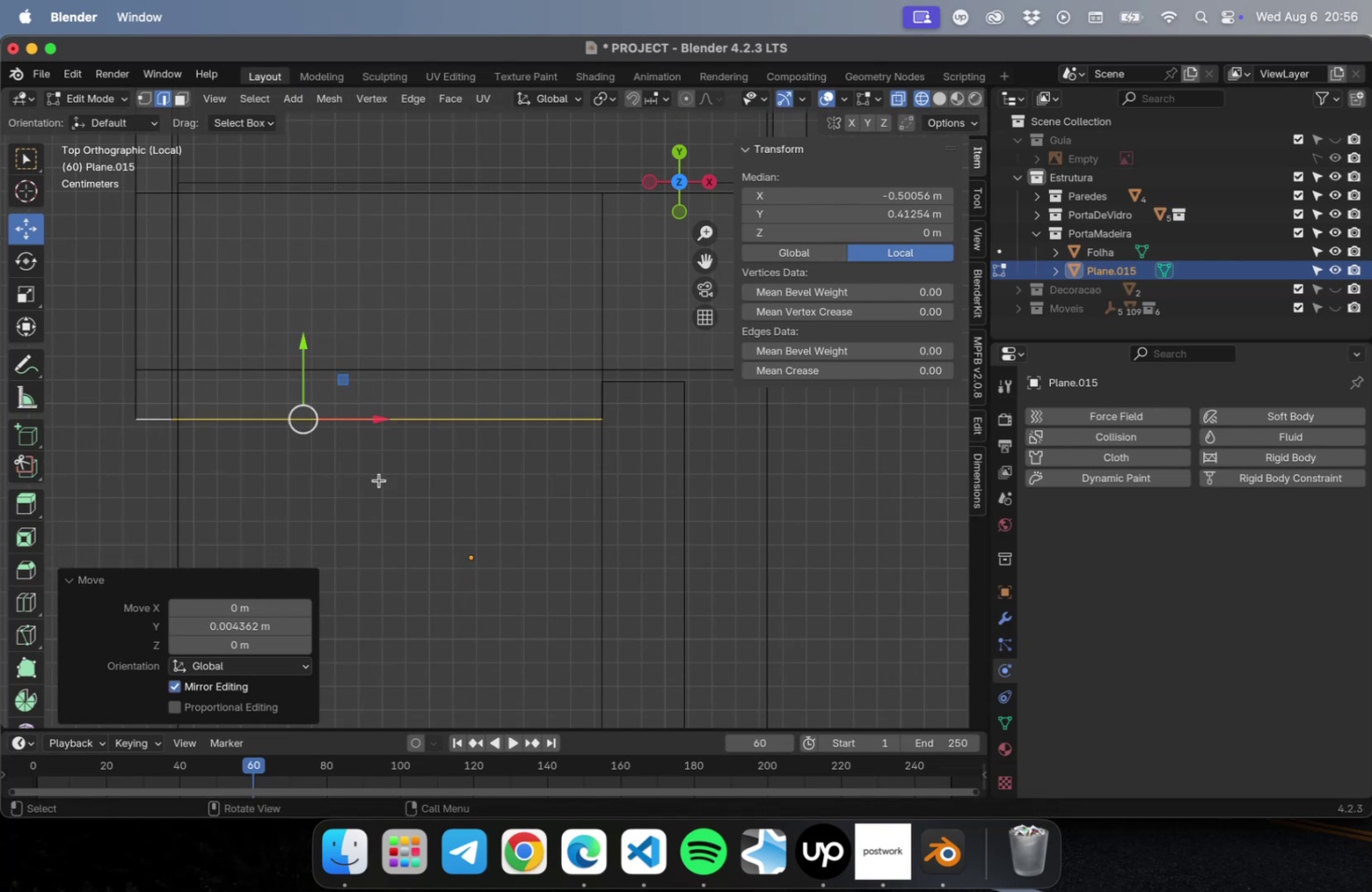 
scroll: coordinate [385, 470], scroll_direction: down, amount: 15.0
 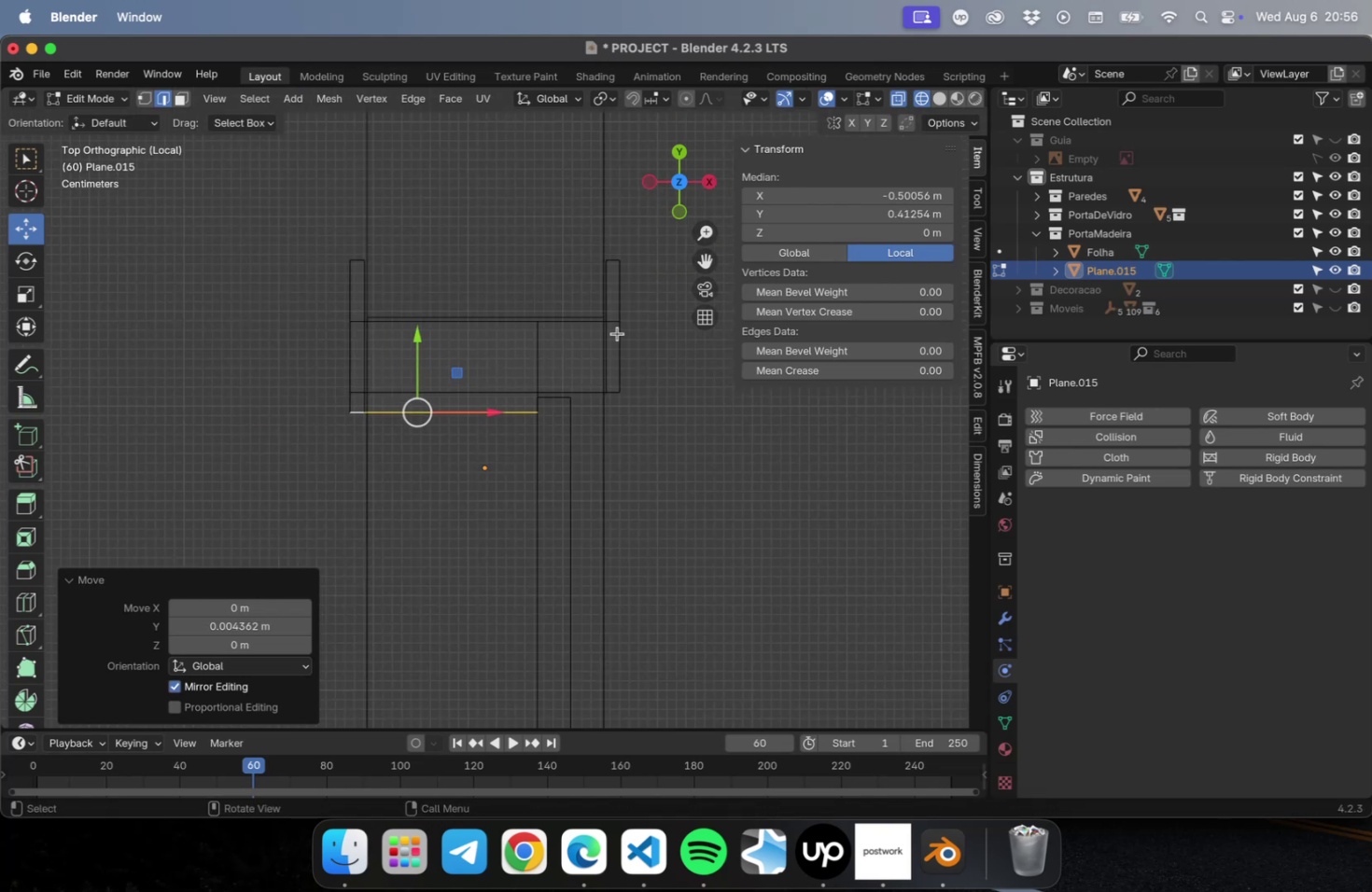 
scroll: coordinate [631, 300], scroll_direction: up, amount: 10.0
 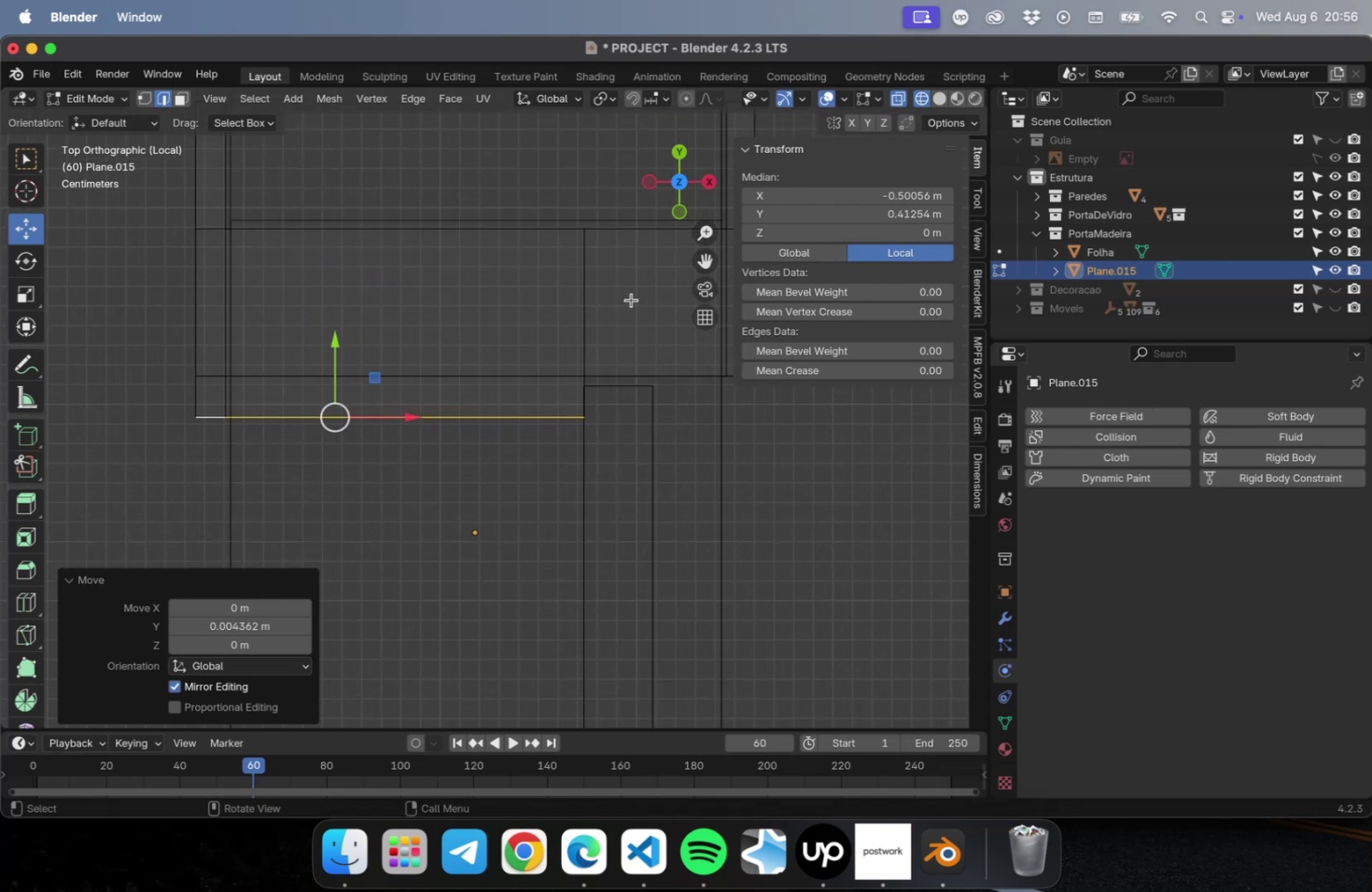 
hold_key(key=ShiftLeft, duration=0.49)
 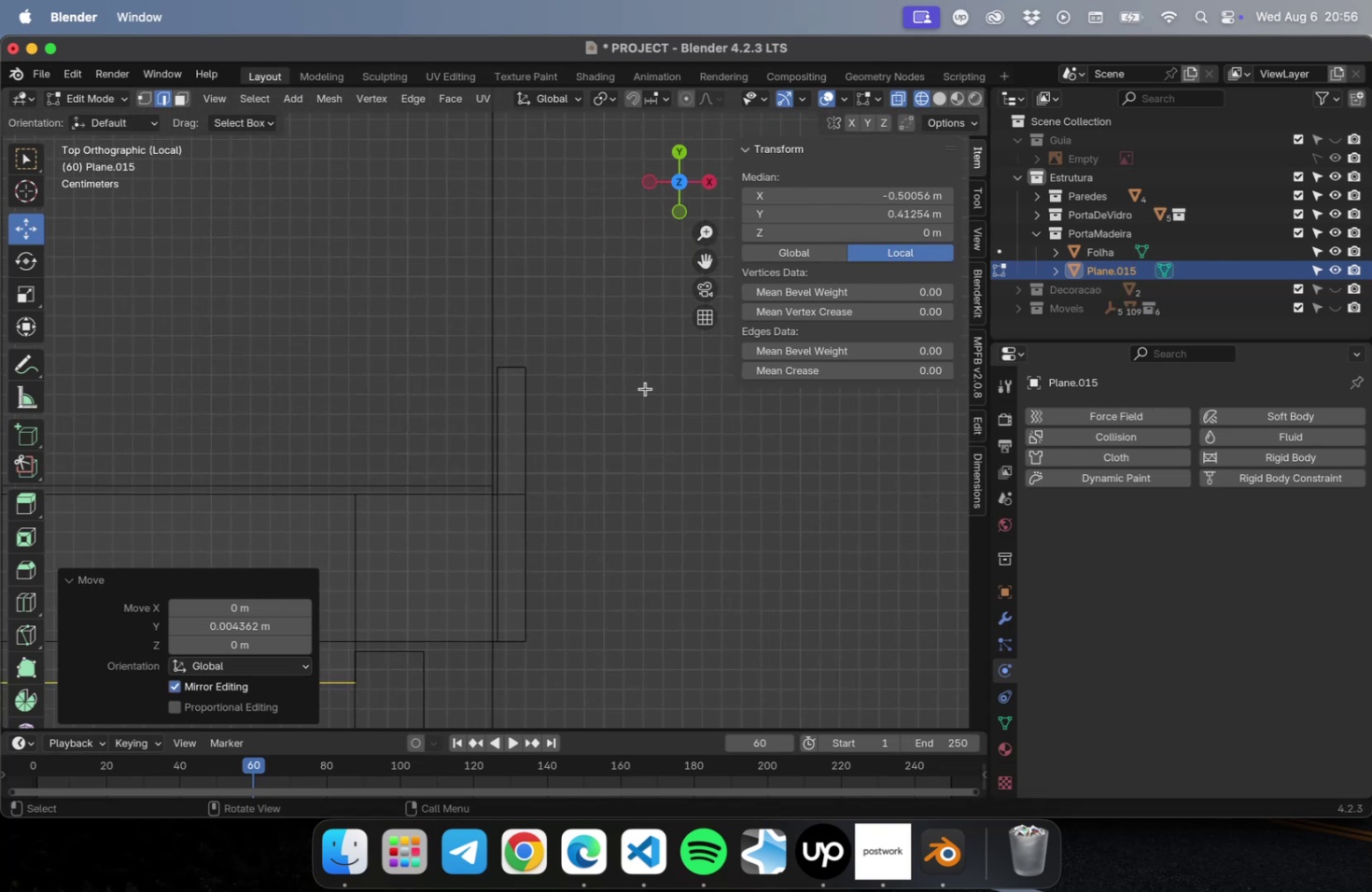 
key(Tab)
 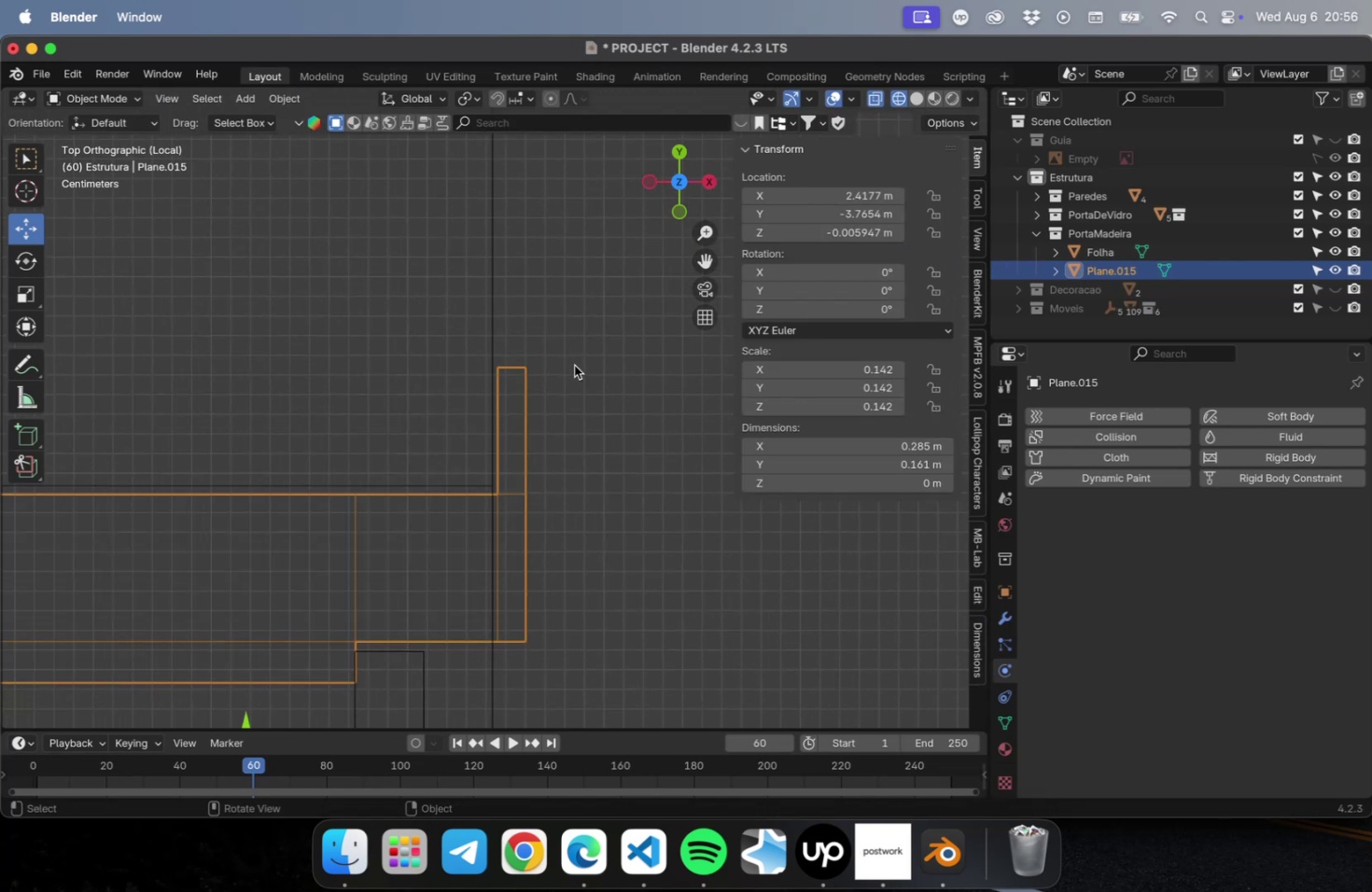 
key(Tab)
 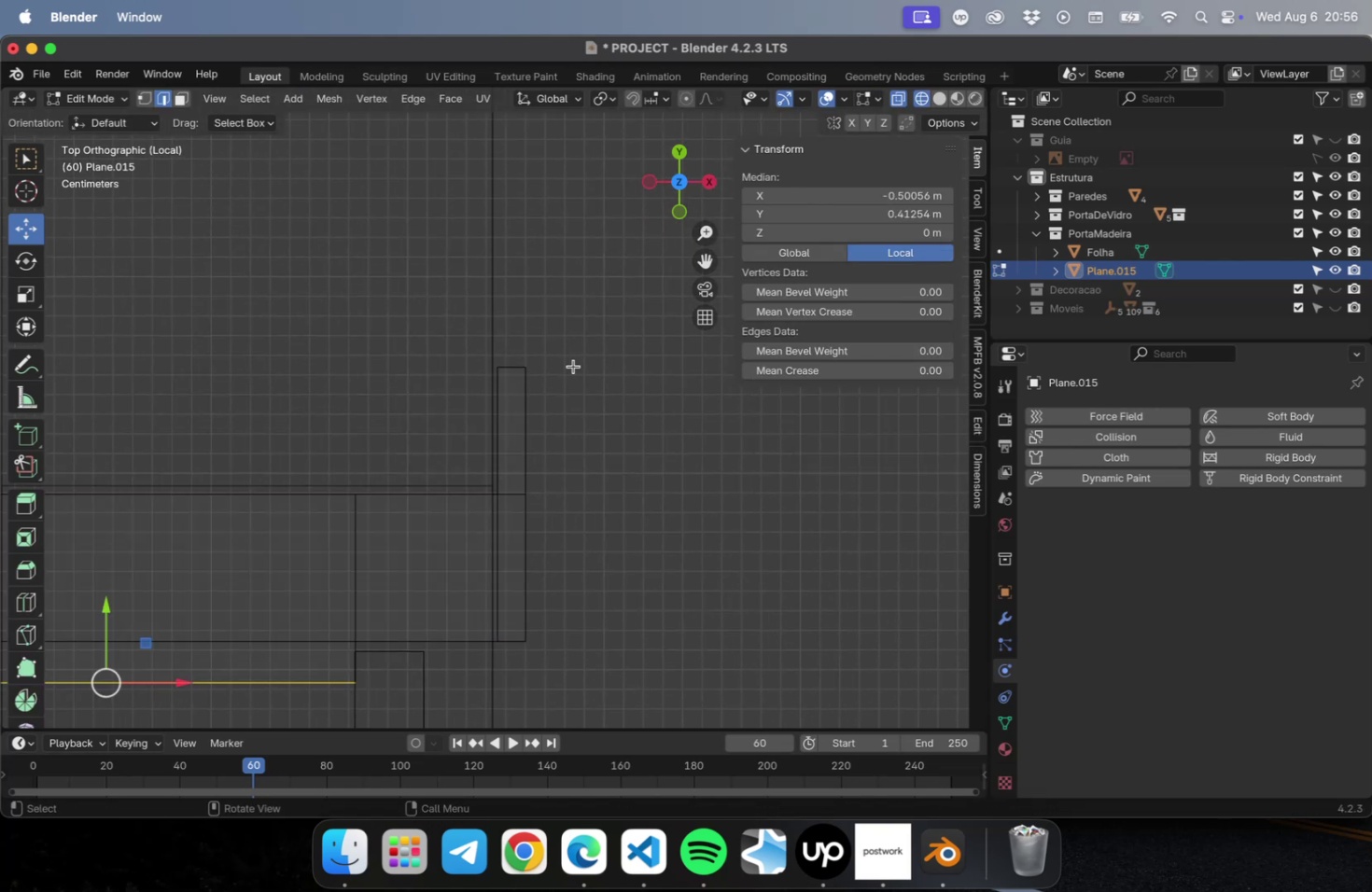 
key(1)
 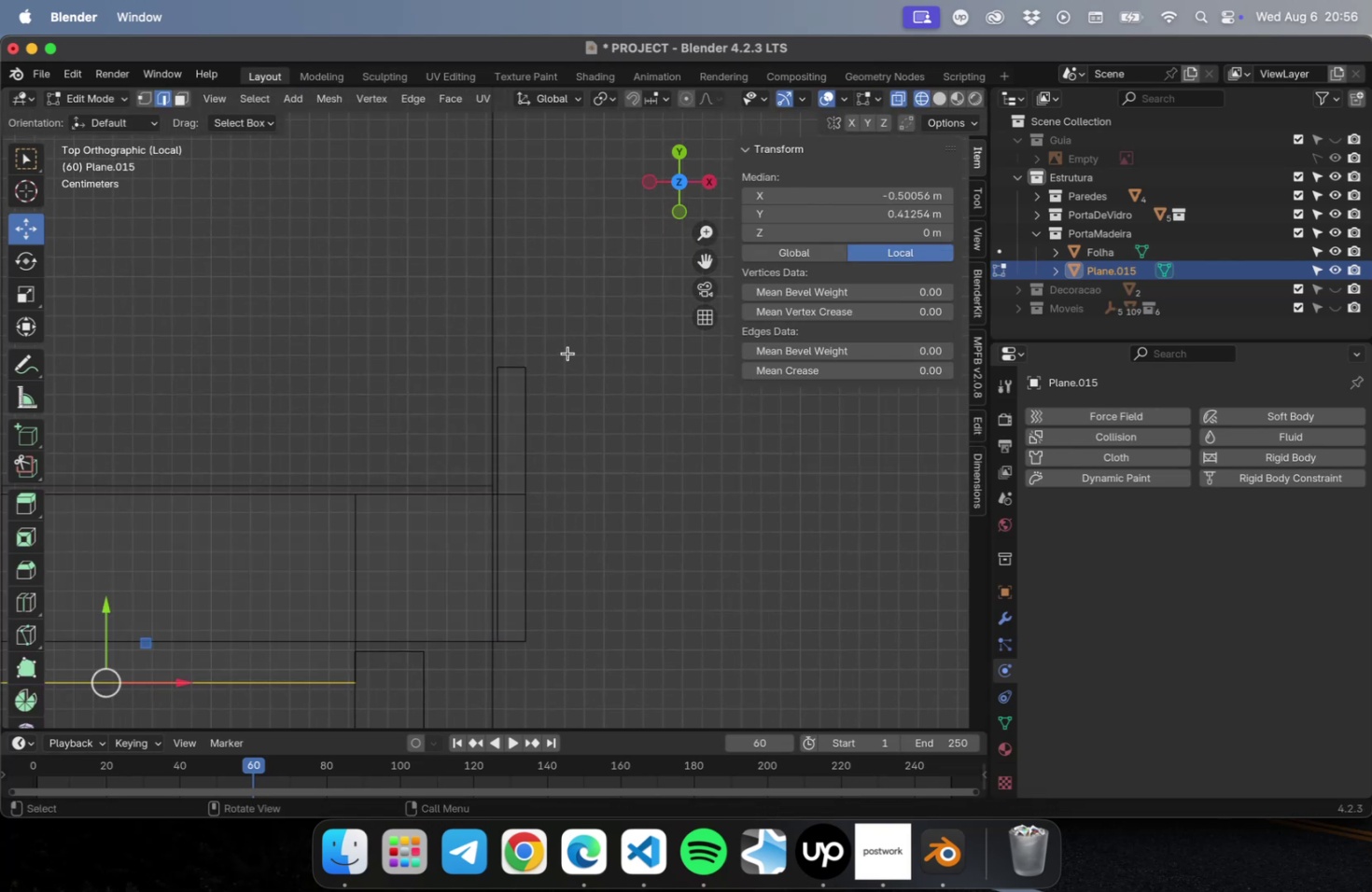 
left_click_drag(start_coordinate=[565, 354], to_coordinate=[520, 393])
 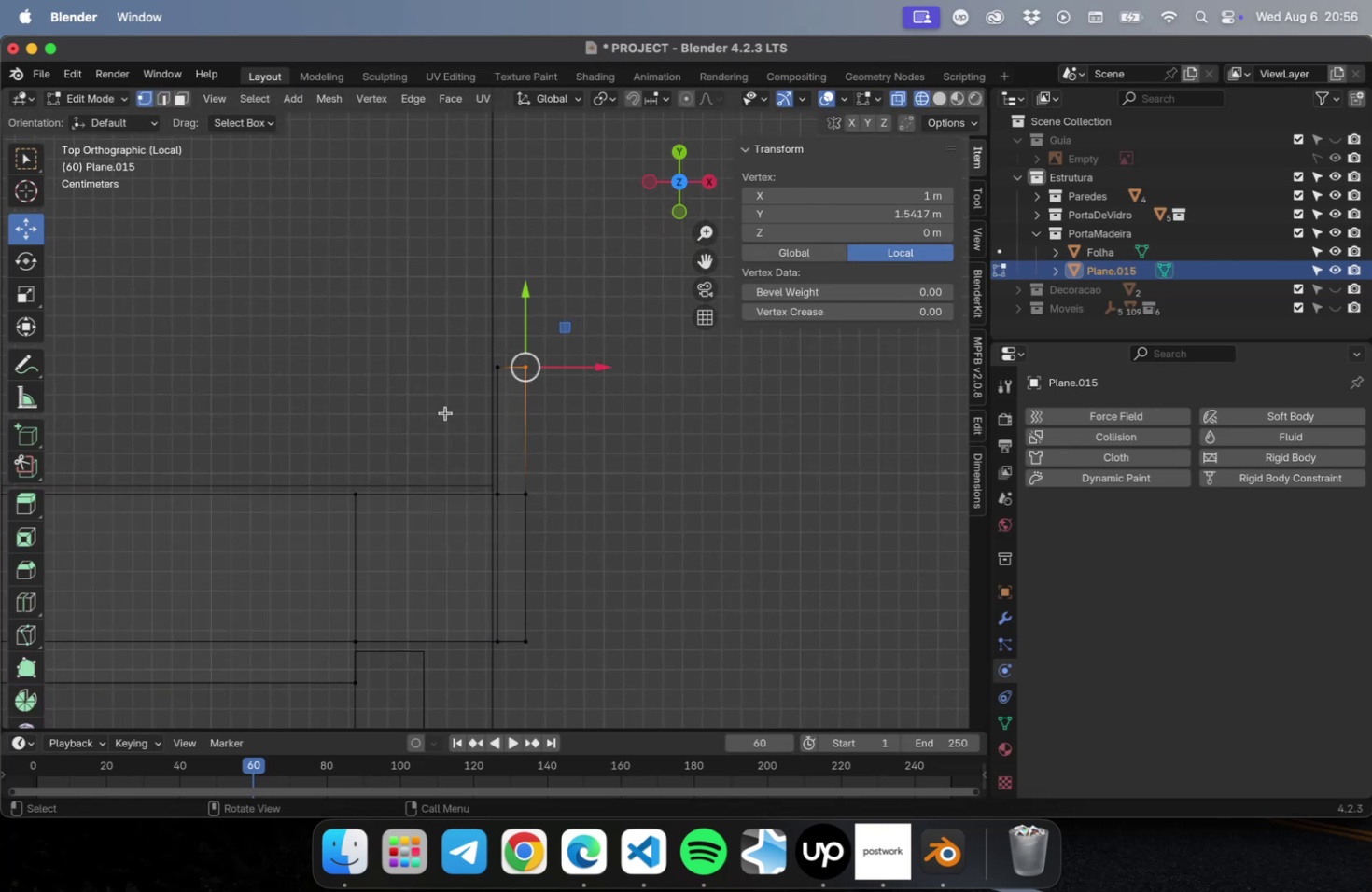 
hold_key(key=ShiftLeft, duration=1.83)
left_click_drag(start_coordinate=[377, 376], to_coordinate=[420, 412])
 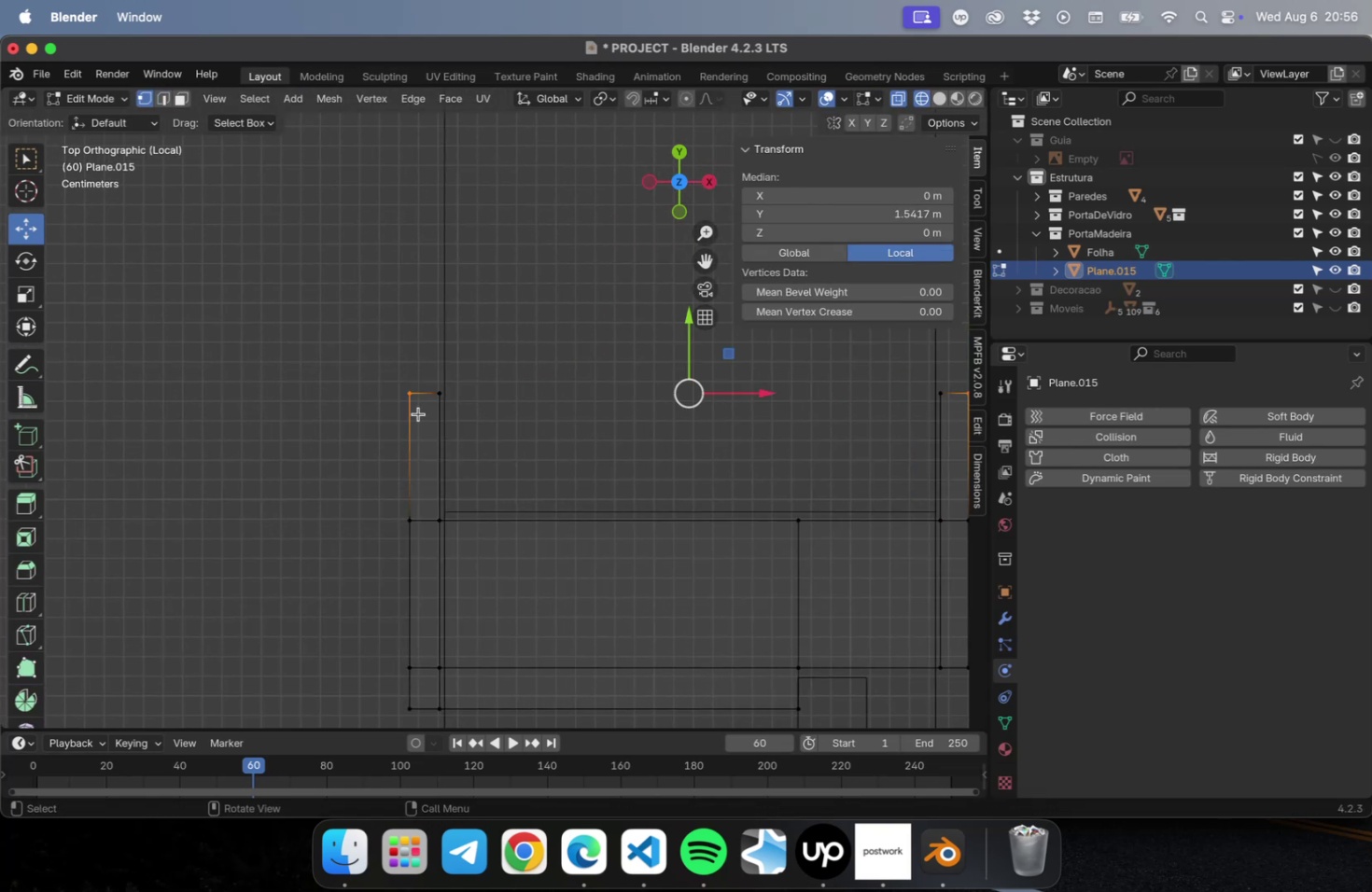 
hold_key(key=ShiftLeft, duration=0.54)
 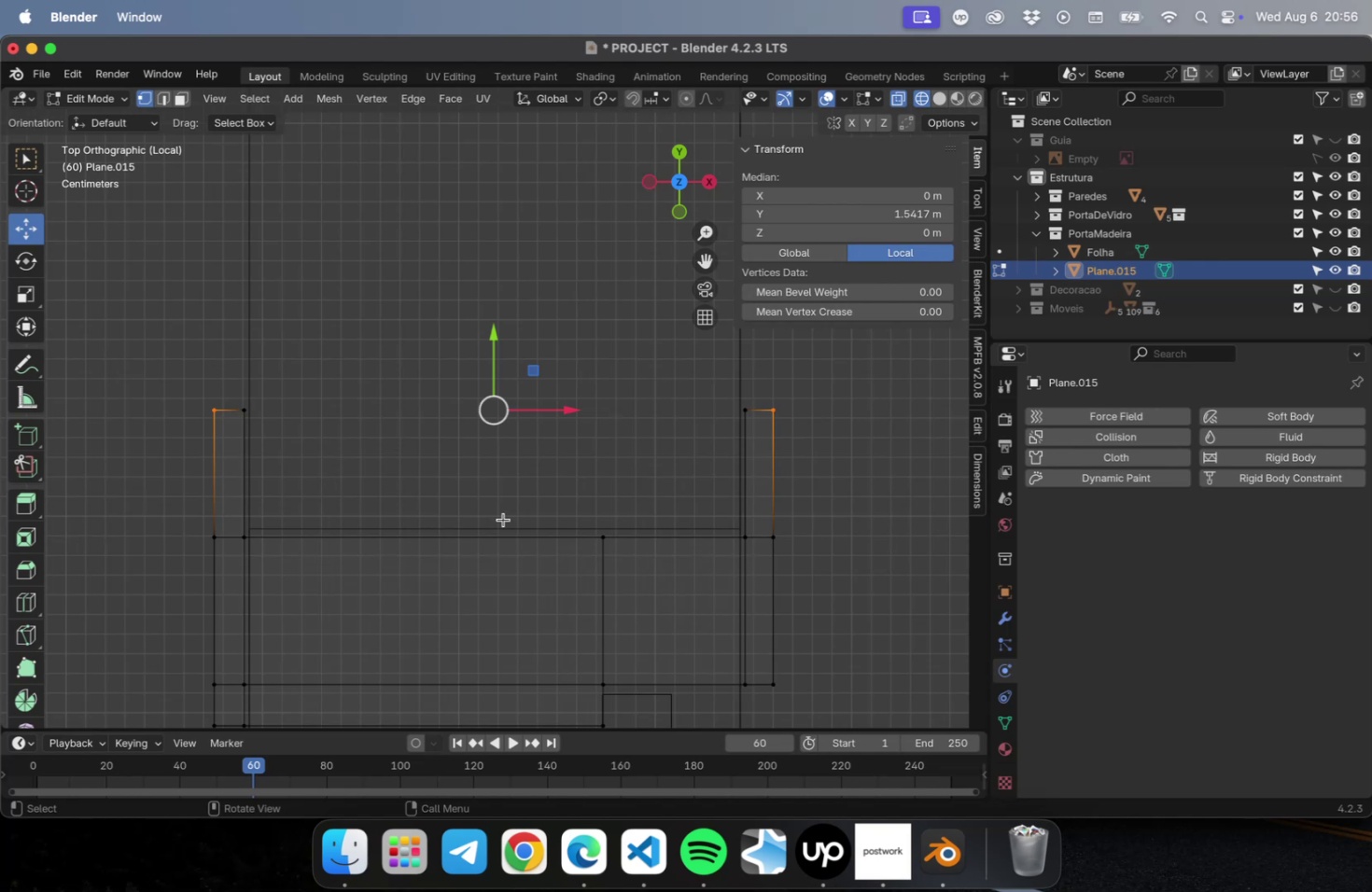 
key(Meta+B)
 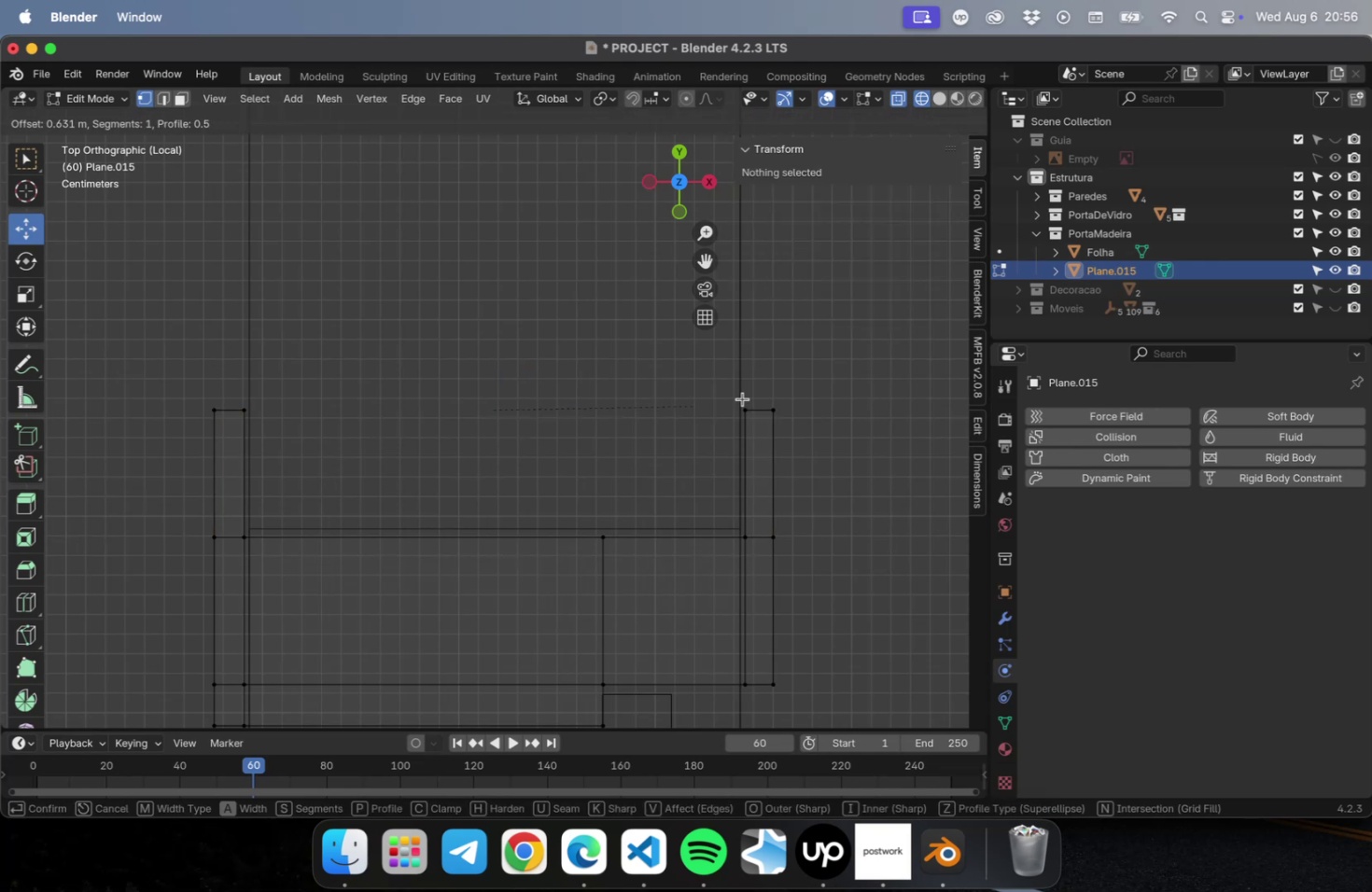 
key(Escape)
 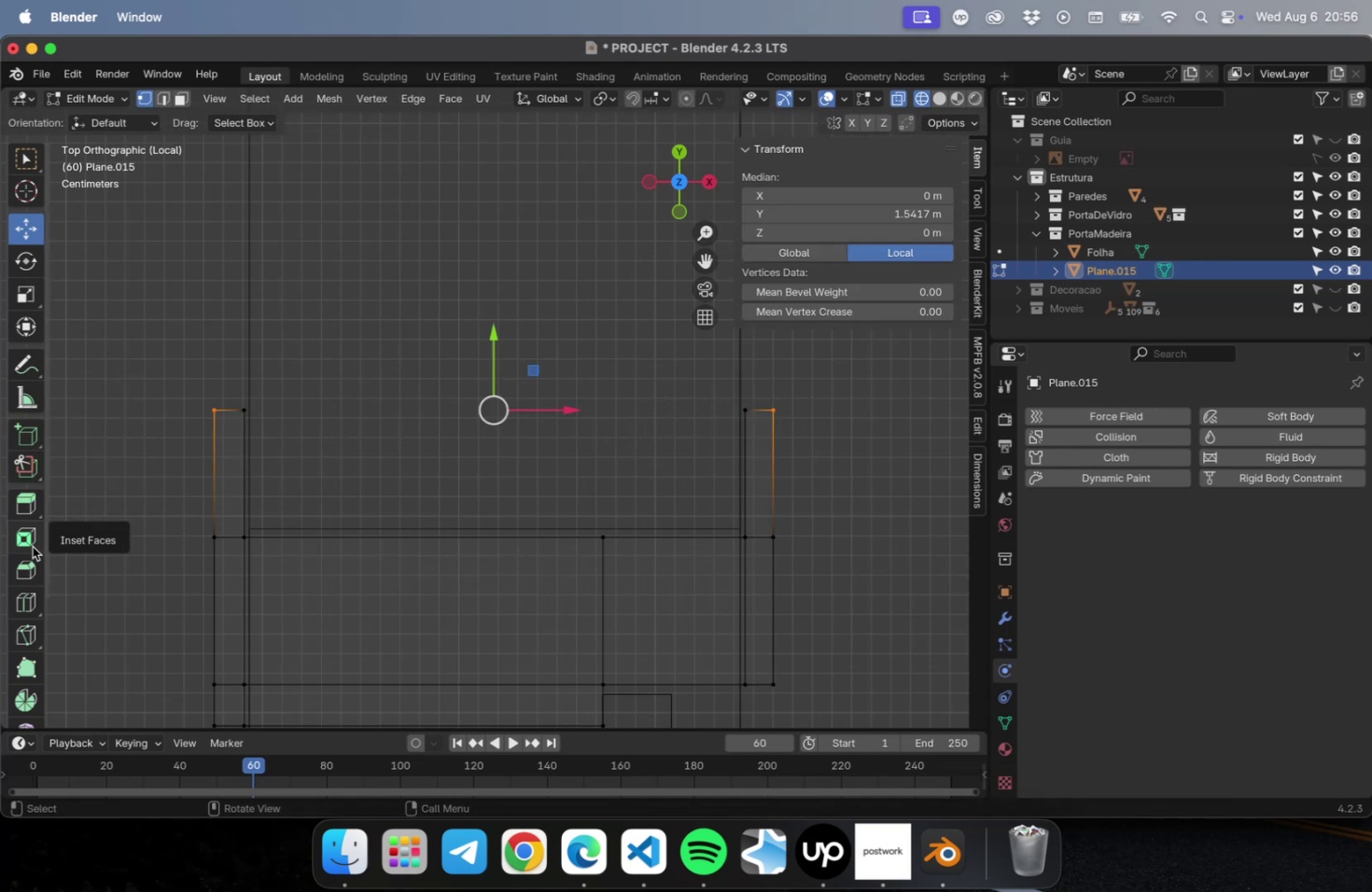 
left_click([31, 564])
 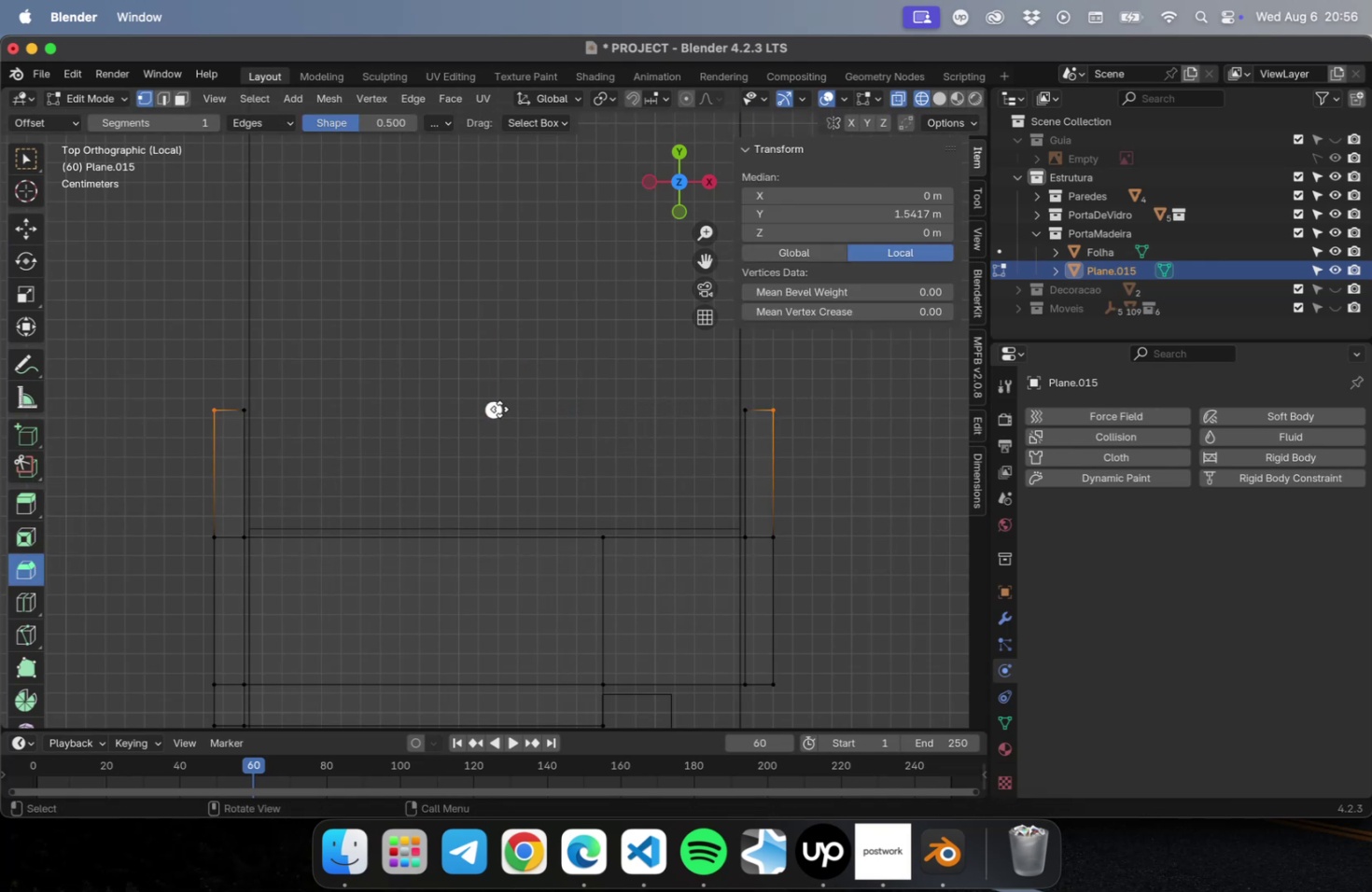 
left_click_drag(start_coordinate=[498, 404], to_coordinate=[346, 500])
 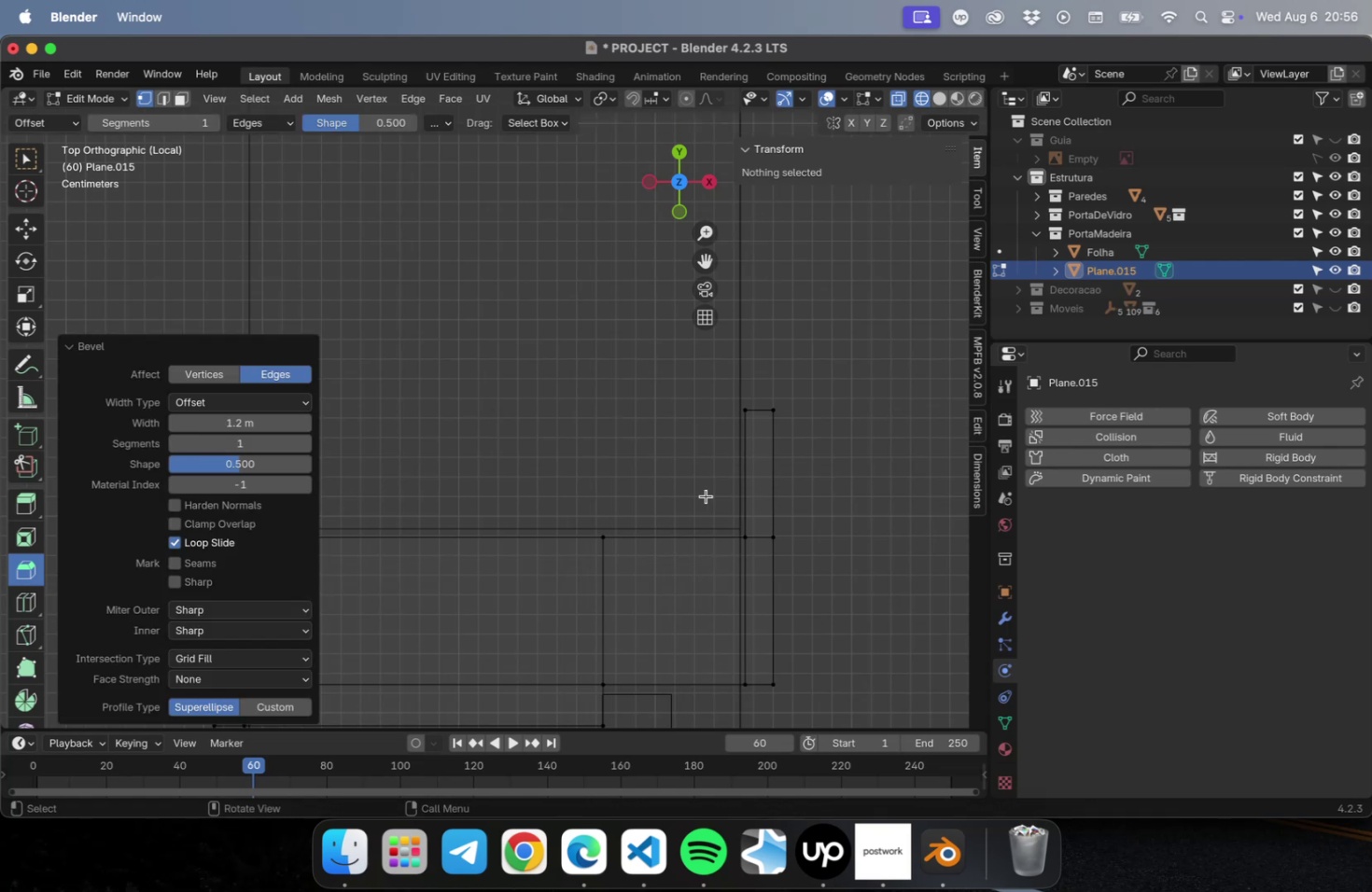 
key(Escape)
 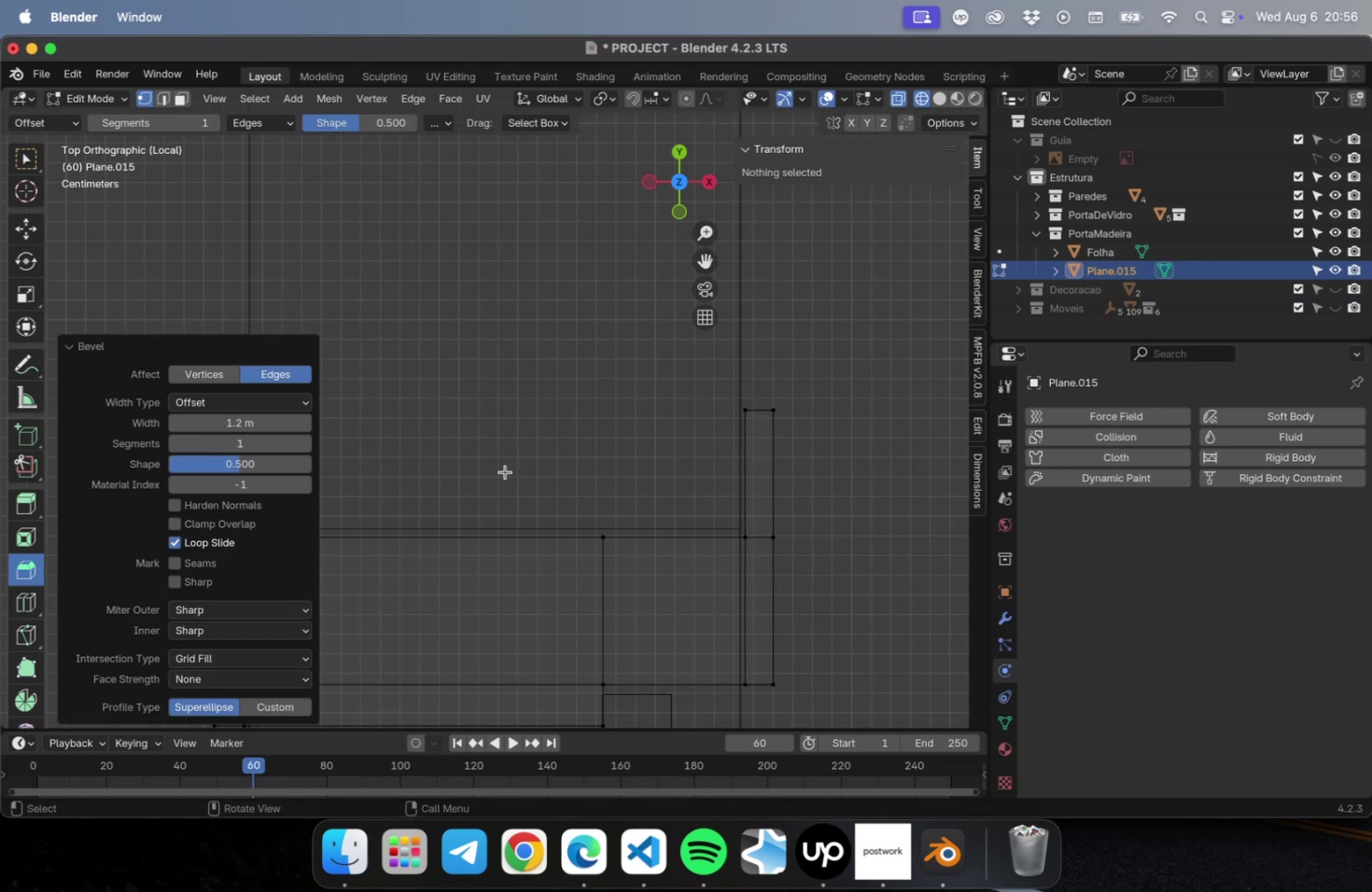 
left_click([504, 470])
 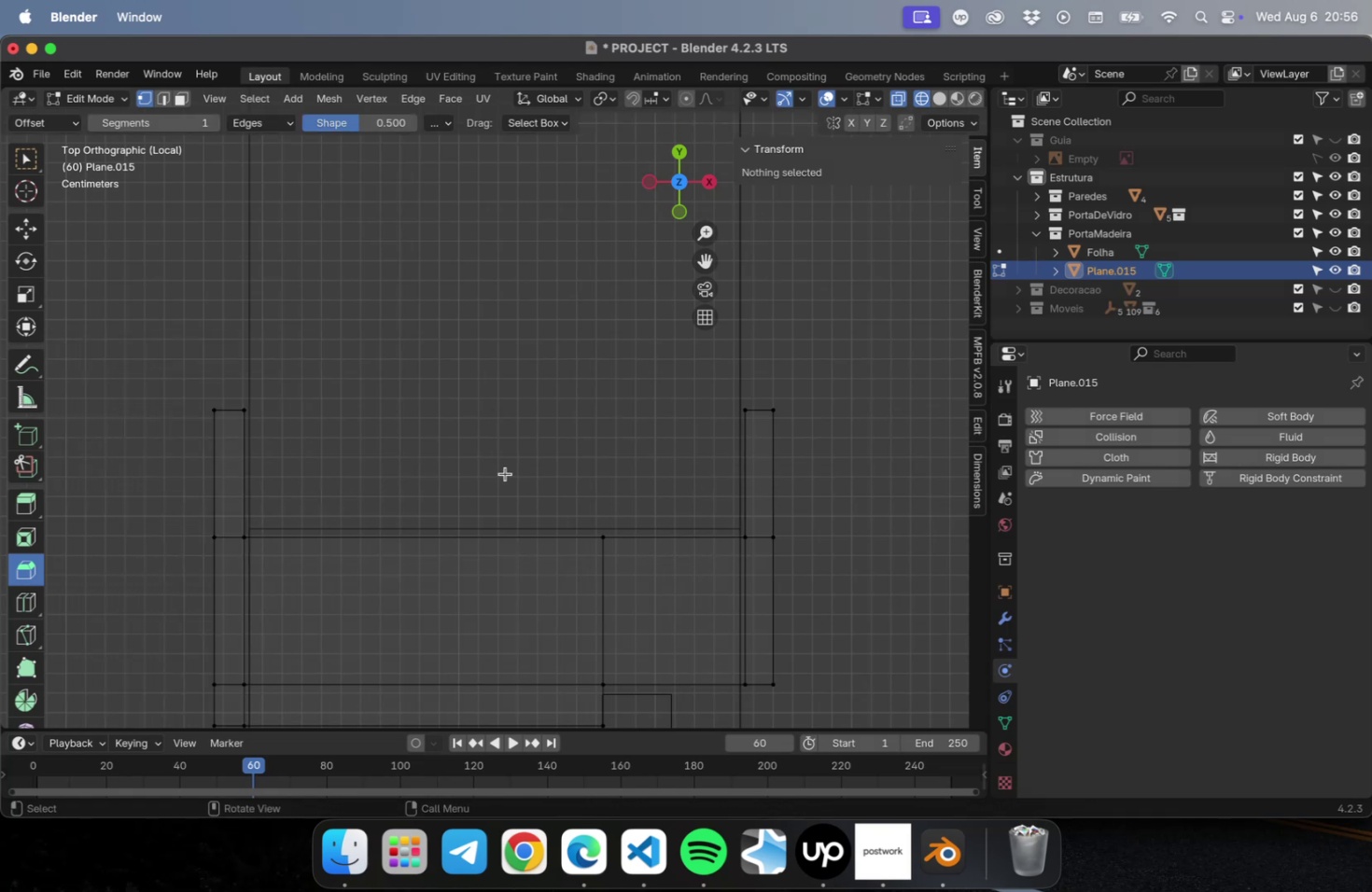 
key(2)
 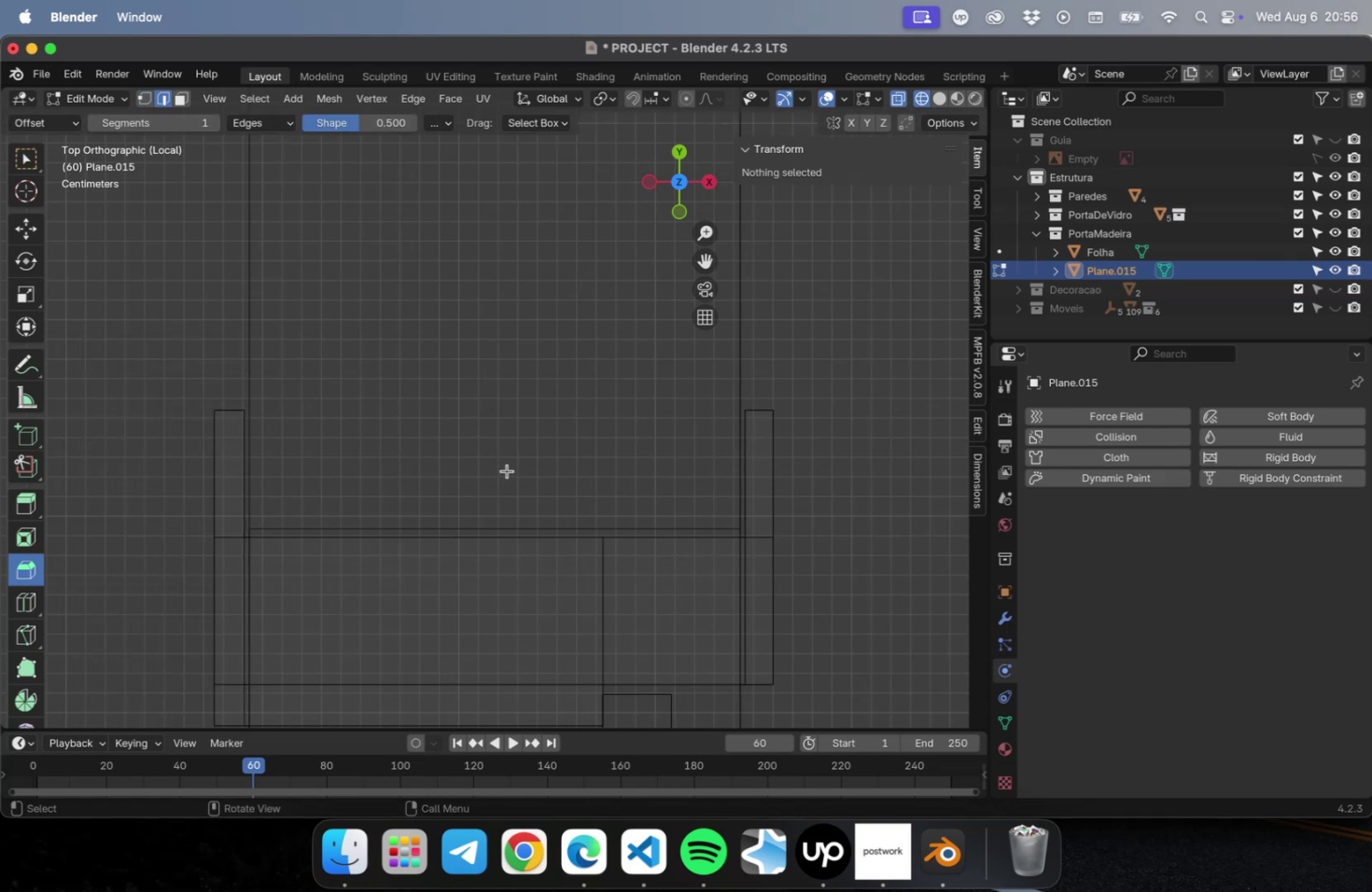 
key(Meta+CommandLeft)
 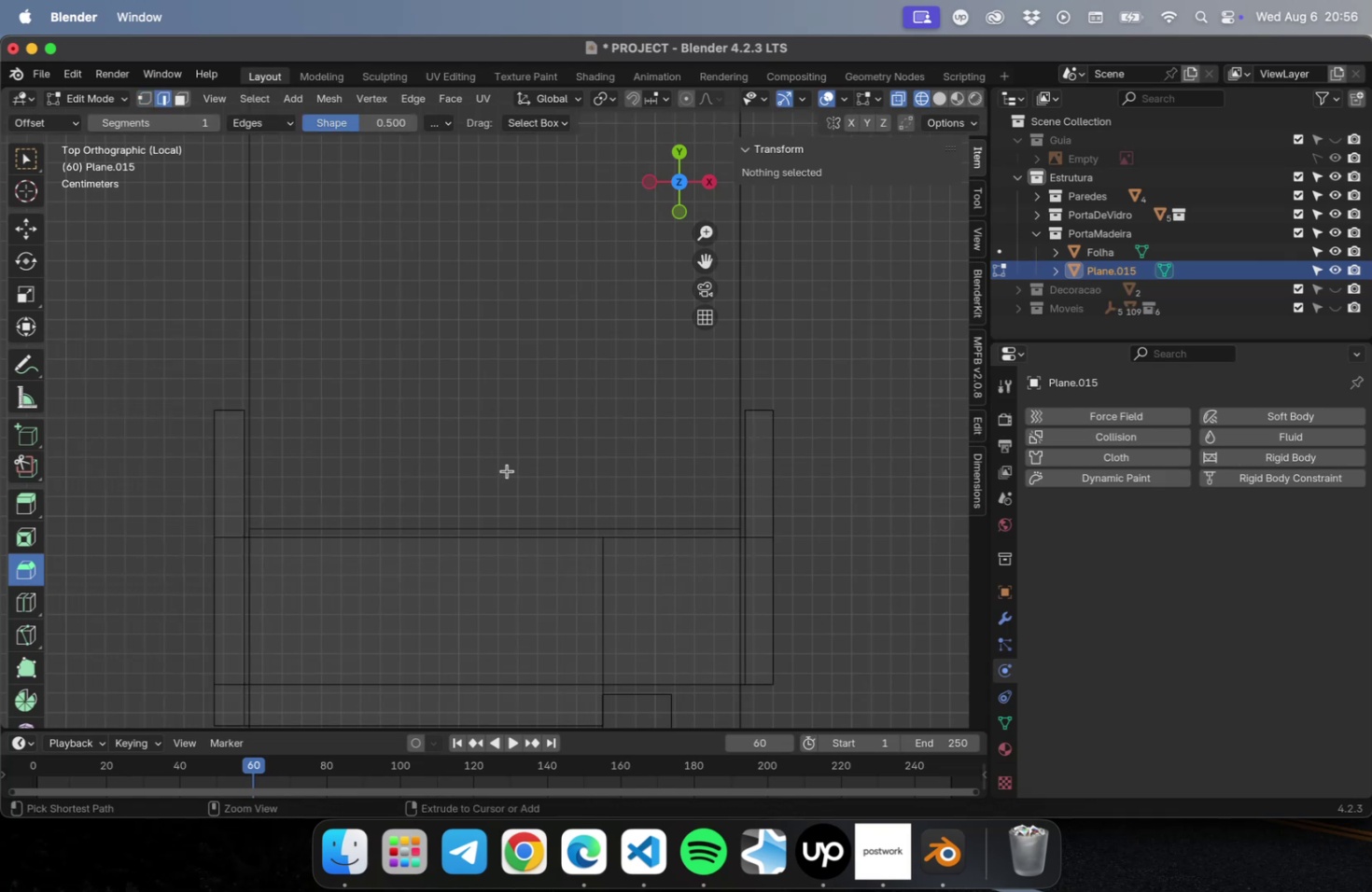 
key(Meta+R)
 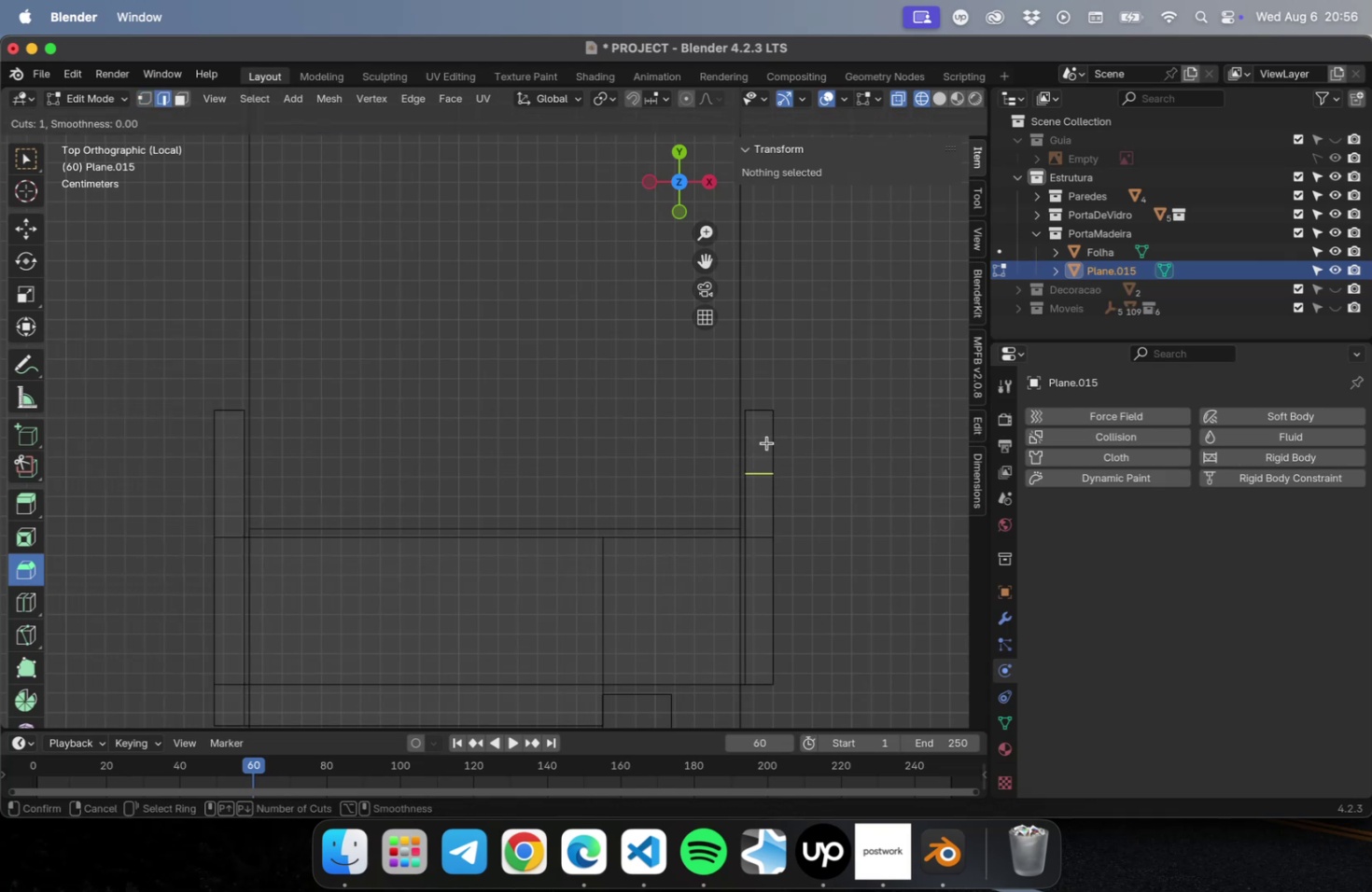 
left_click([766, 442])
 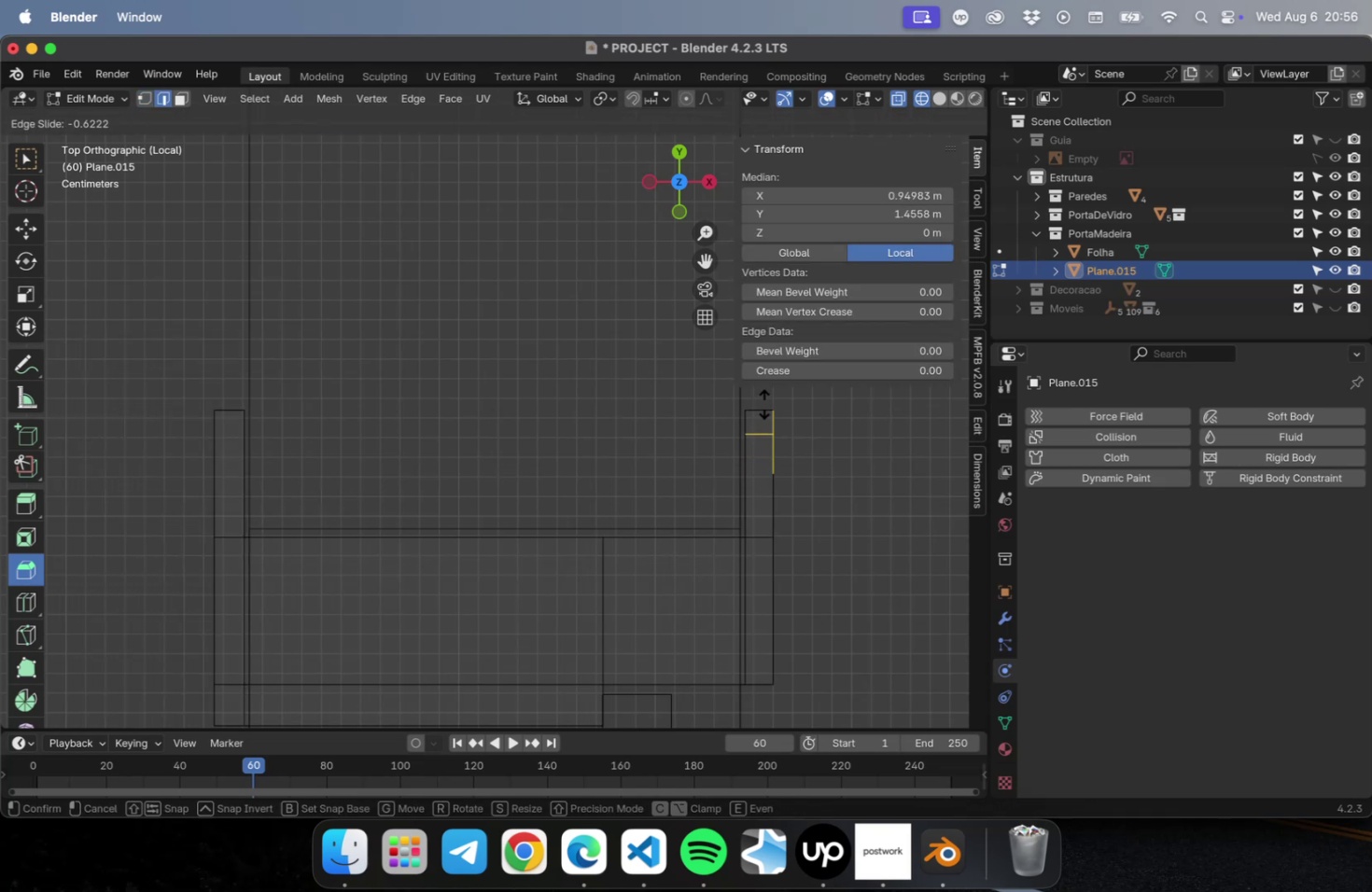 
left_click([763, 403])
 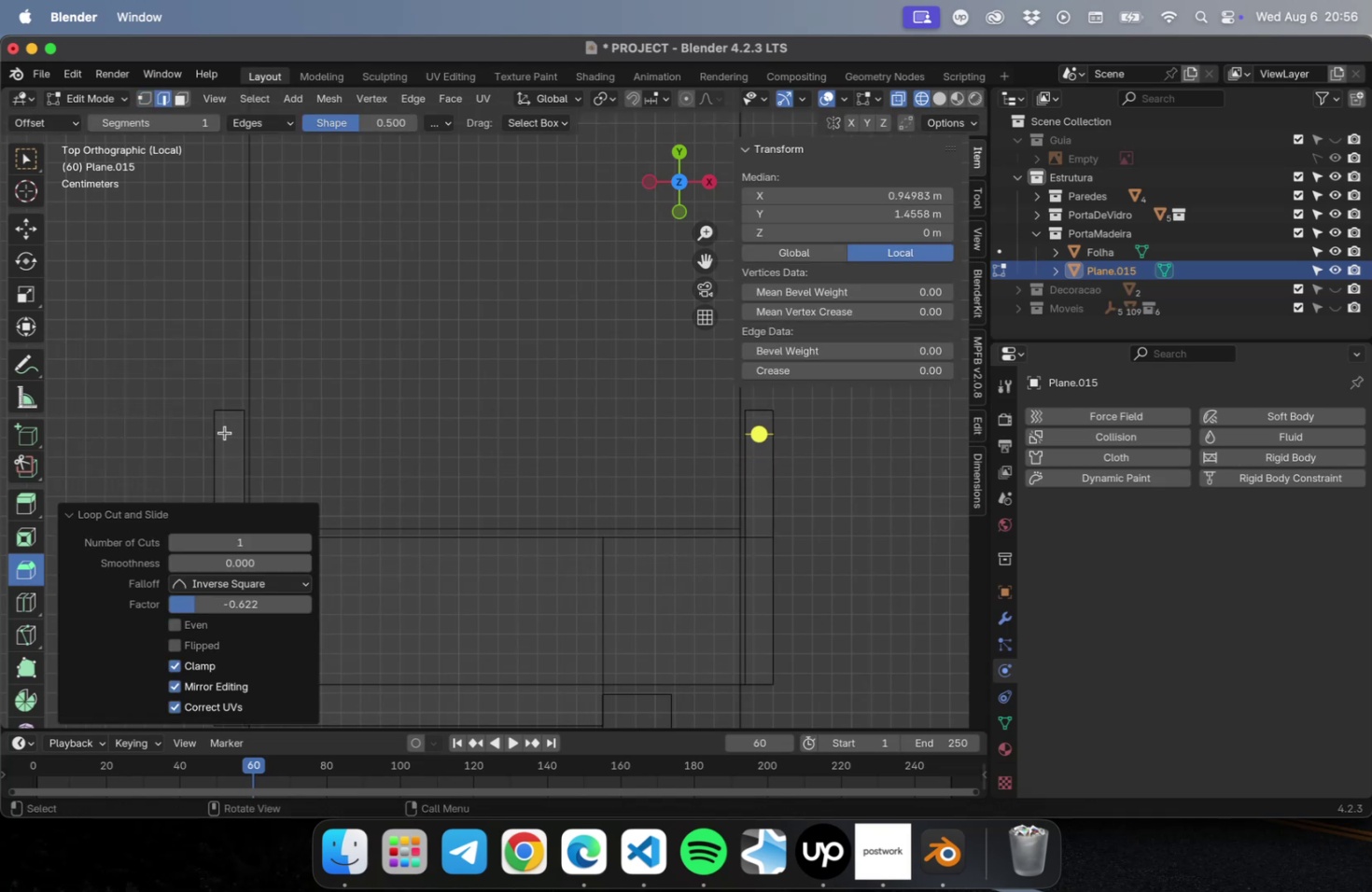 
key(Meta+CommandLeft)
 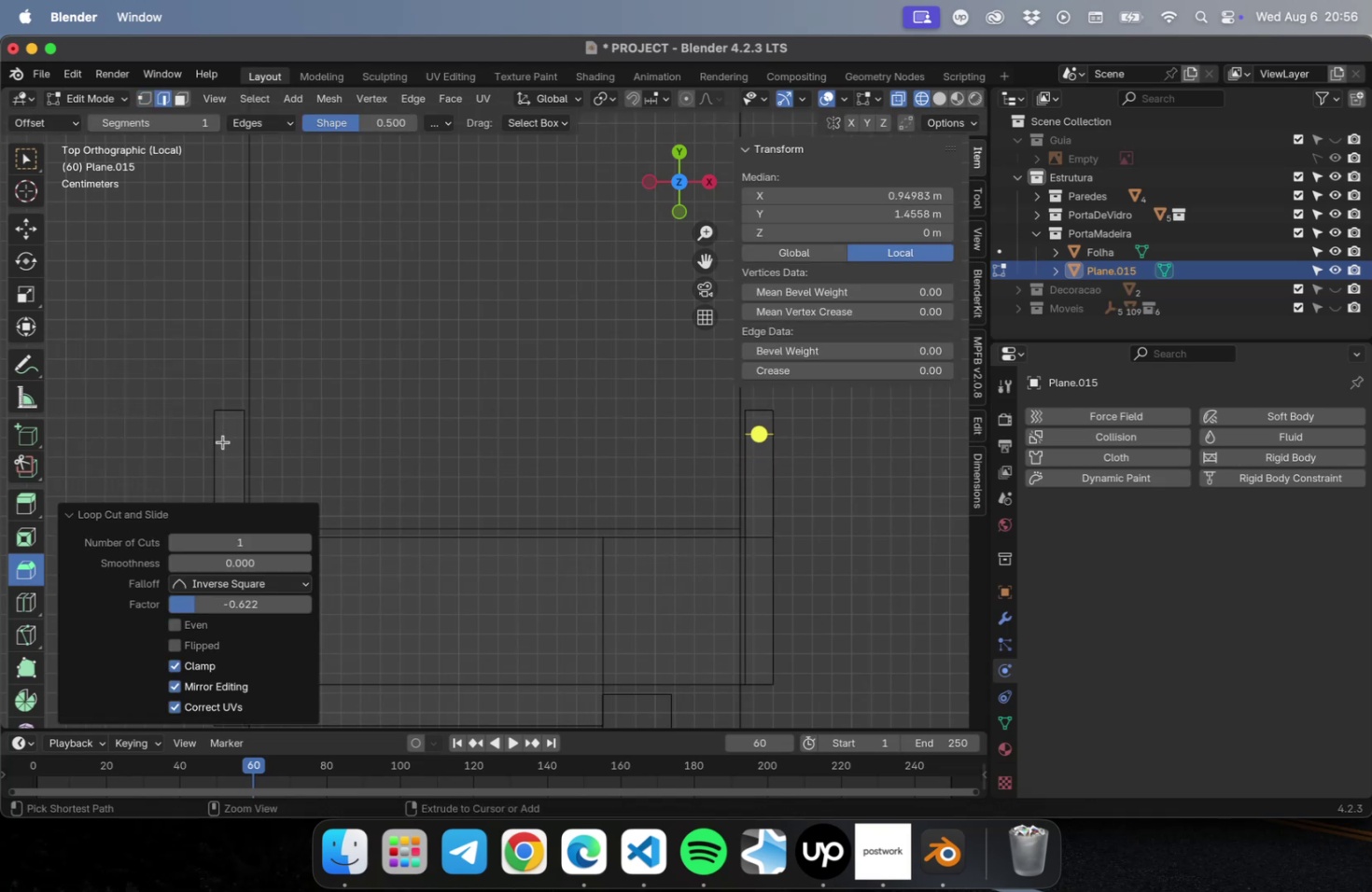 
key(Meta+R)
 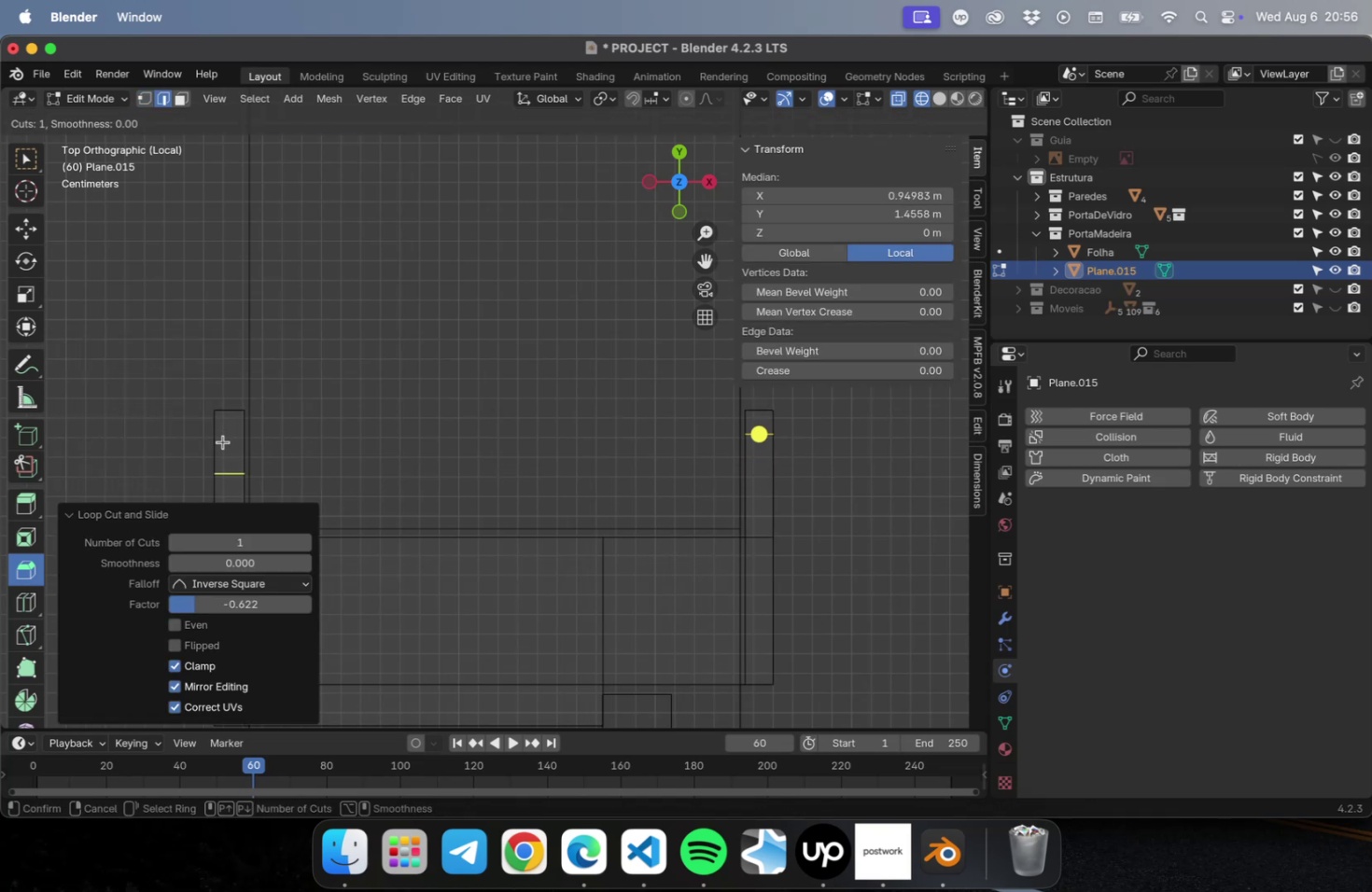 
left_click([223, 441])
 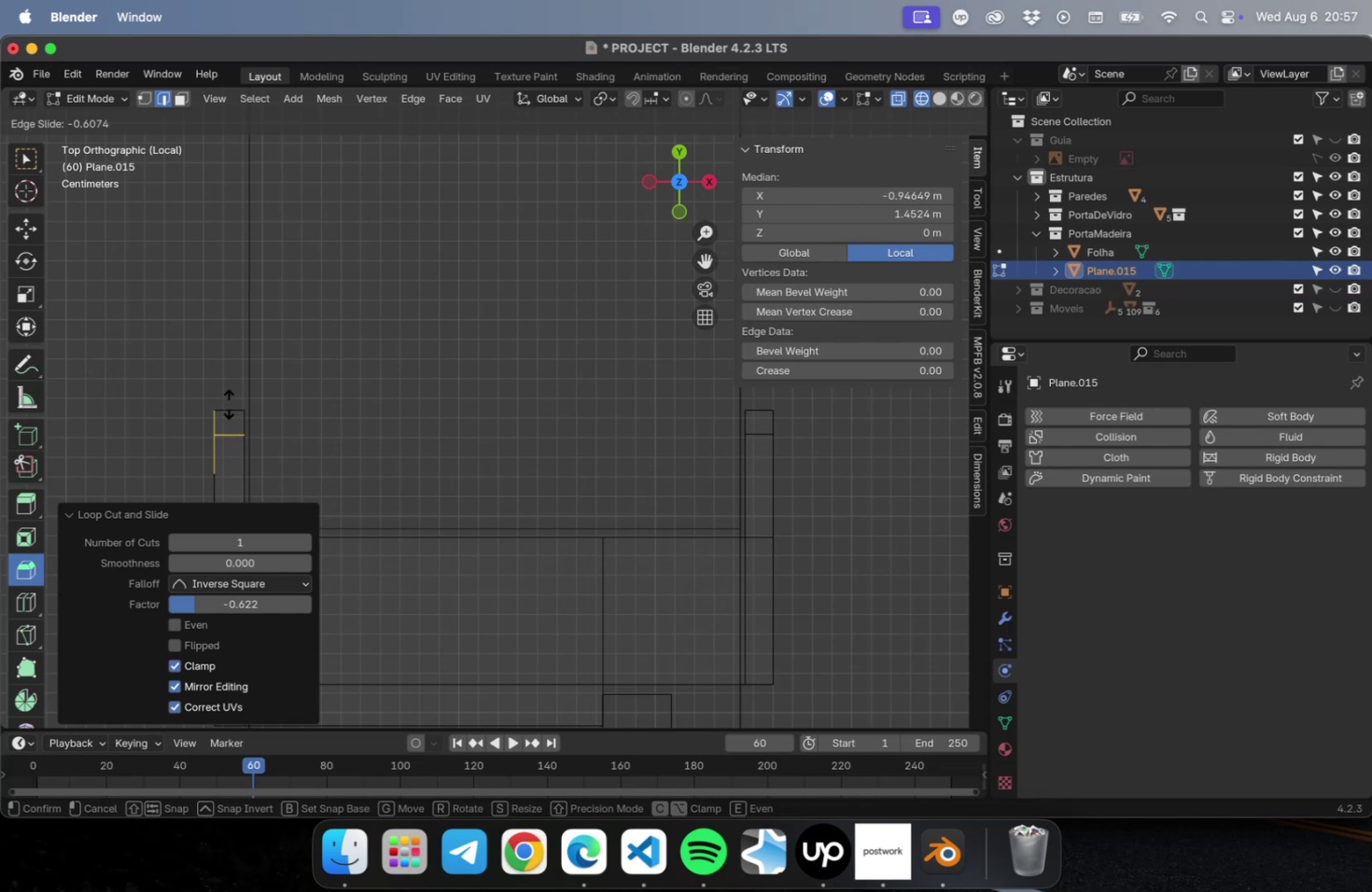 
left_click([230, 401])
 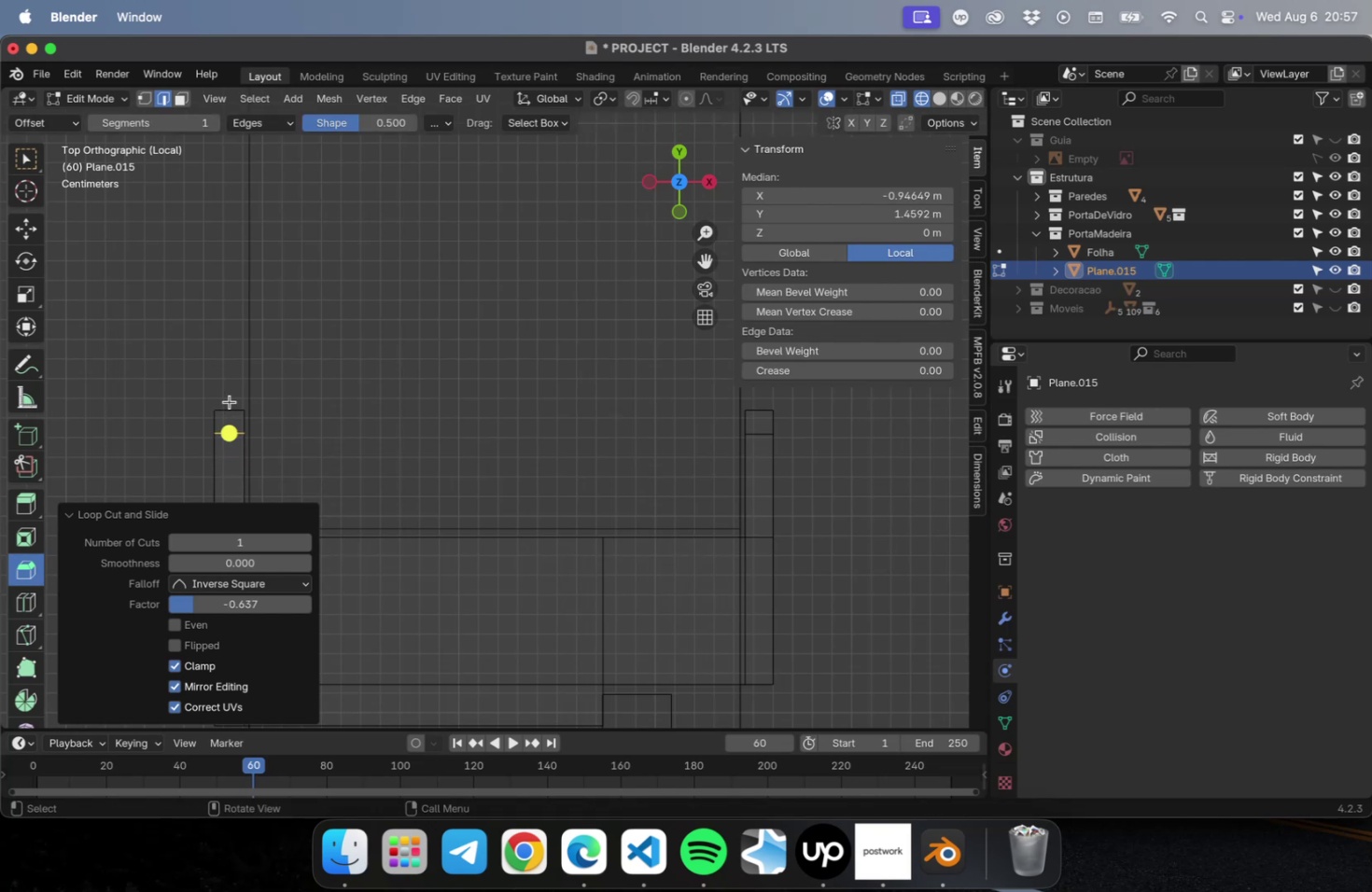 
key(1)
 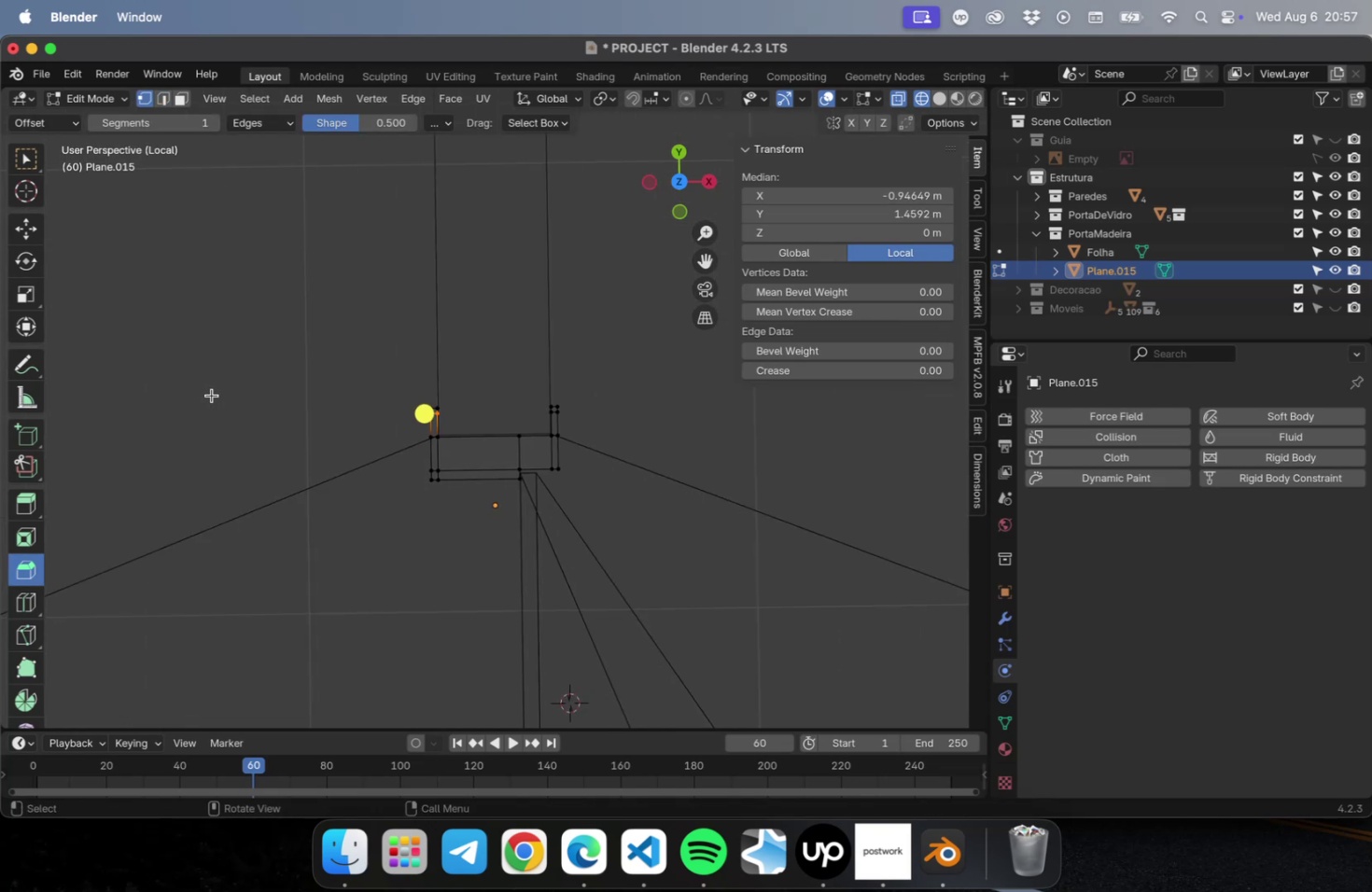 
key(NumLock)
 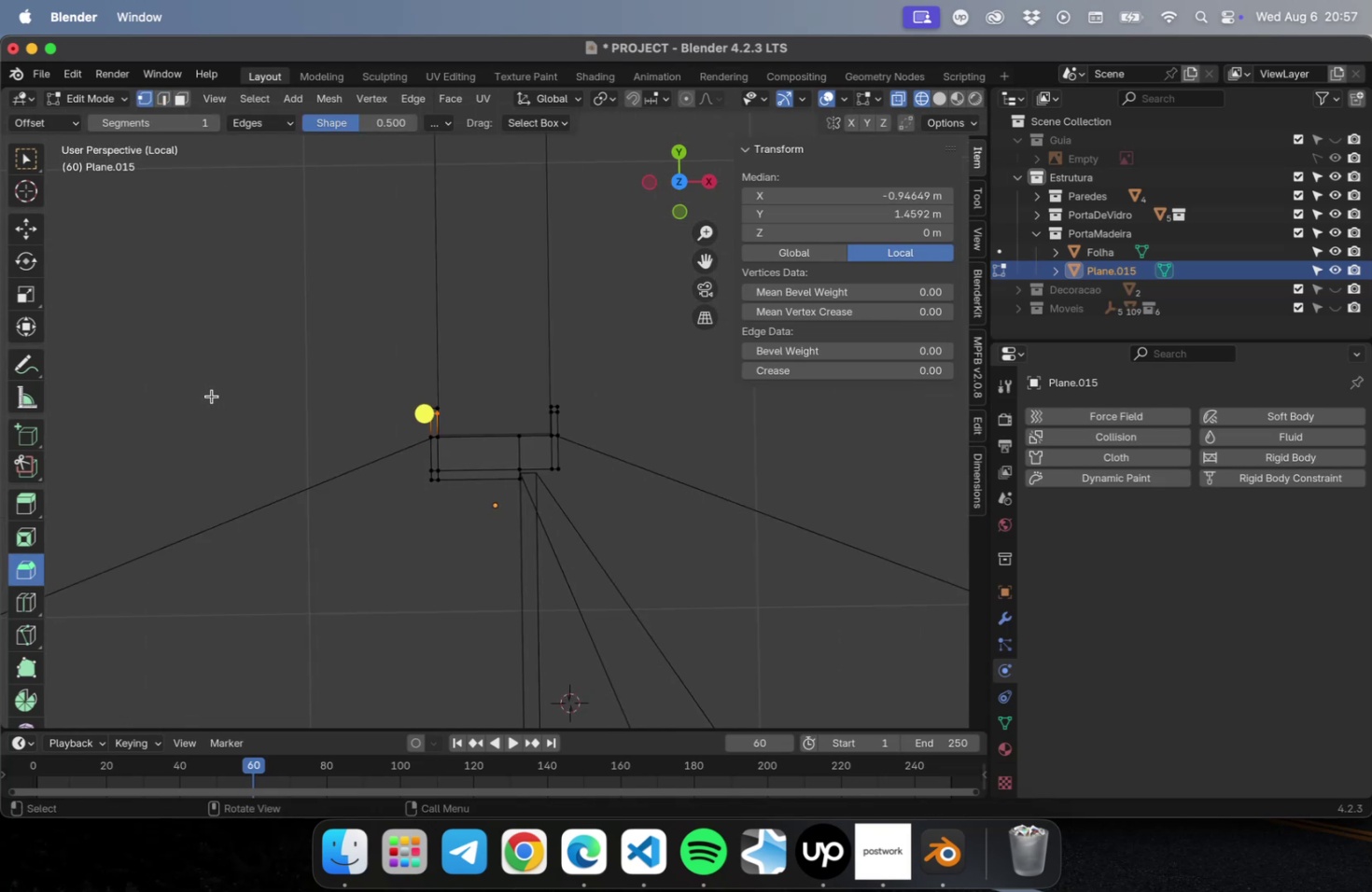 
key(Numpad7)
 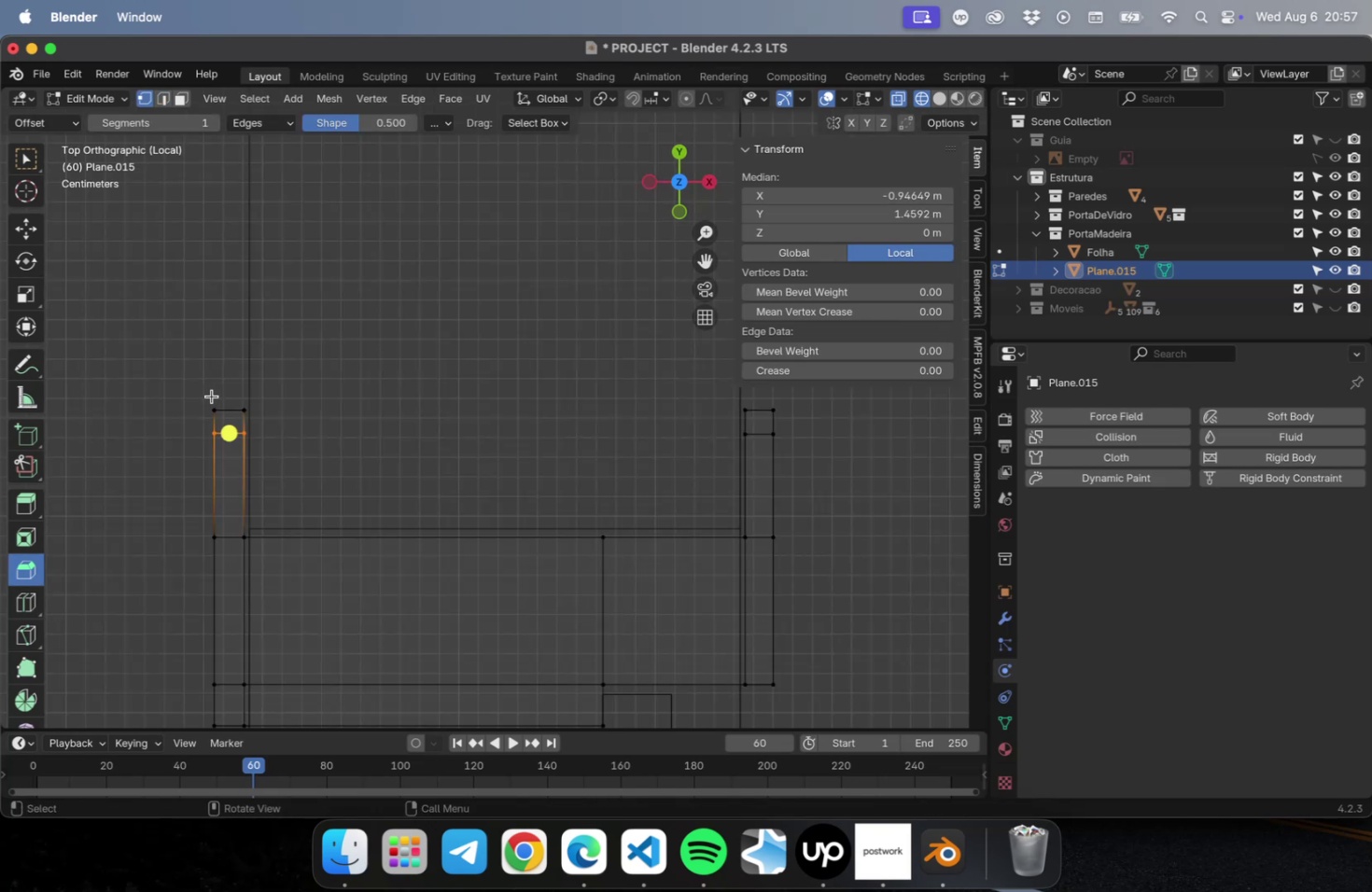 
scroll: coordinate [228, 418], scroll_direction: up, amount: 9.0
 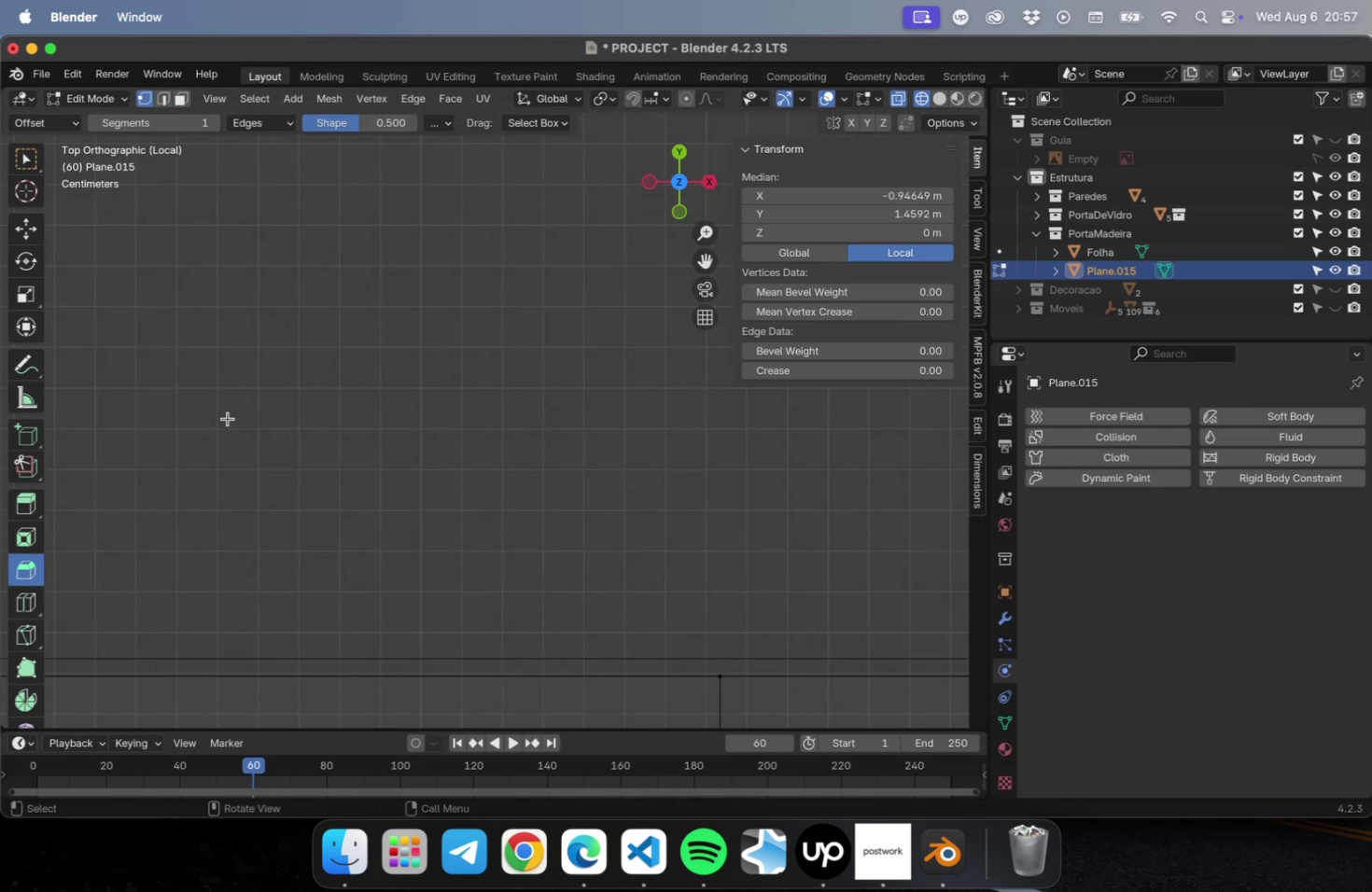 
hold_key(key=ShiftLeft, duration=0.55)
 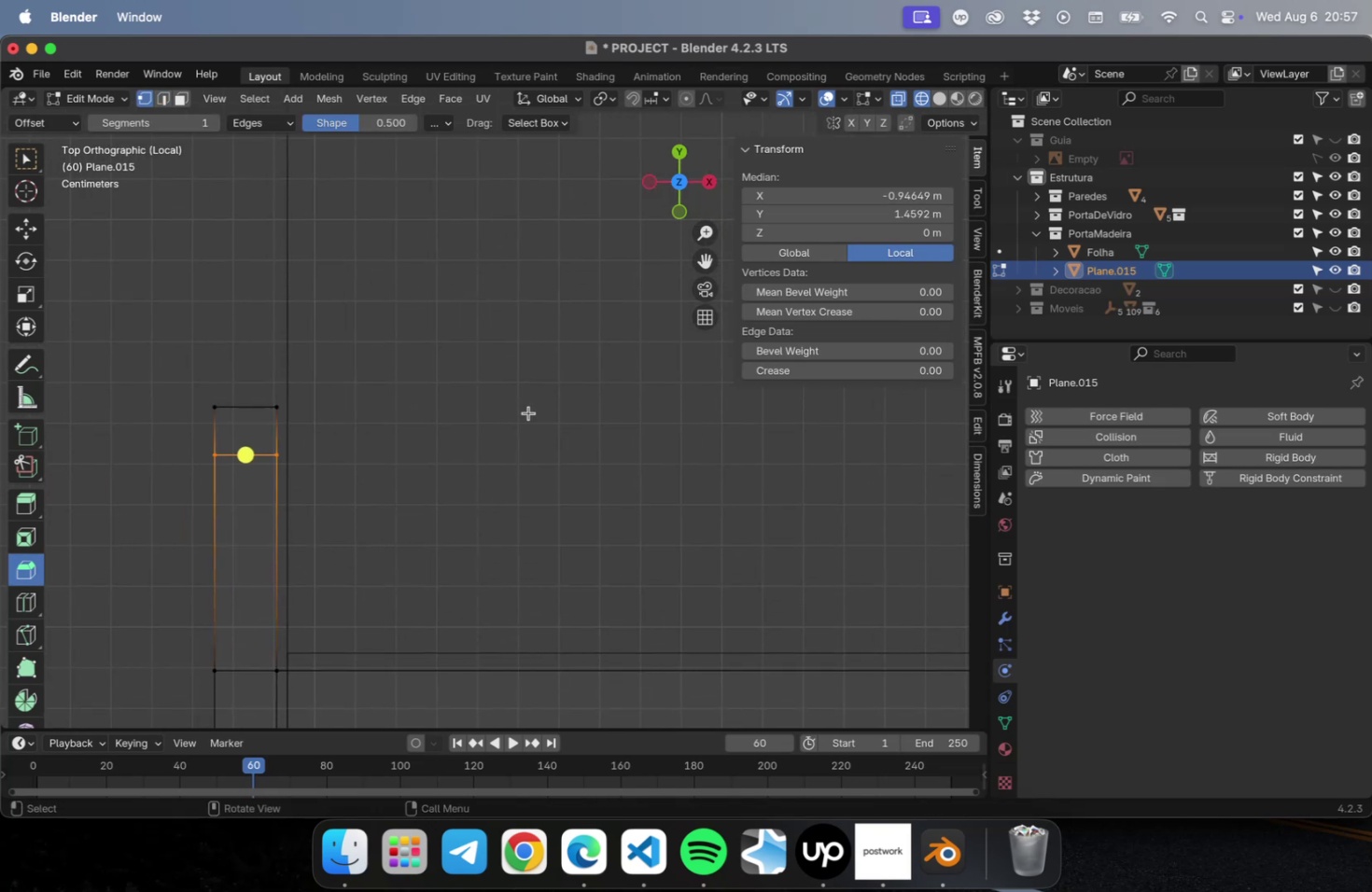 
key(2)
 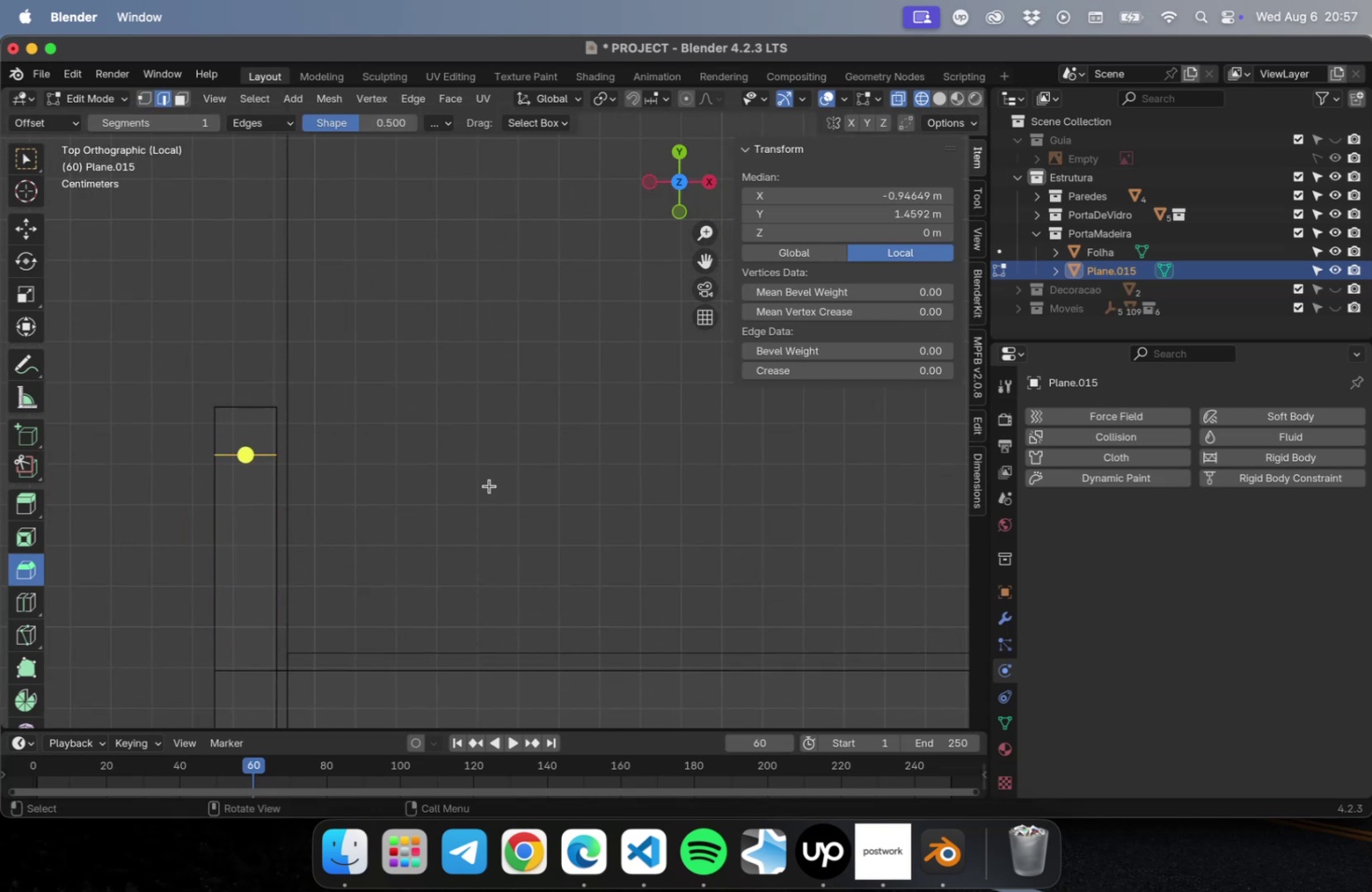 
scroll: coordinate [487, 485], scroll_direction: down, amount: 2.0
 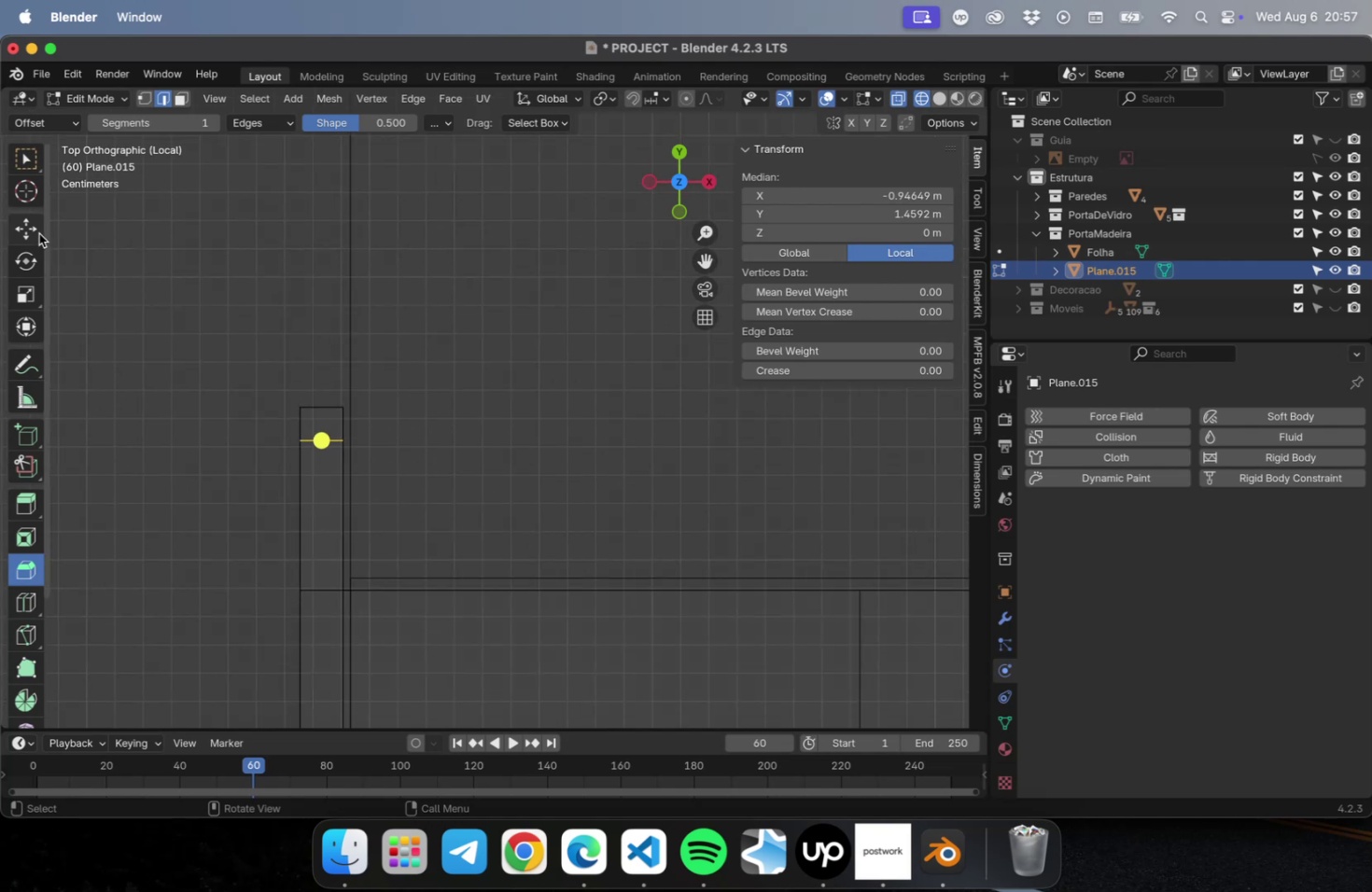 
left_click([9, 220])
 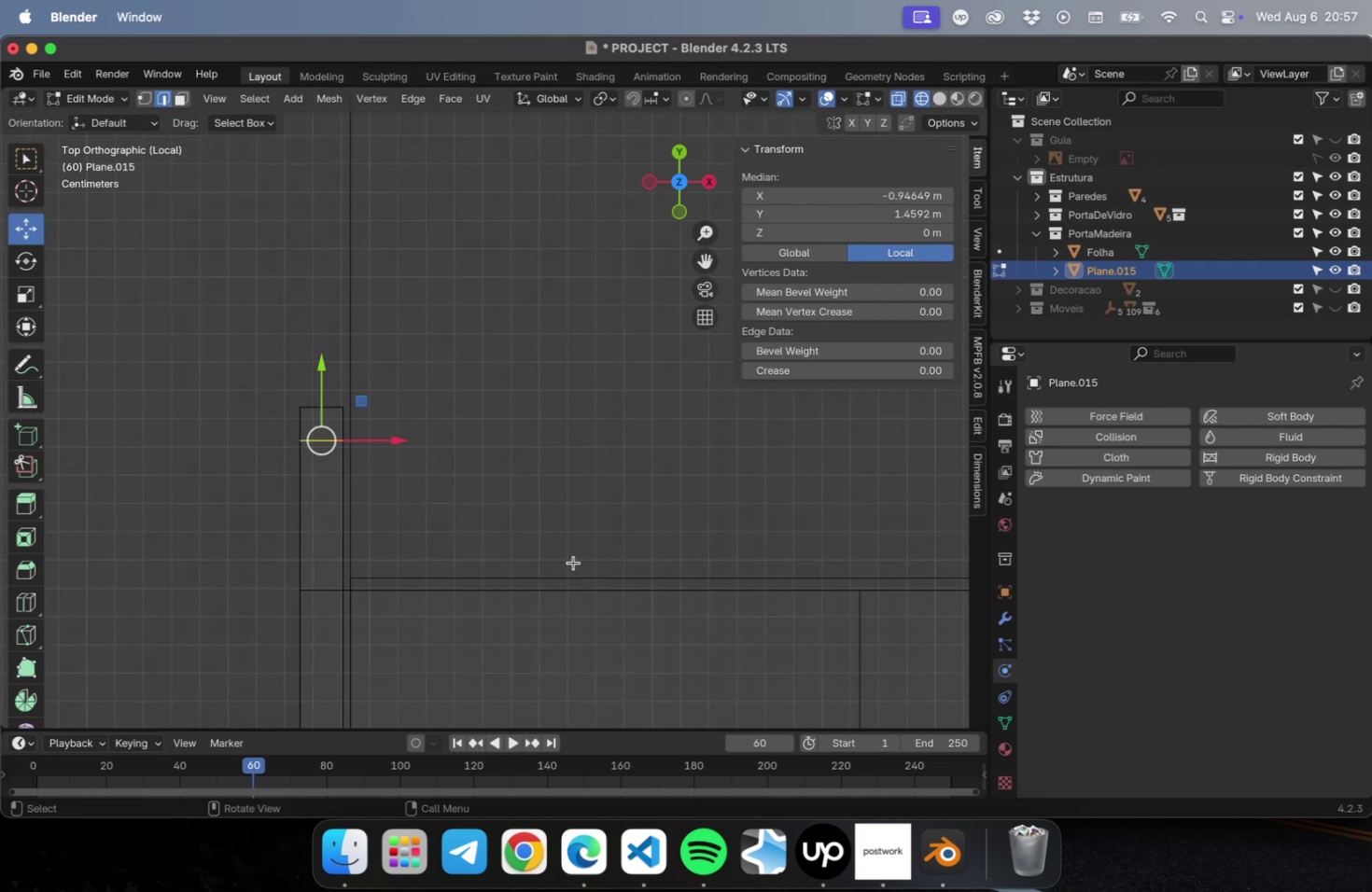 
key(Shift+ShiftLeft)
 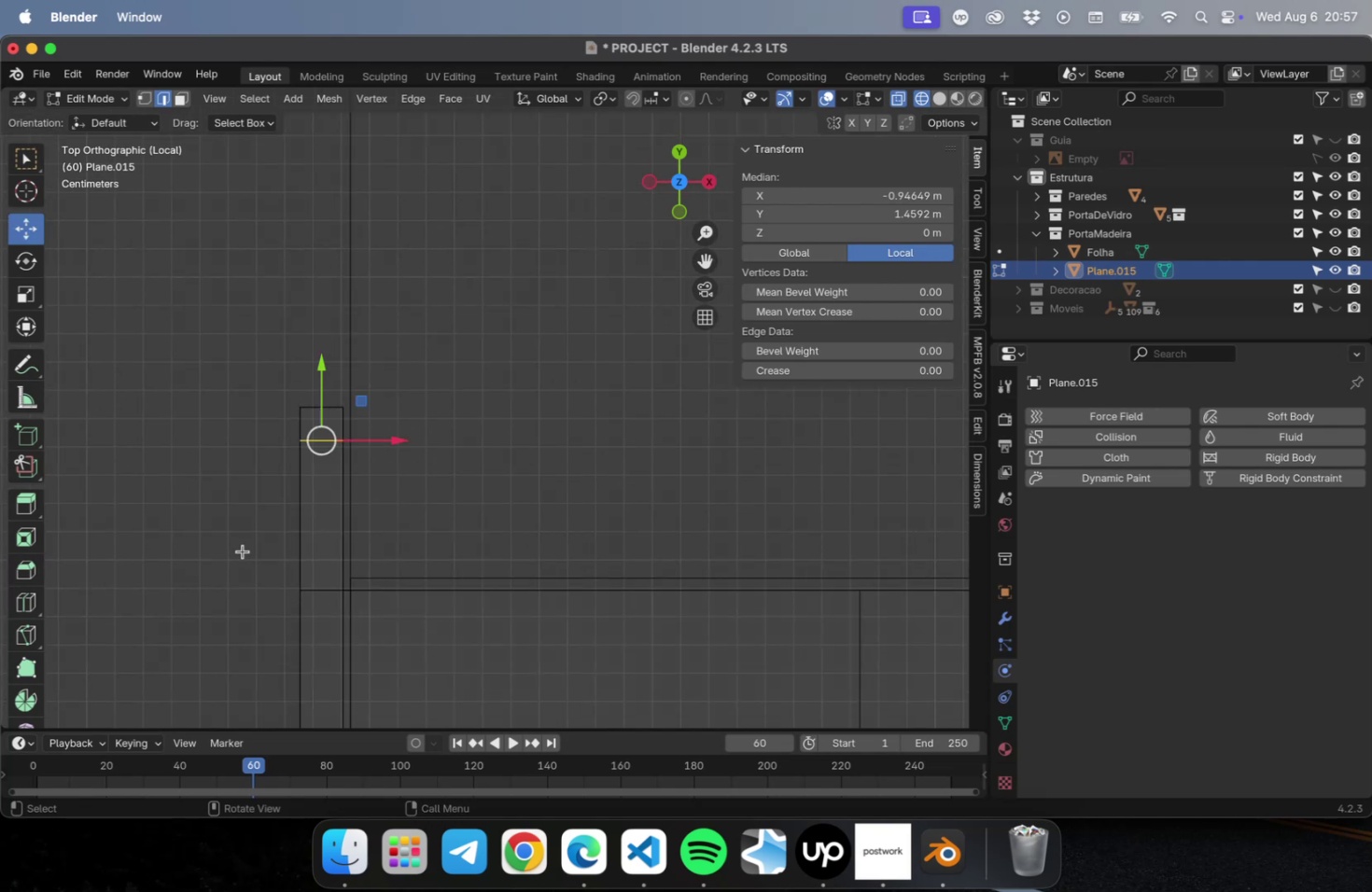 
key(Meta+R)
 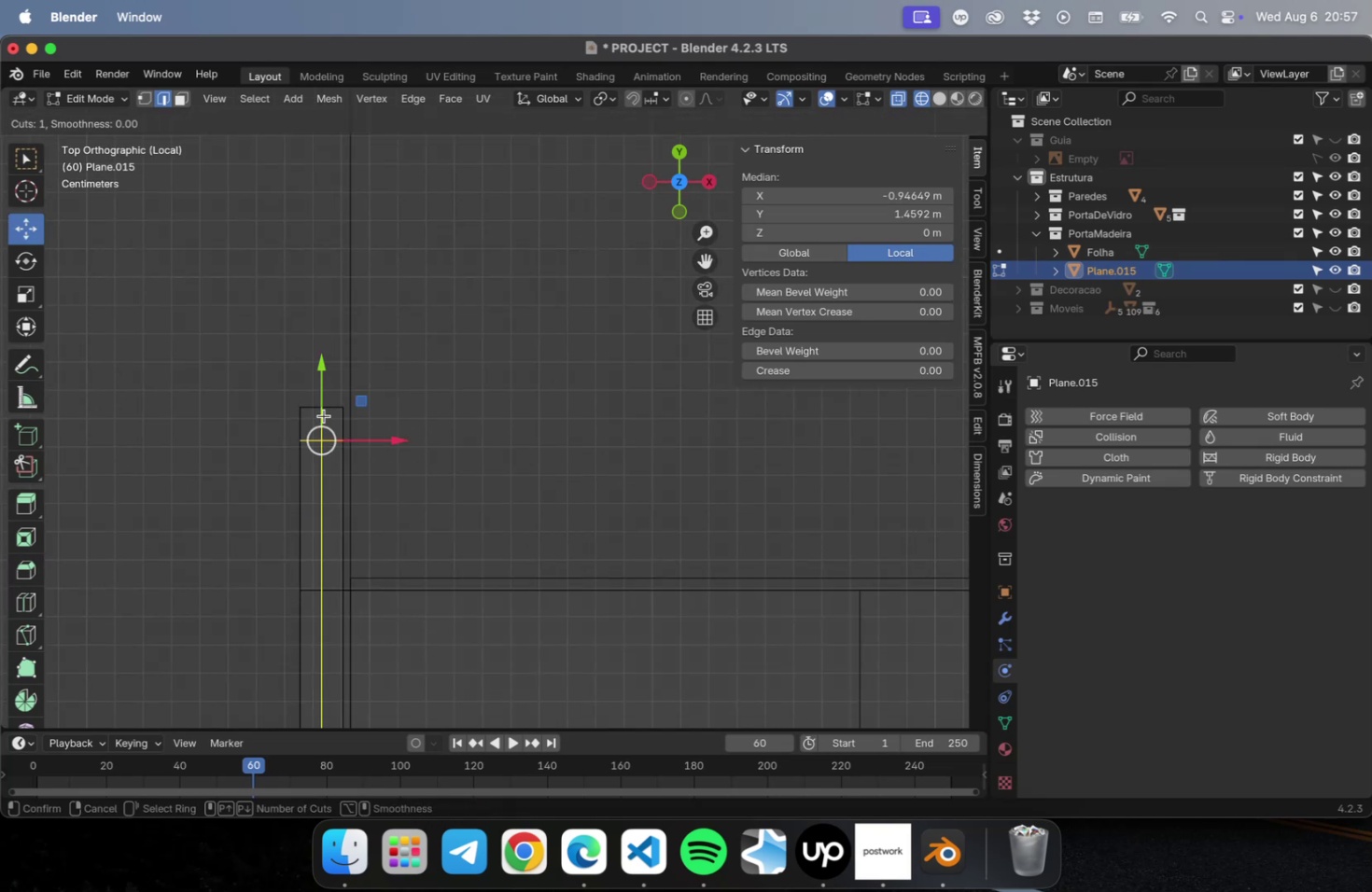 
left_click([324, 415])
 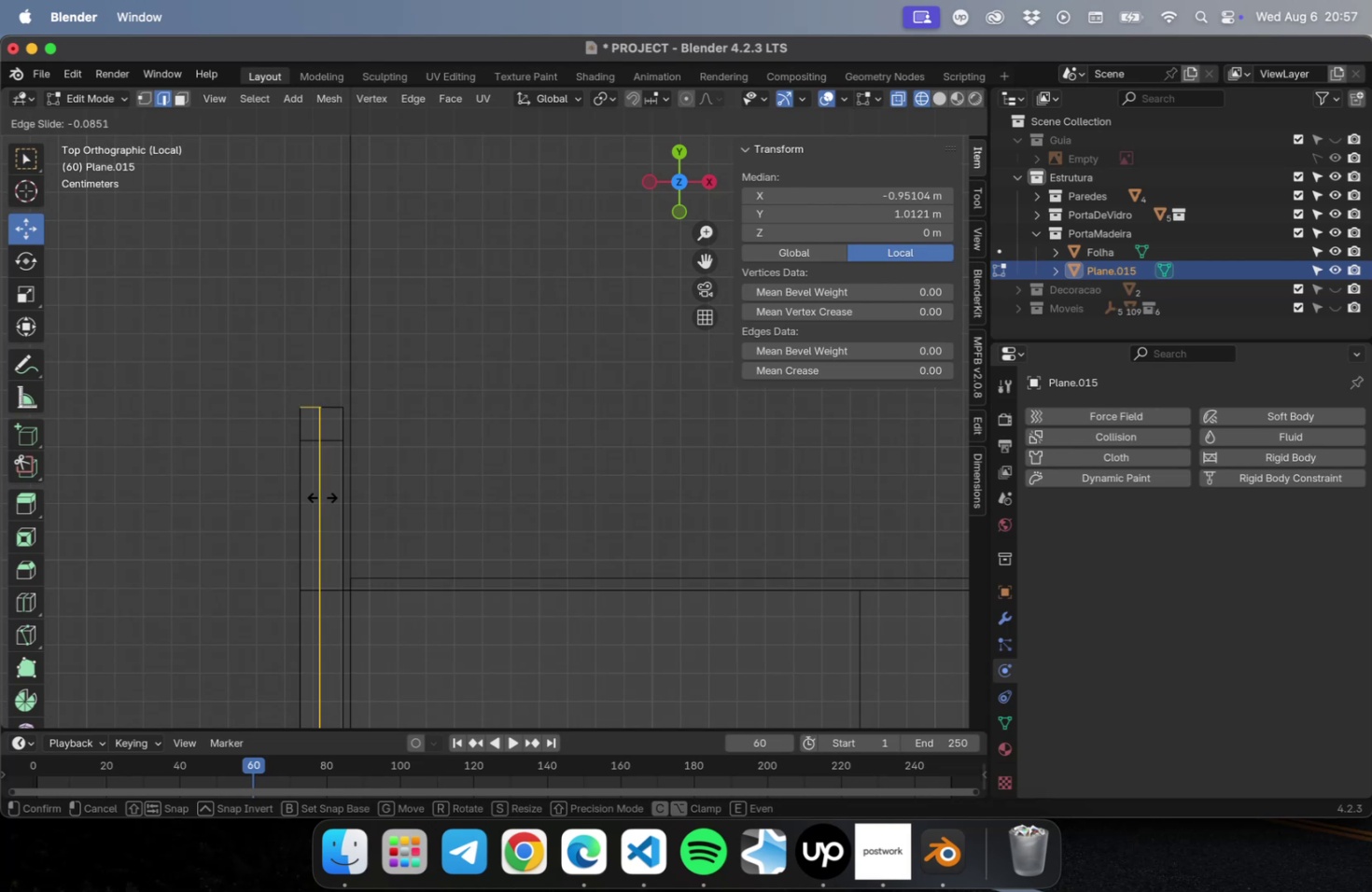 
left_click([323, 496])
 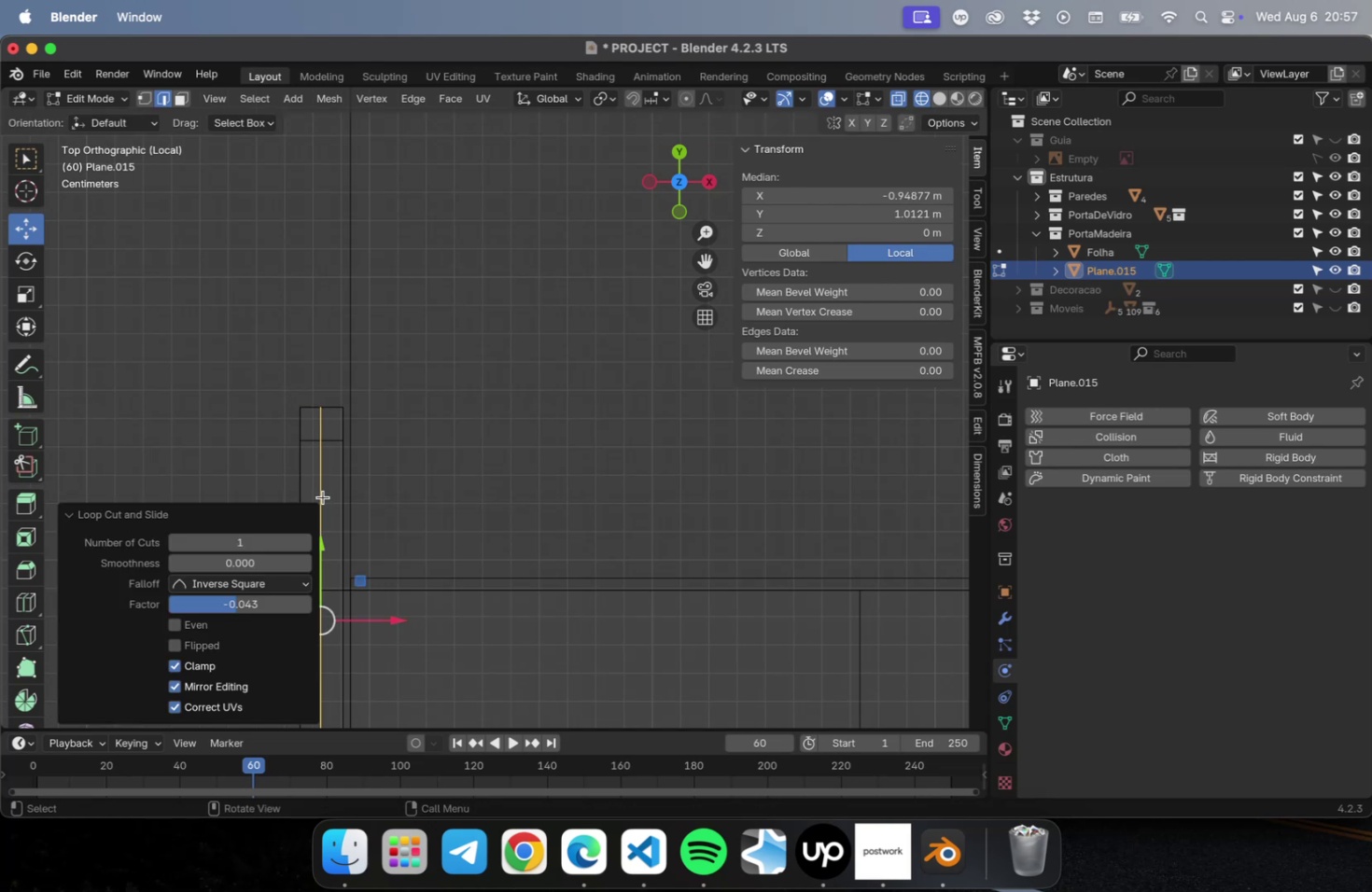 
hold_key(key=ShiftLeft, duration=0.92)
 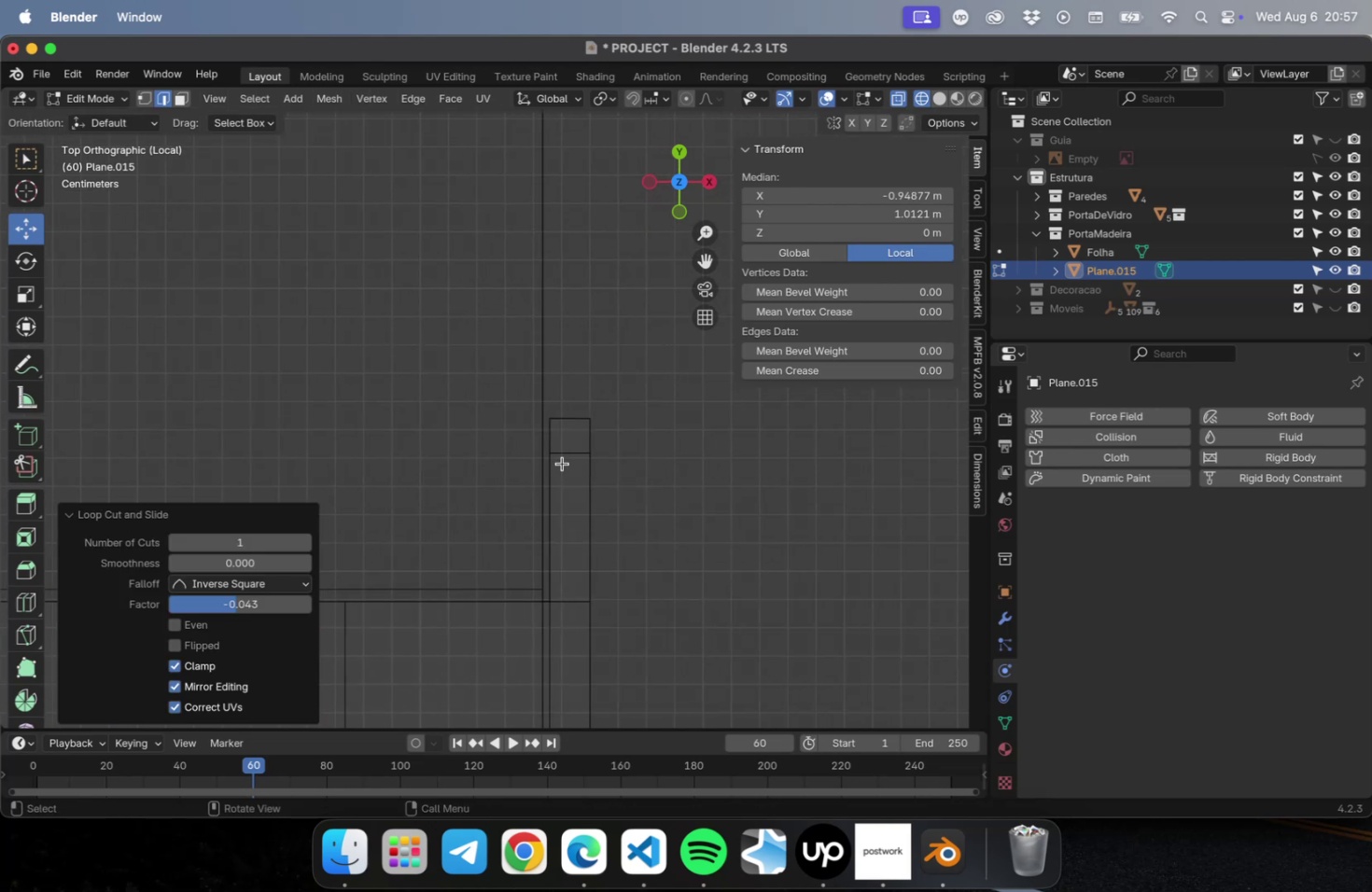 
key(Meta+R)
 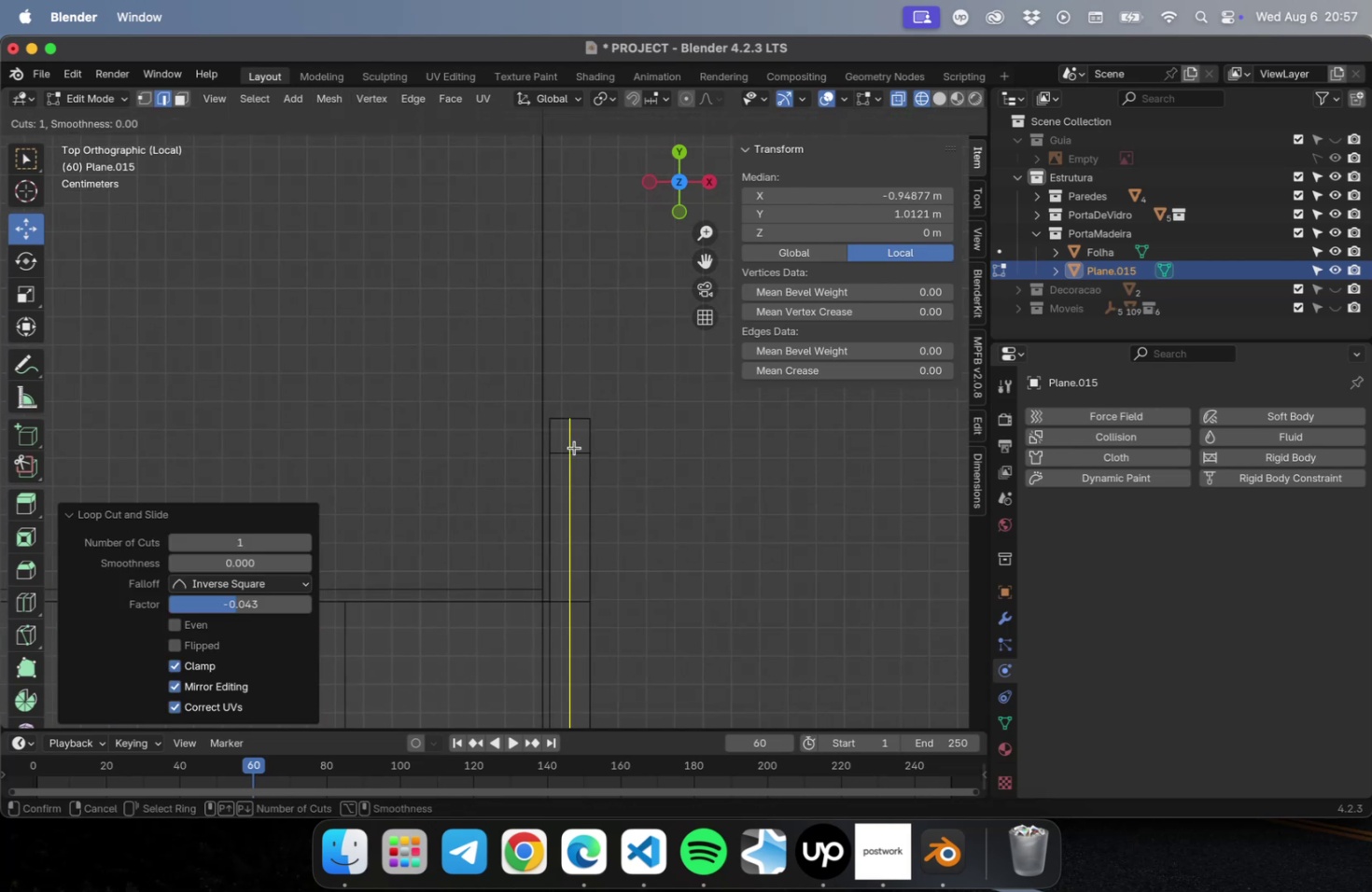 
double_click([574, 447])
 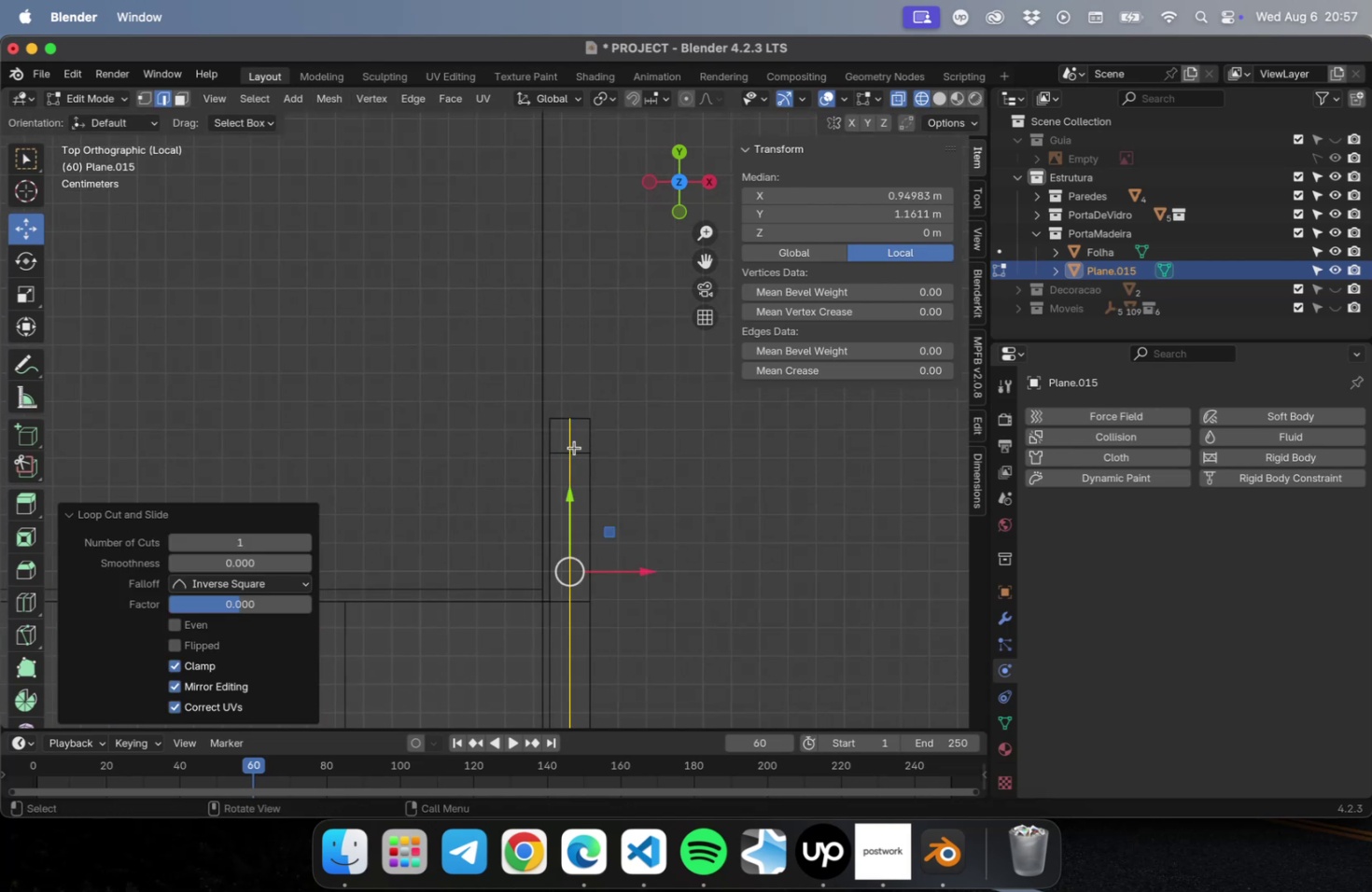 
scroll: coordinate [675, 528], scroll_direction: down, amount: 5.0
 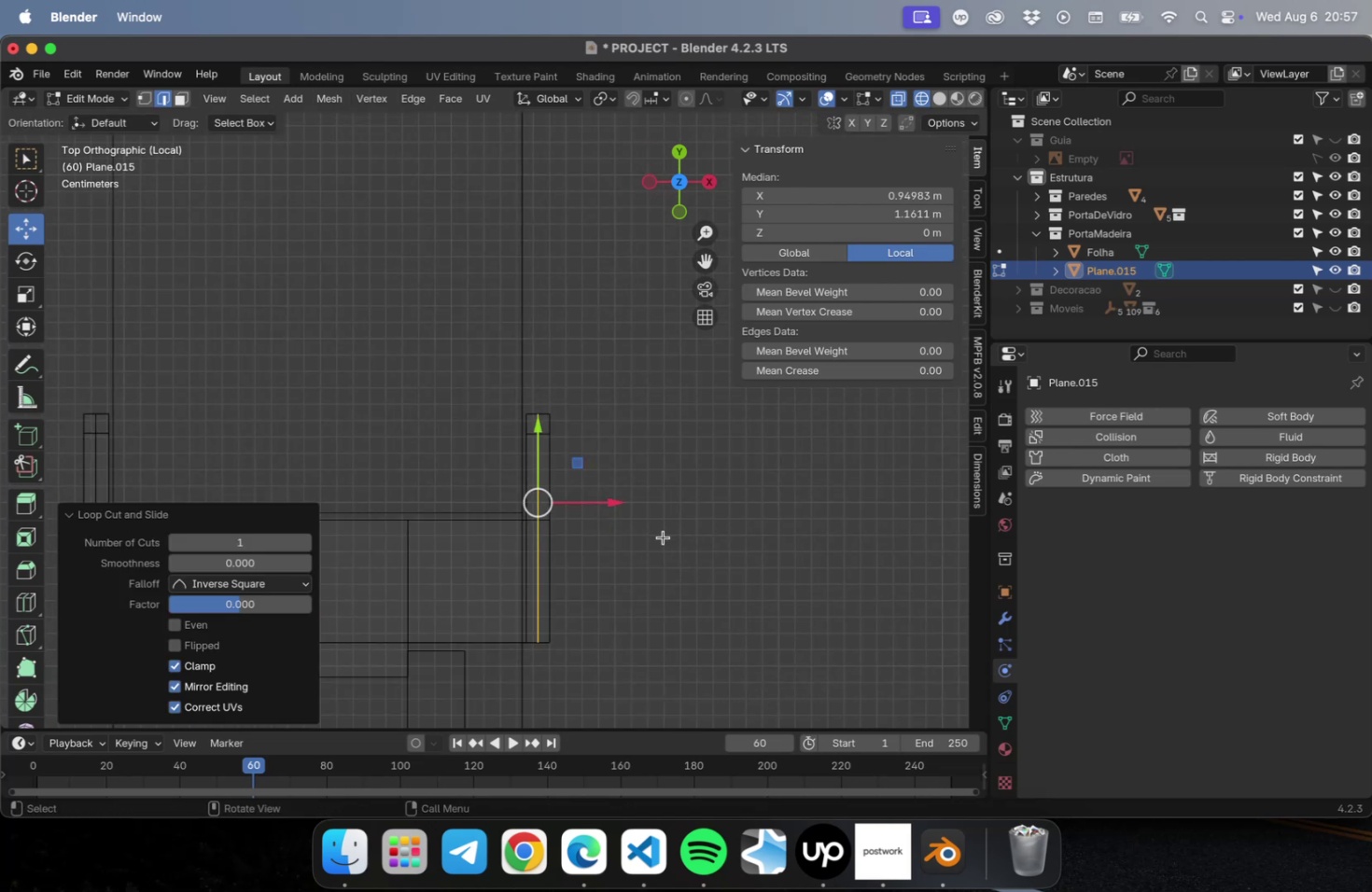 
left_click([663, 537])
 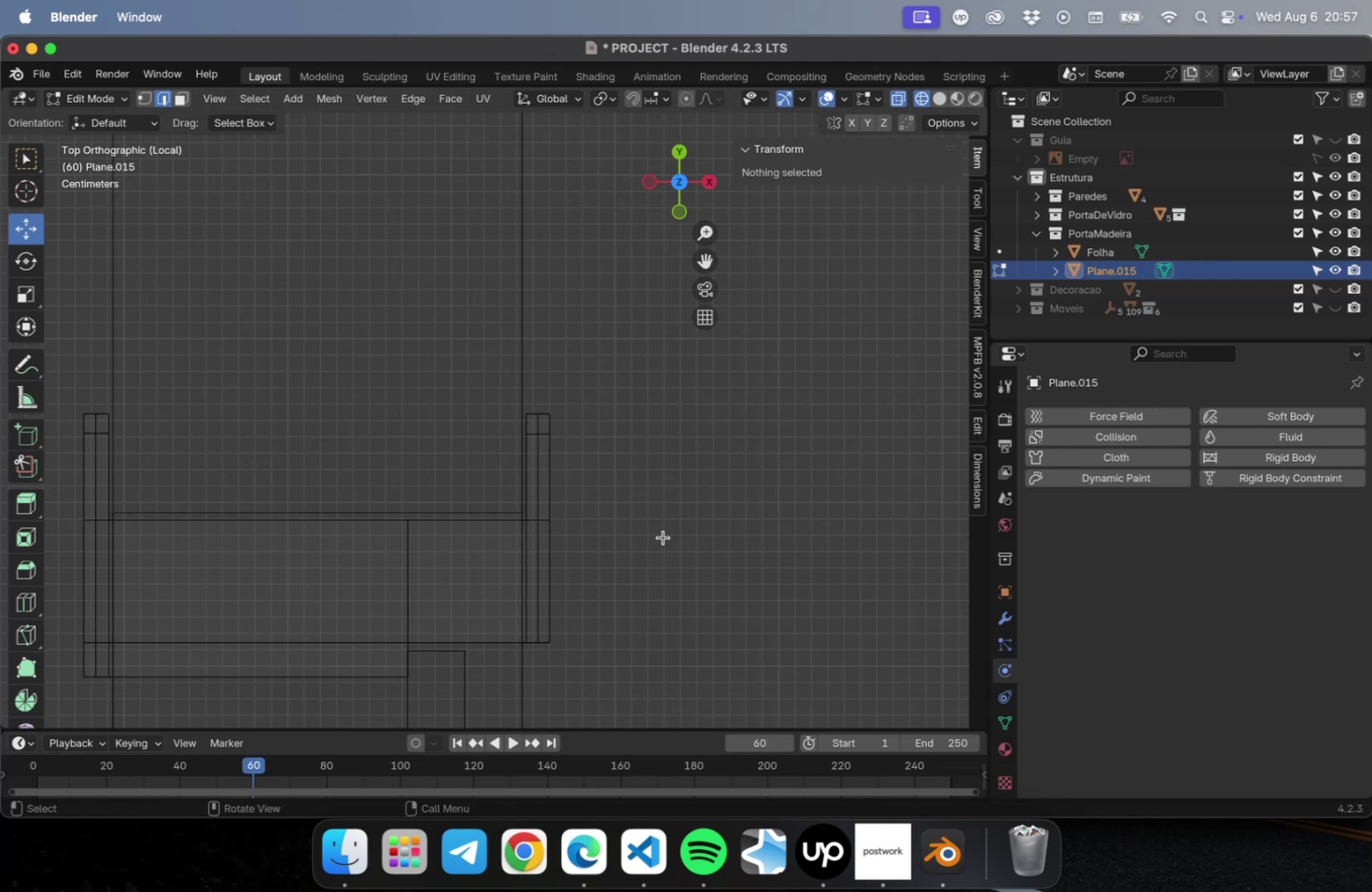 
wait(8.26)
 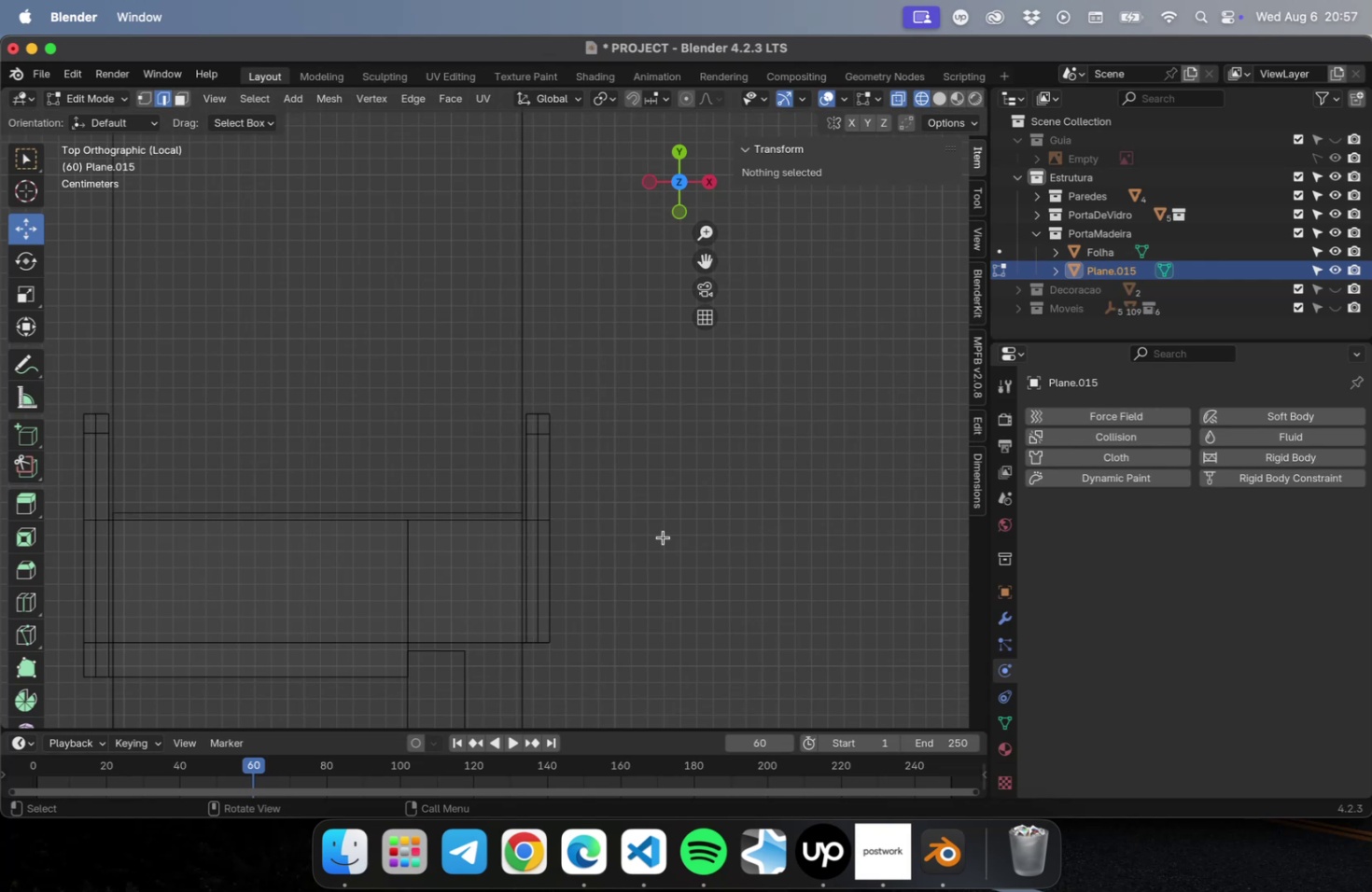 
hold_key(key=ShiftLeft, duration=0.57)
 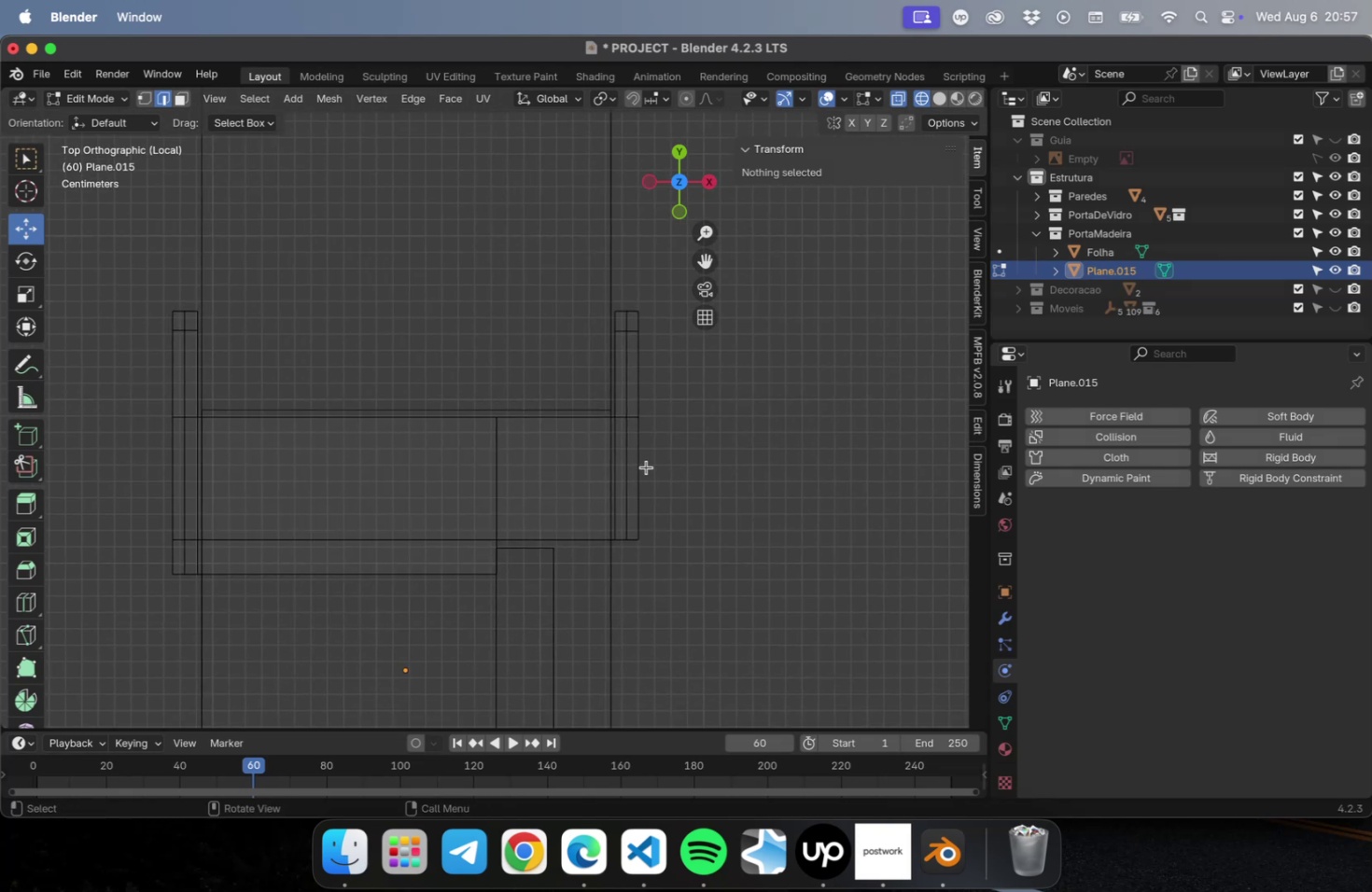 
scroll: coordinate [642, 574], scroll_direction: up, amount: 5.0
 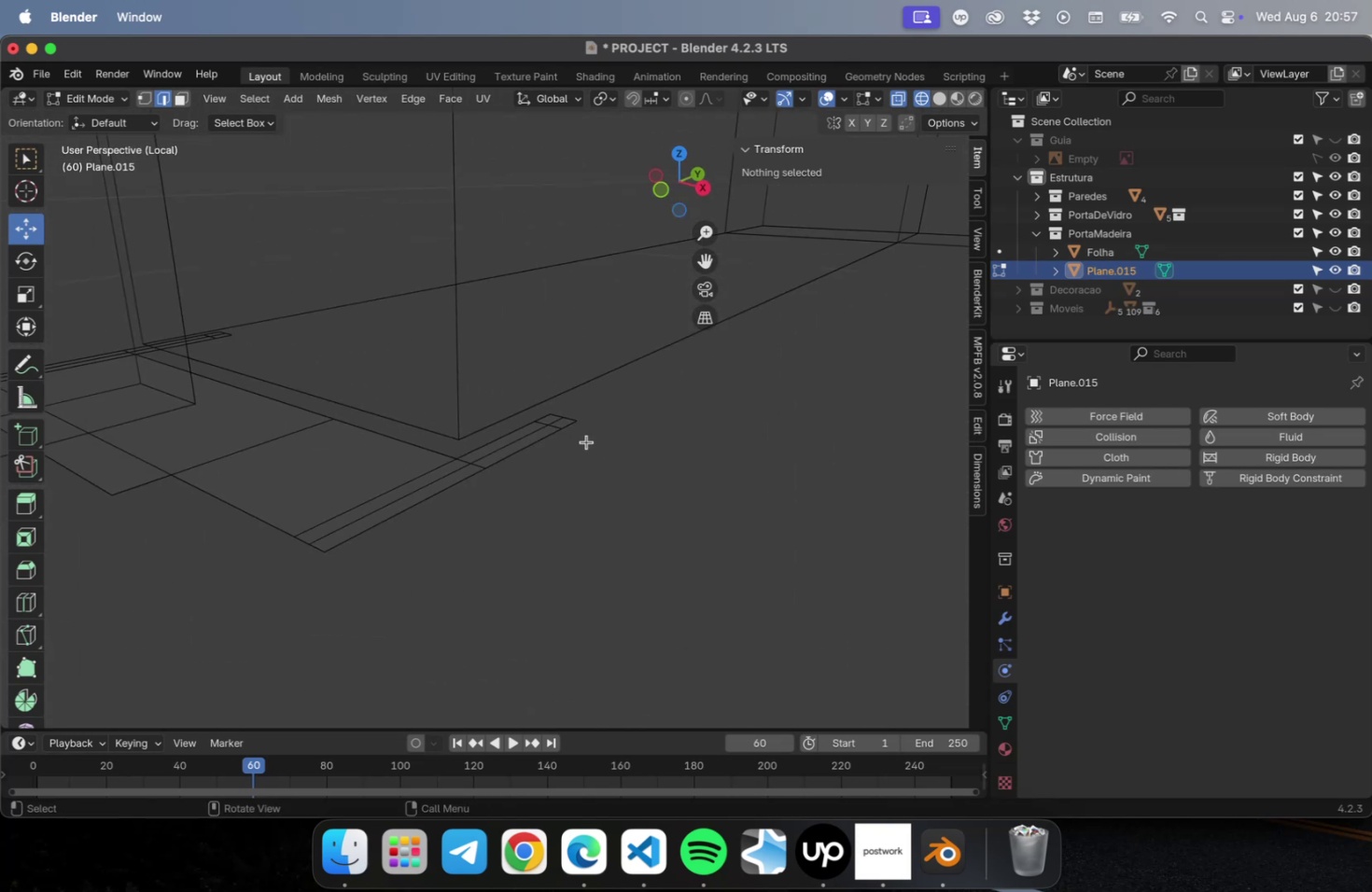 
key(NumLock)
 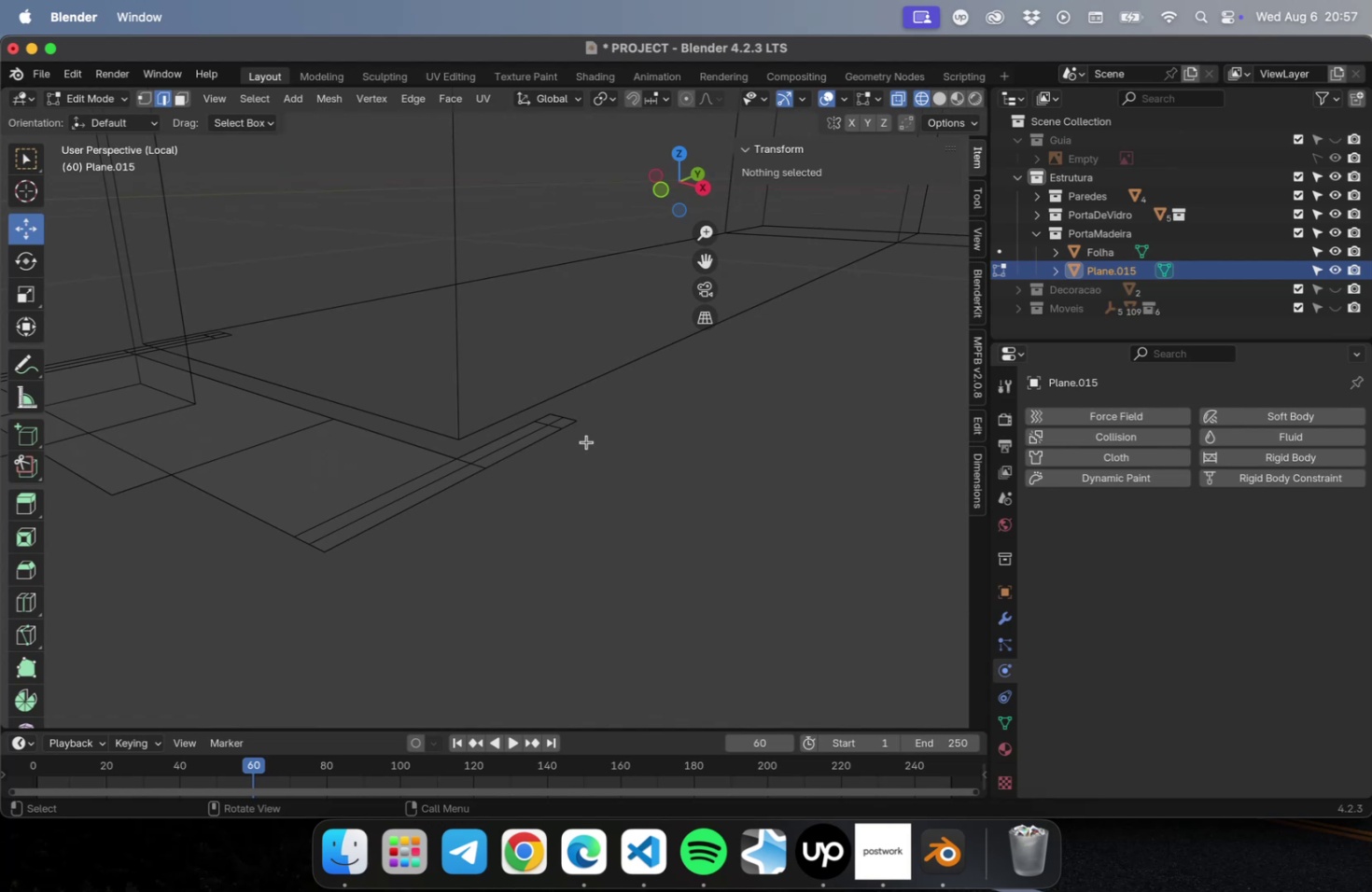 
key(Numpad7)
 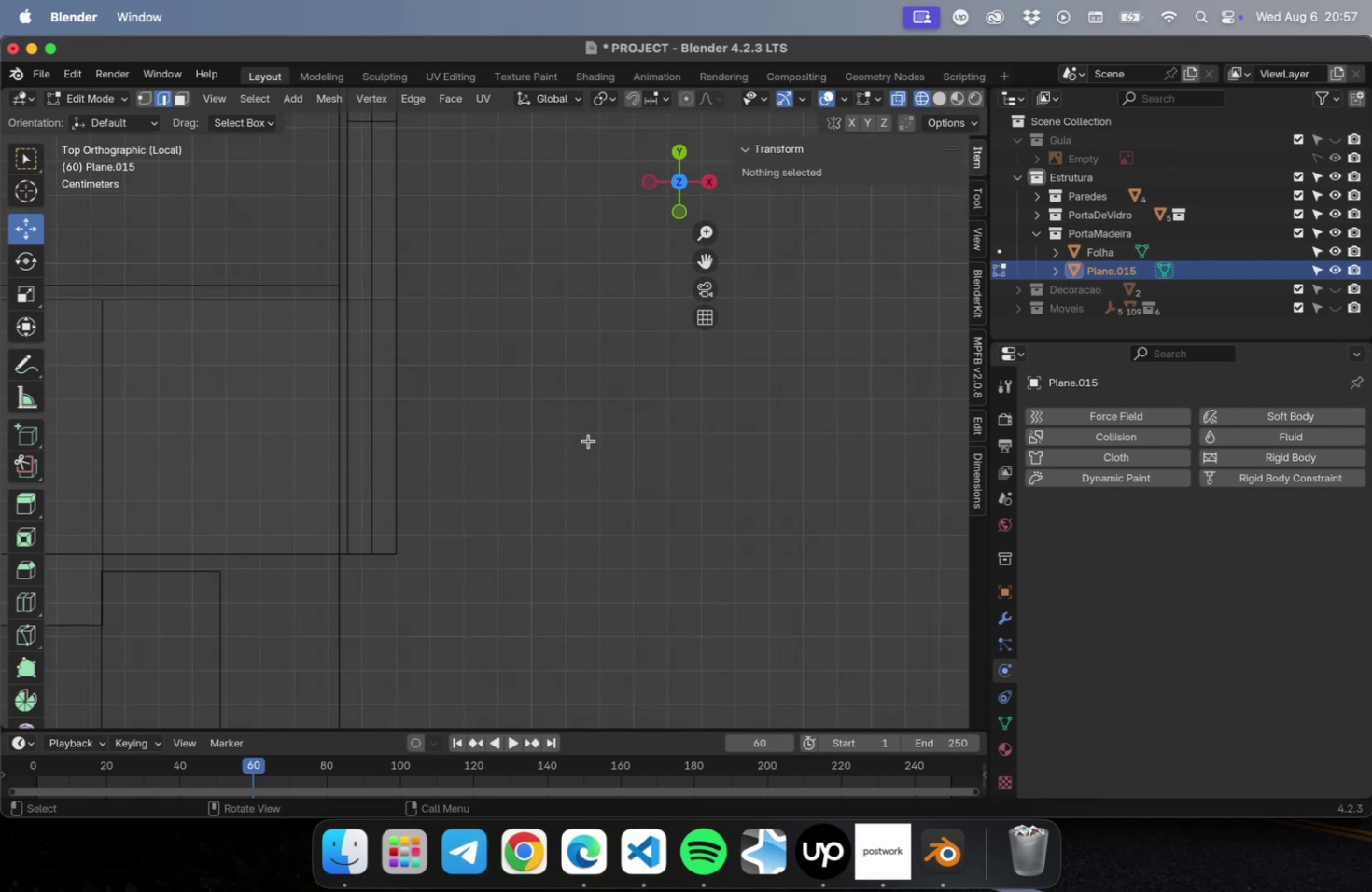 
hold_key(key=ShiftLeft, duration=0.58)
 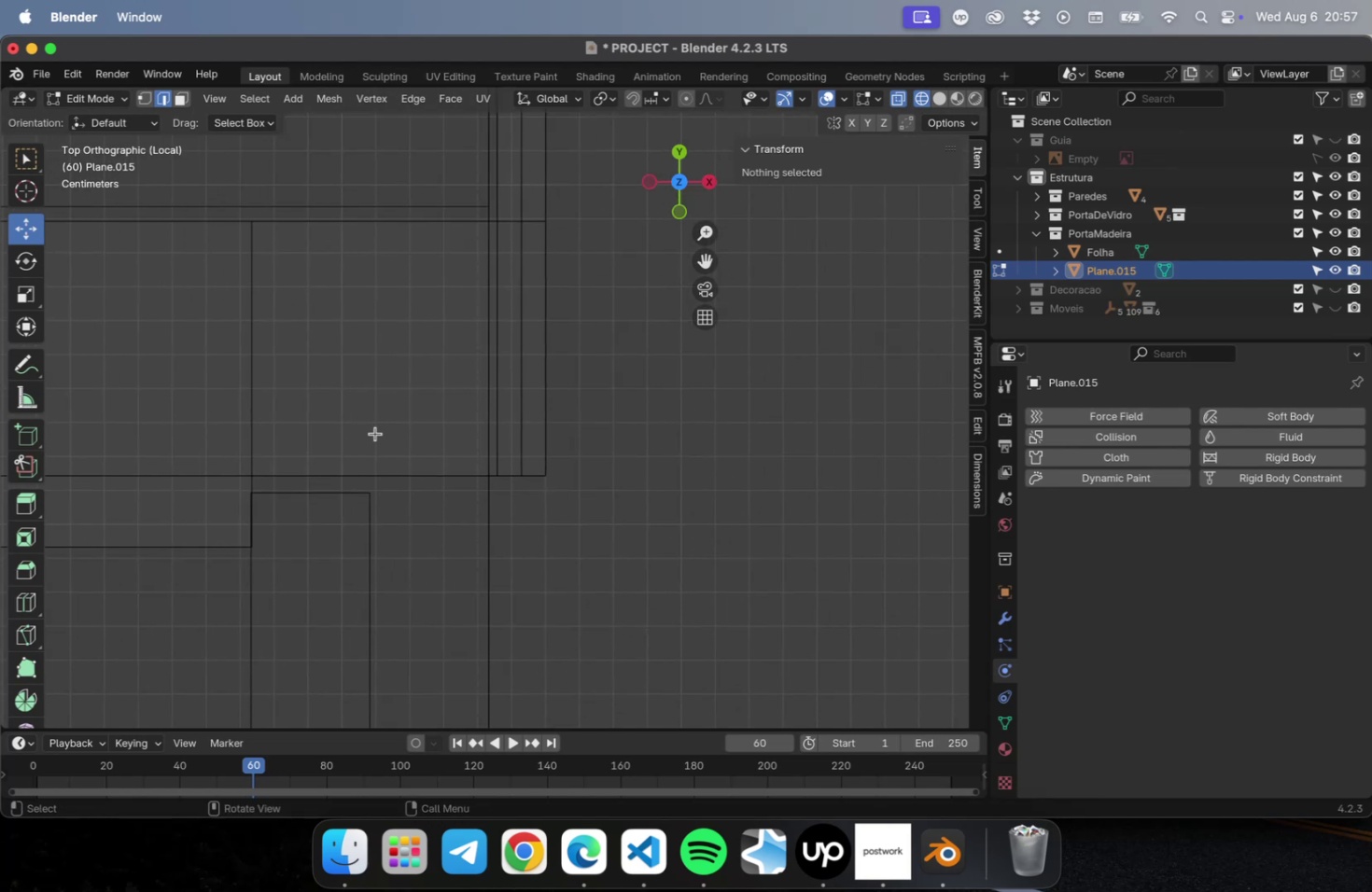 
key(Meta+CommandLeft)
 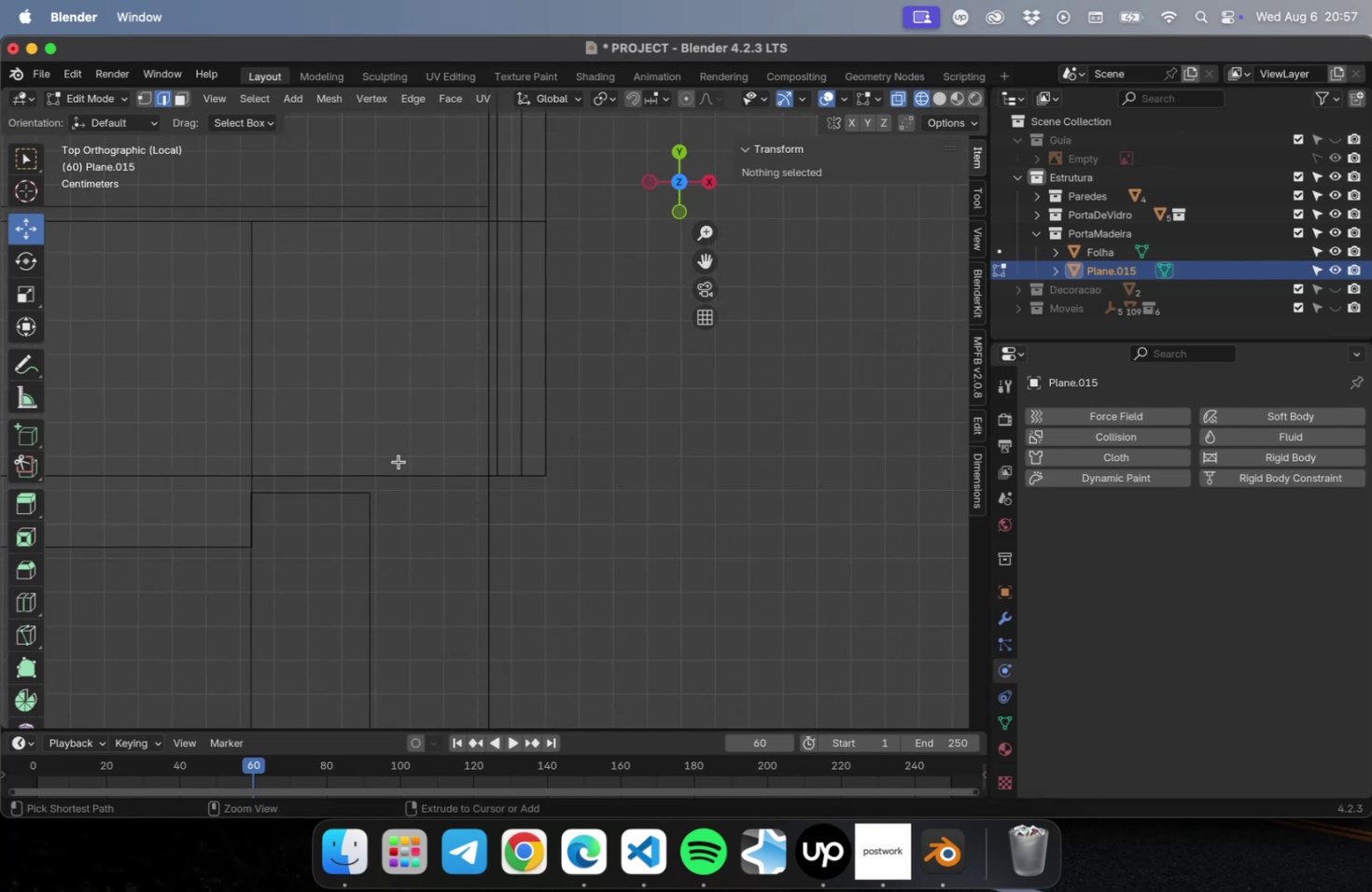 
key(Meta+R)
 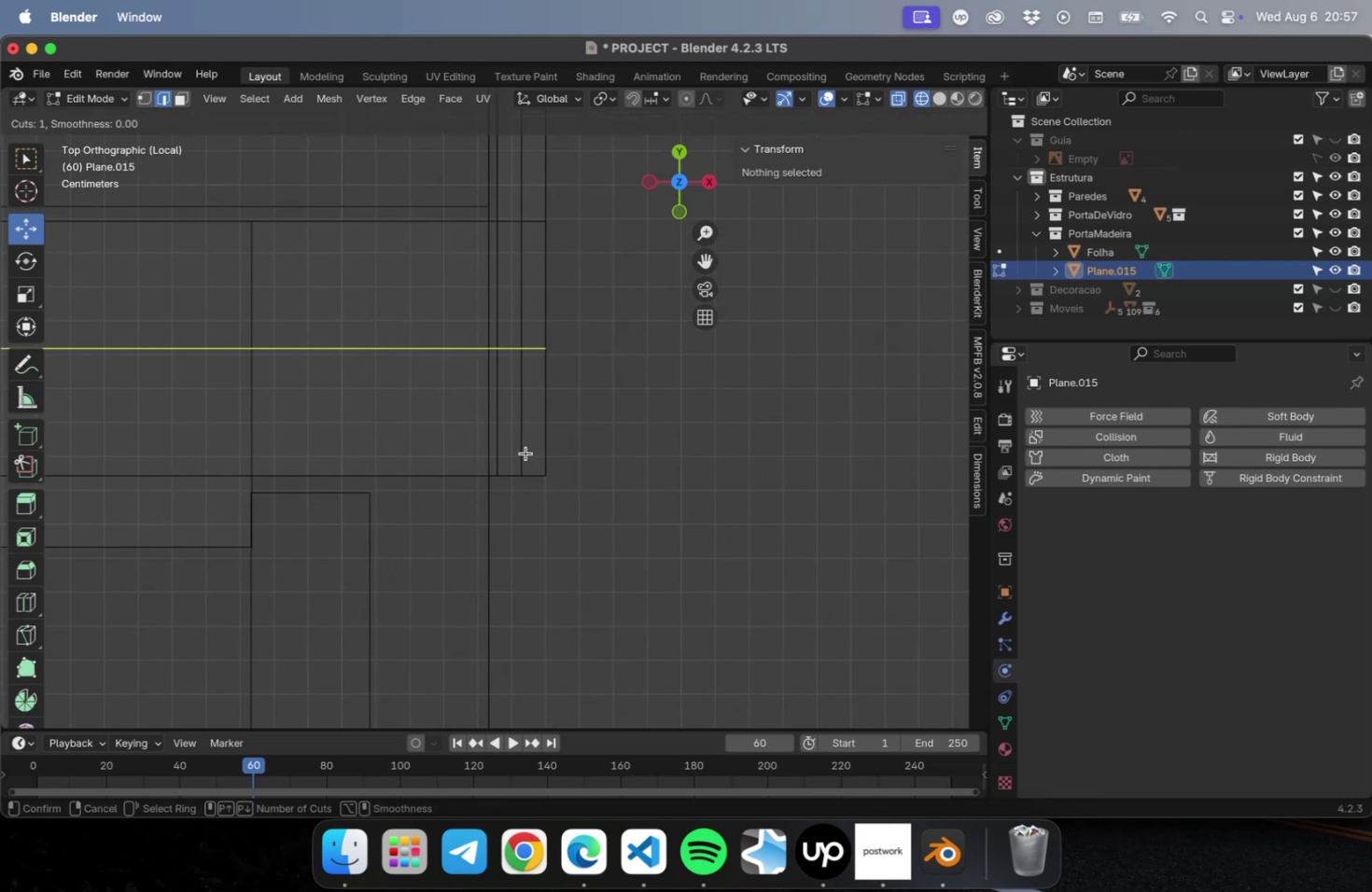 
left_click([520, 425])
 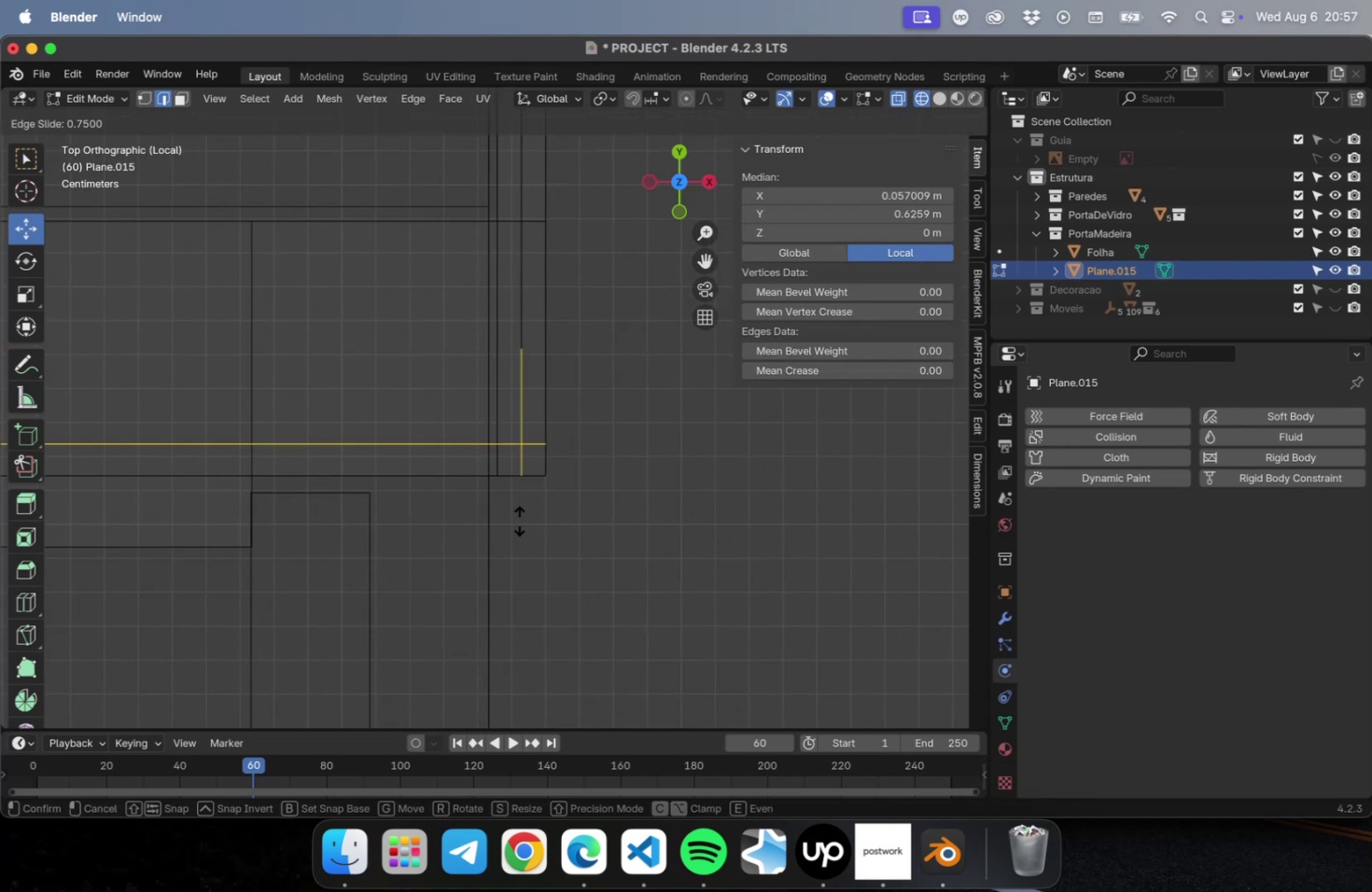 
left_click([519, 520])
 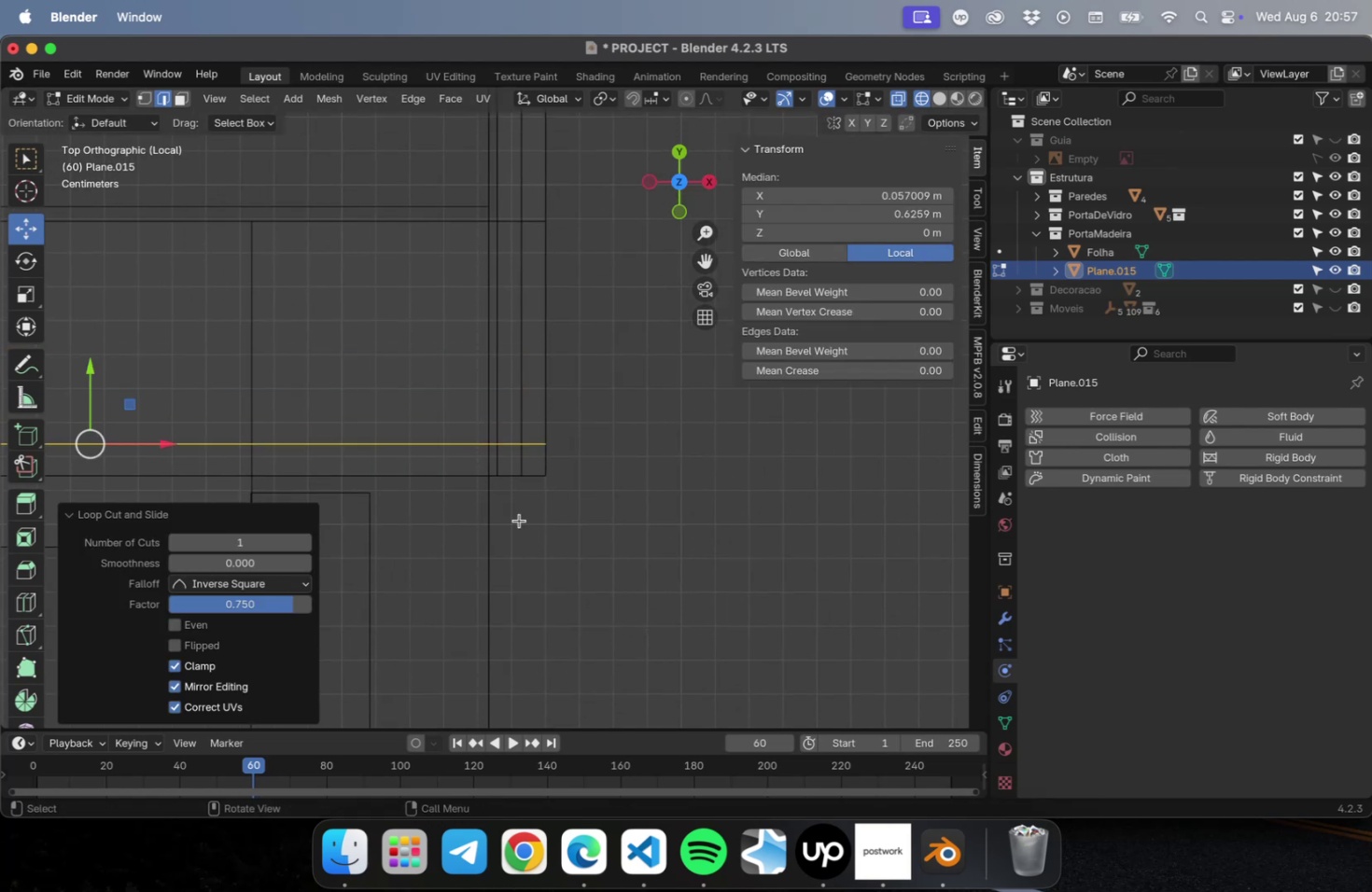 
hold_key(key=ShiftLeft, duration=1.25)
 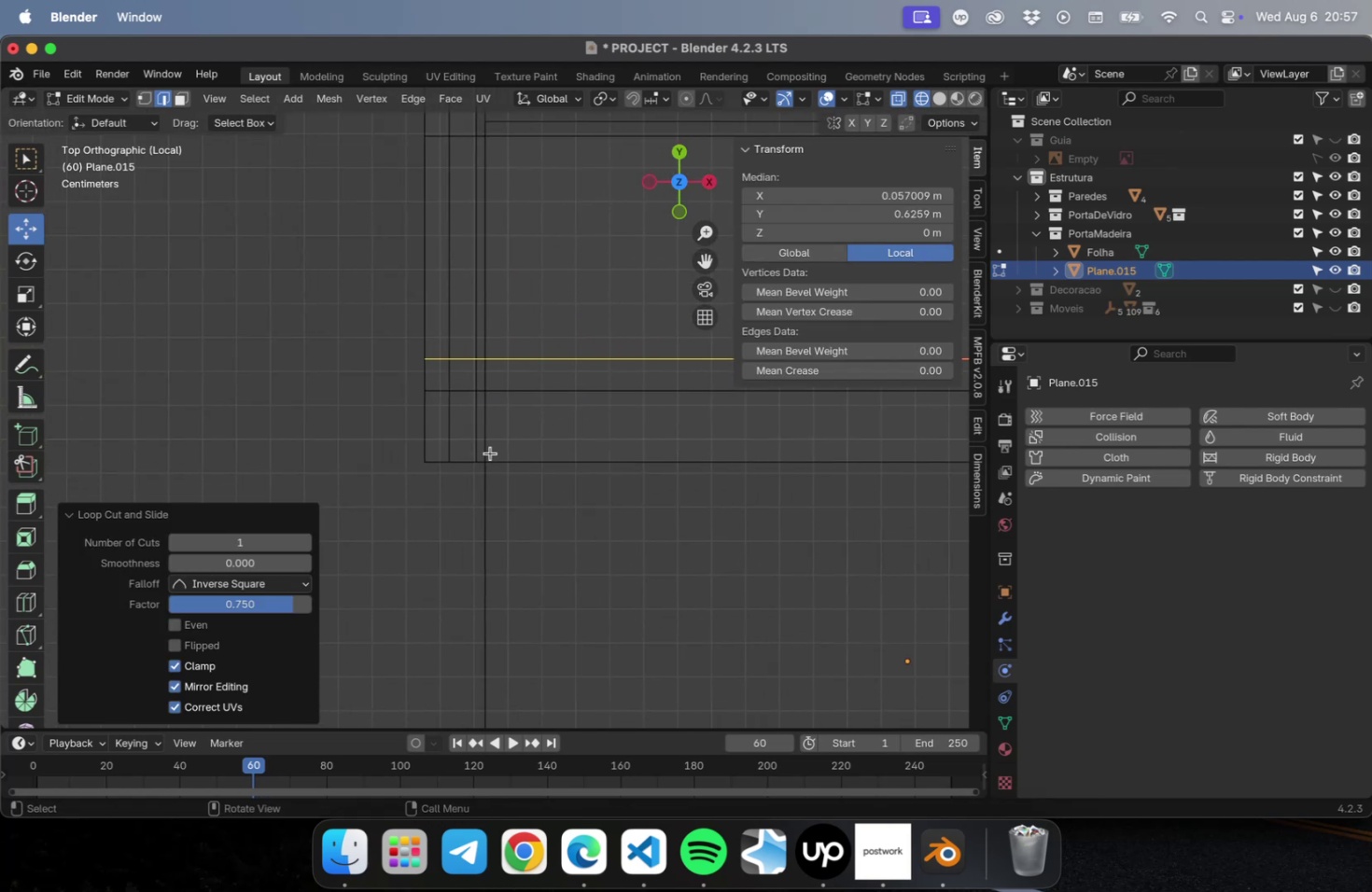 
key(Meta+R)
 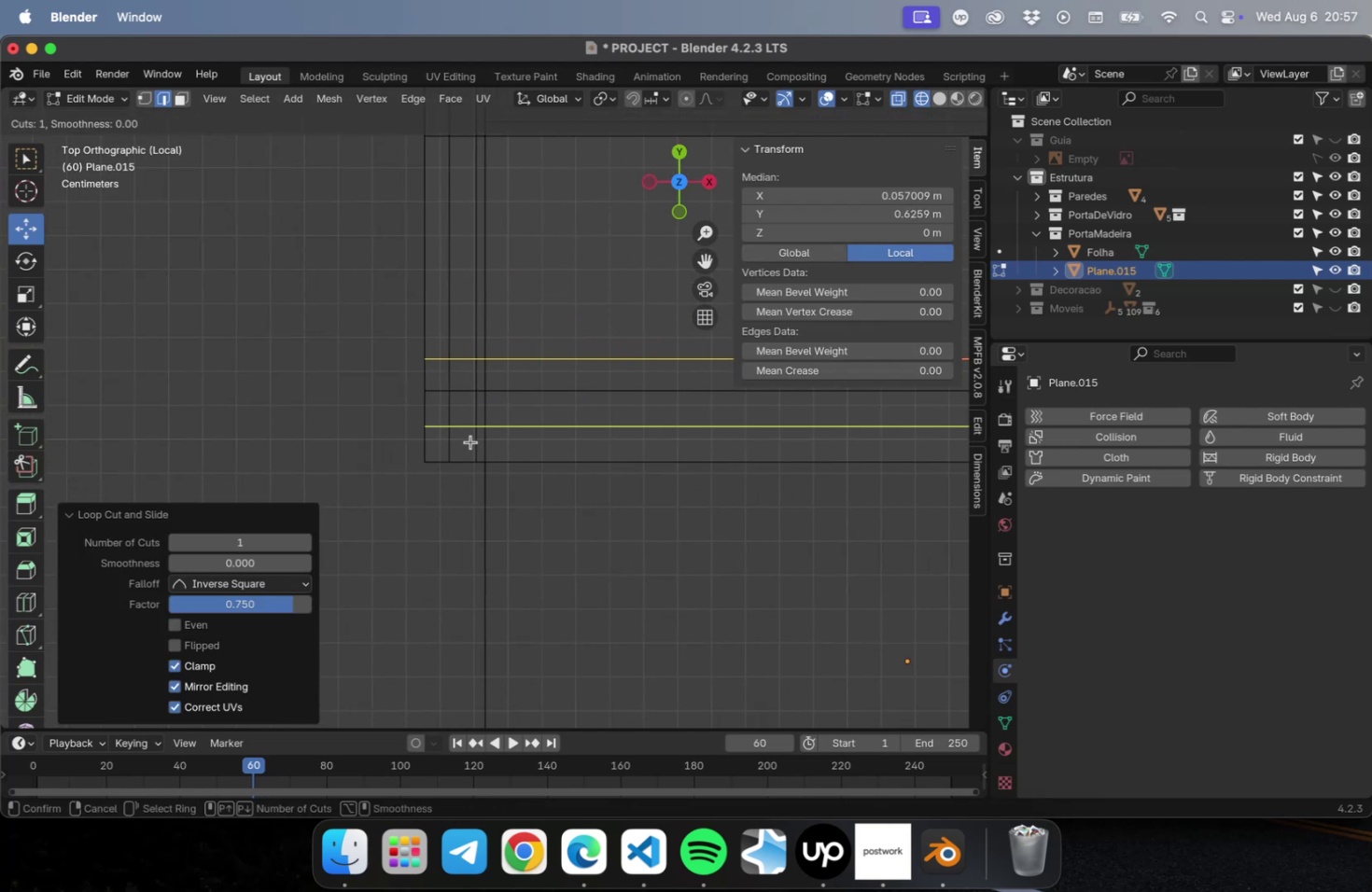 
left_click([470, 441])
 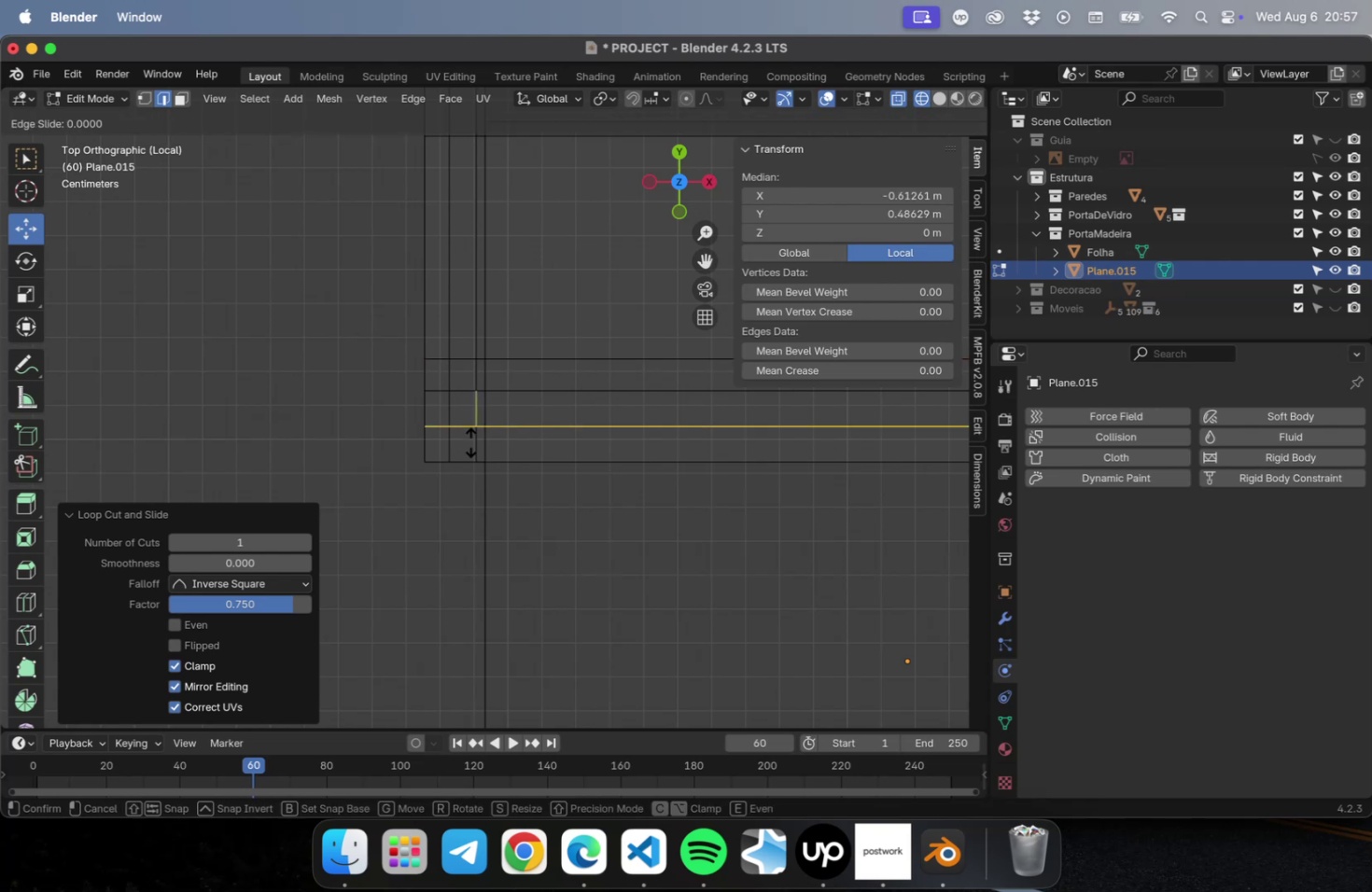 
key(1)
 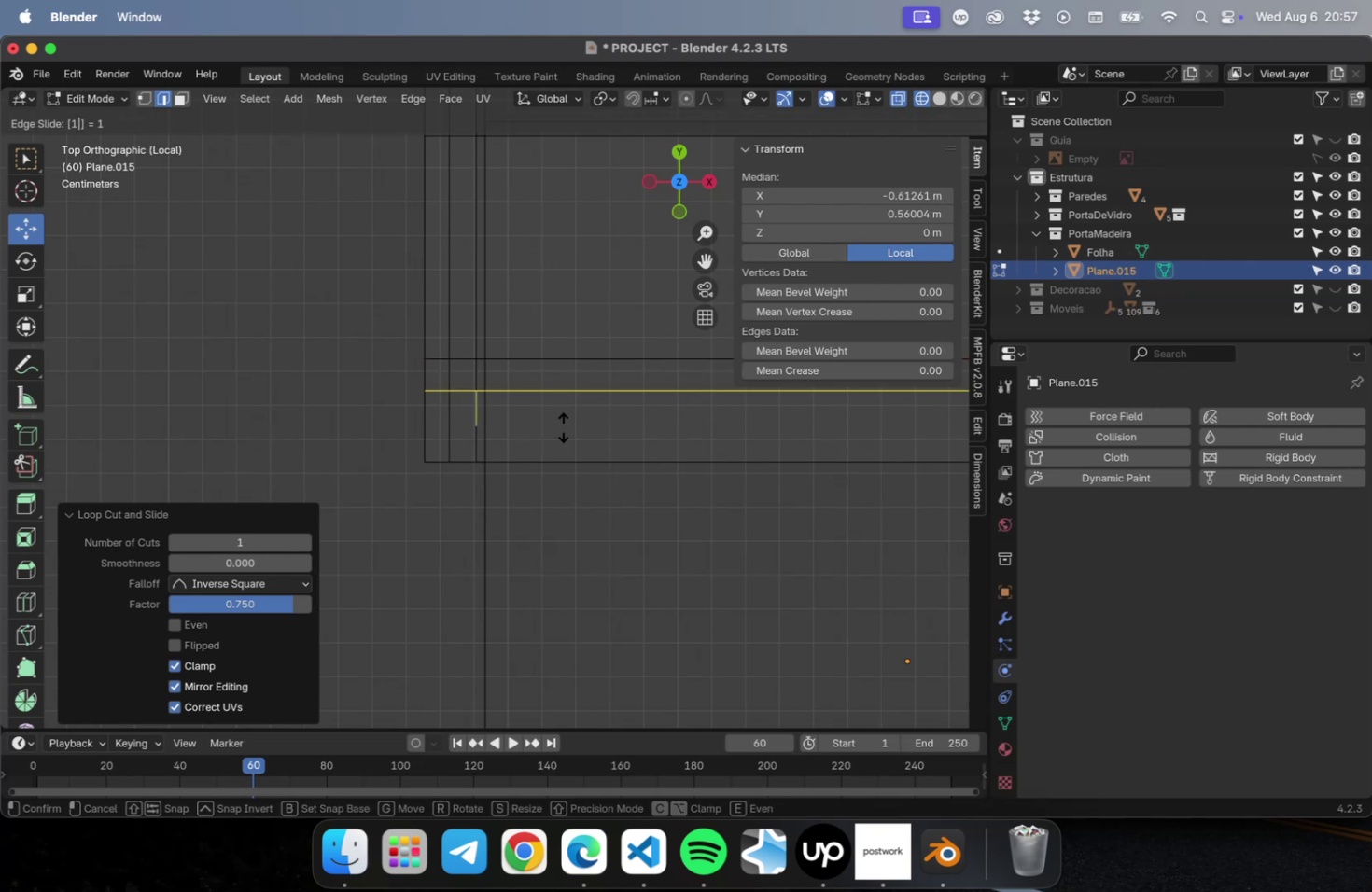 
key(Escape)
 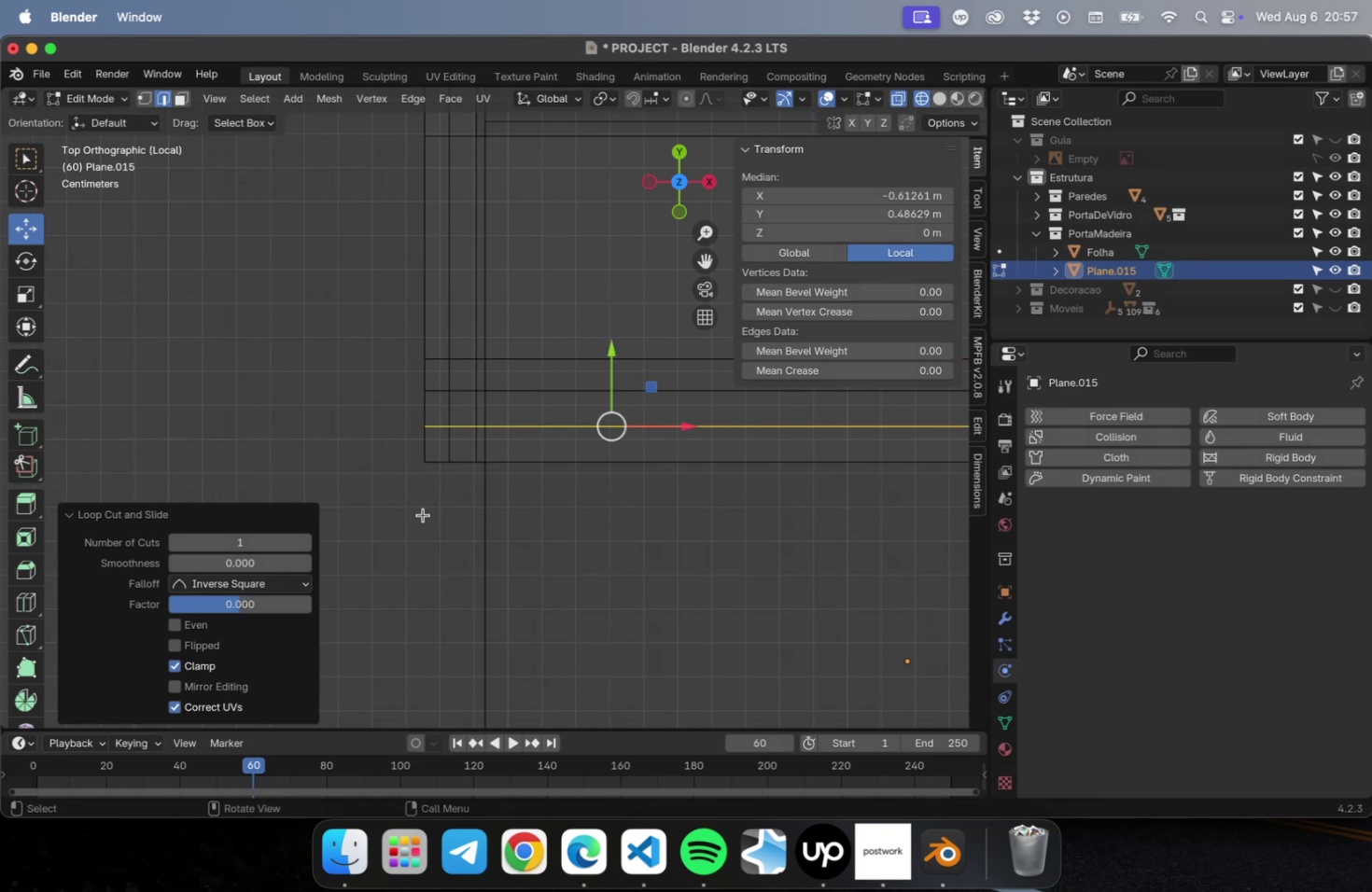 
key(Tab)
 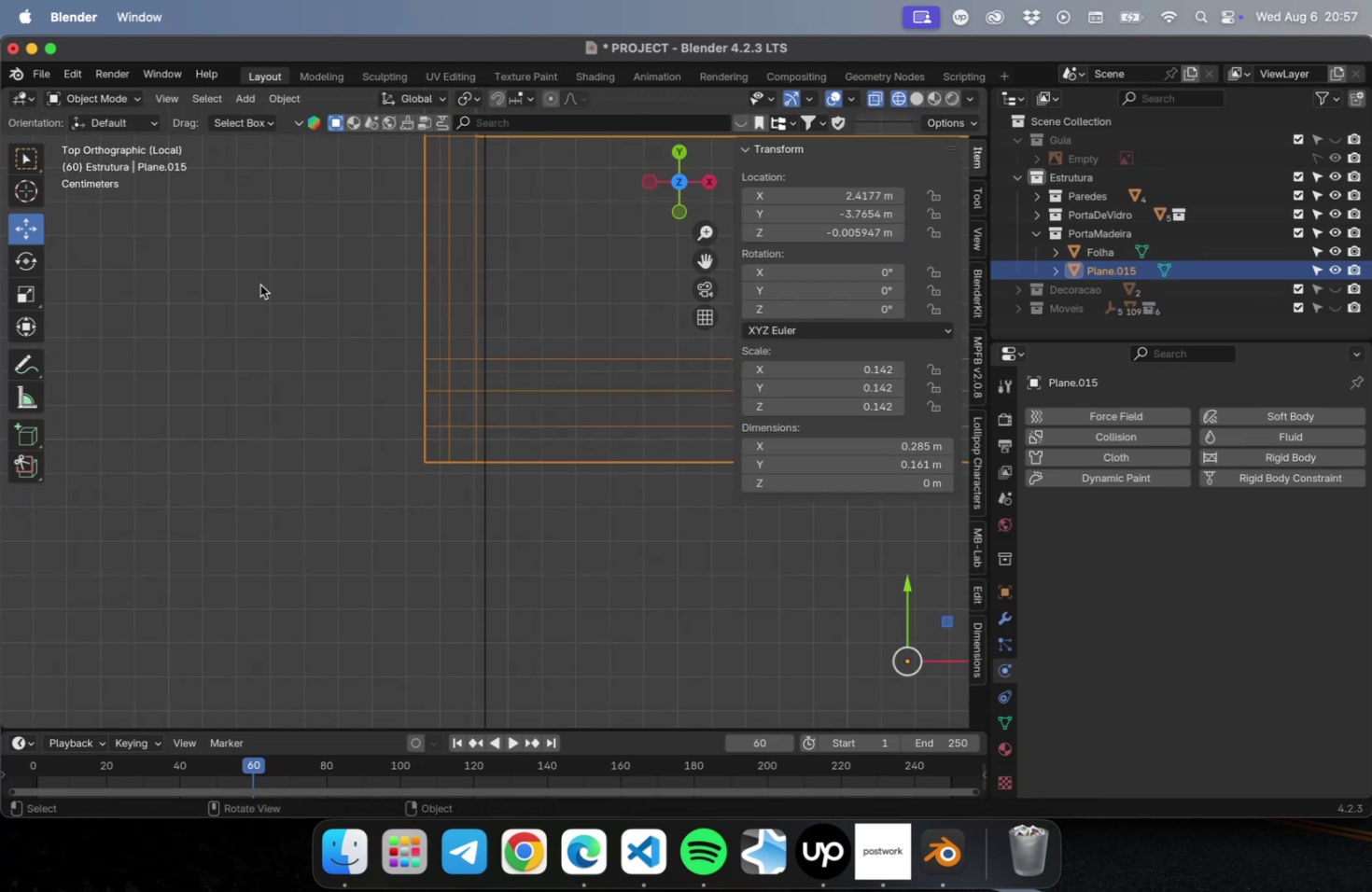 
key(Tab)
 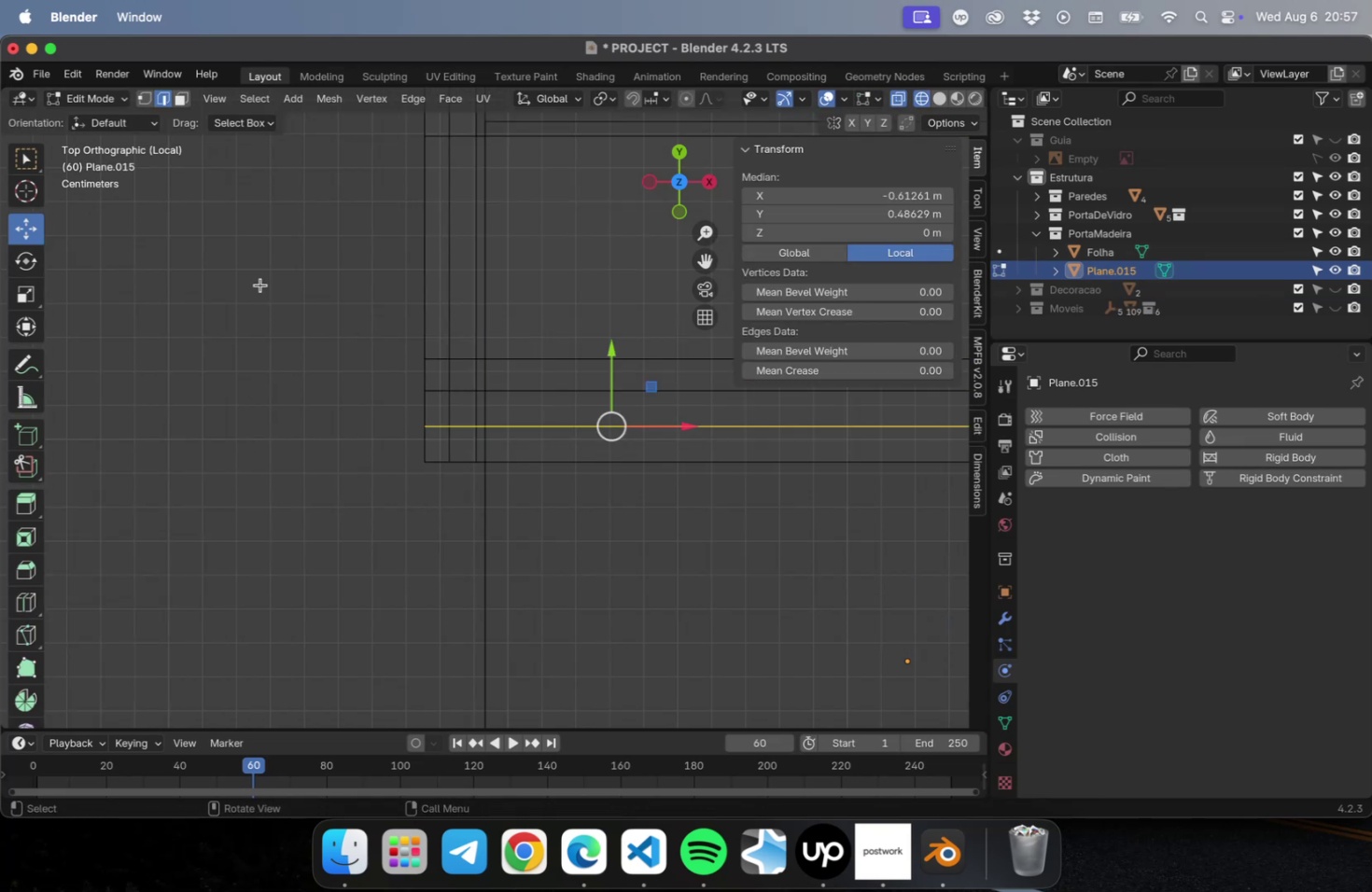 
key(1)
 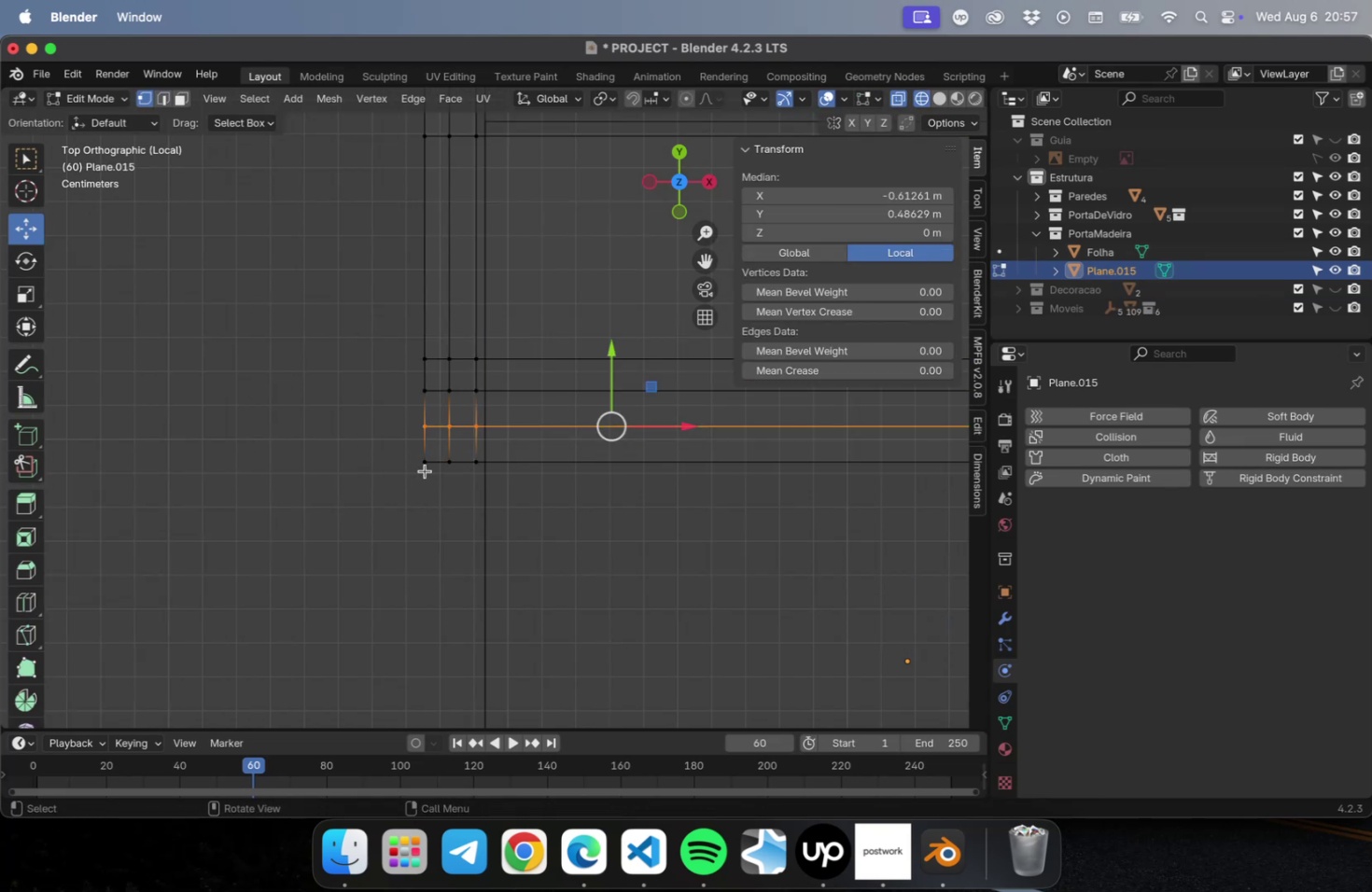 
left_click([424, 464])
 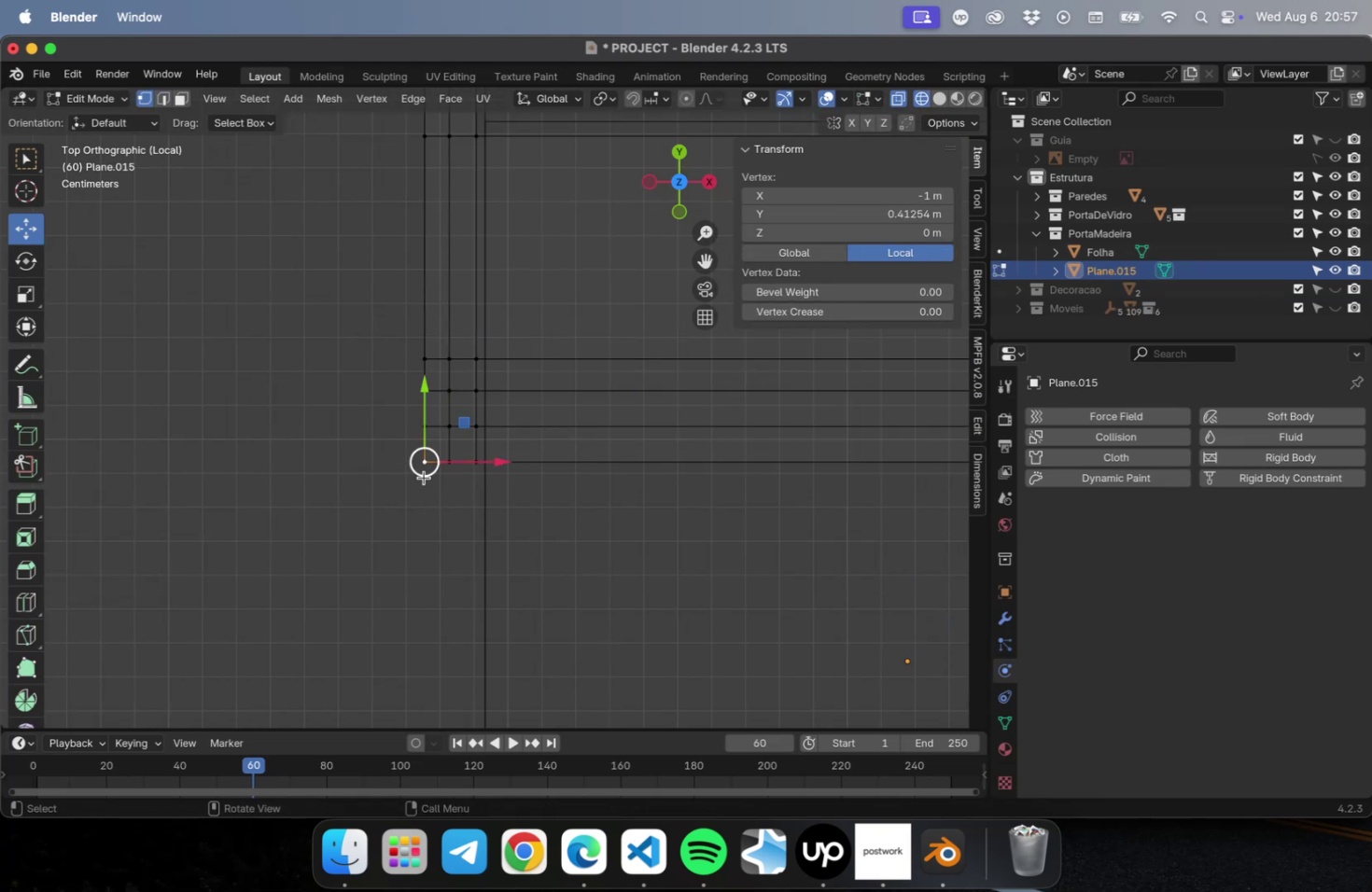 
scroll: coordinate [425, 470], scroll_direction: up, amount: 10.0
 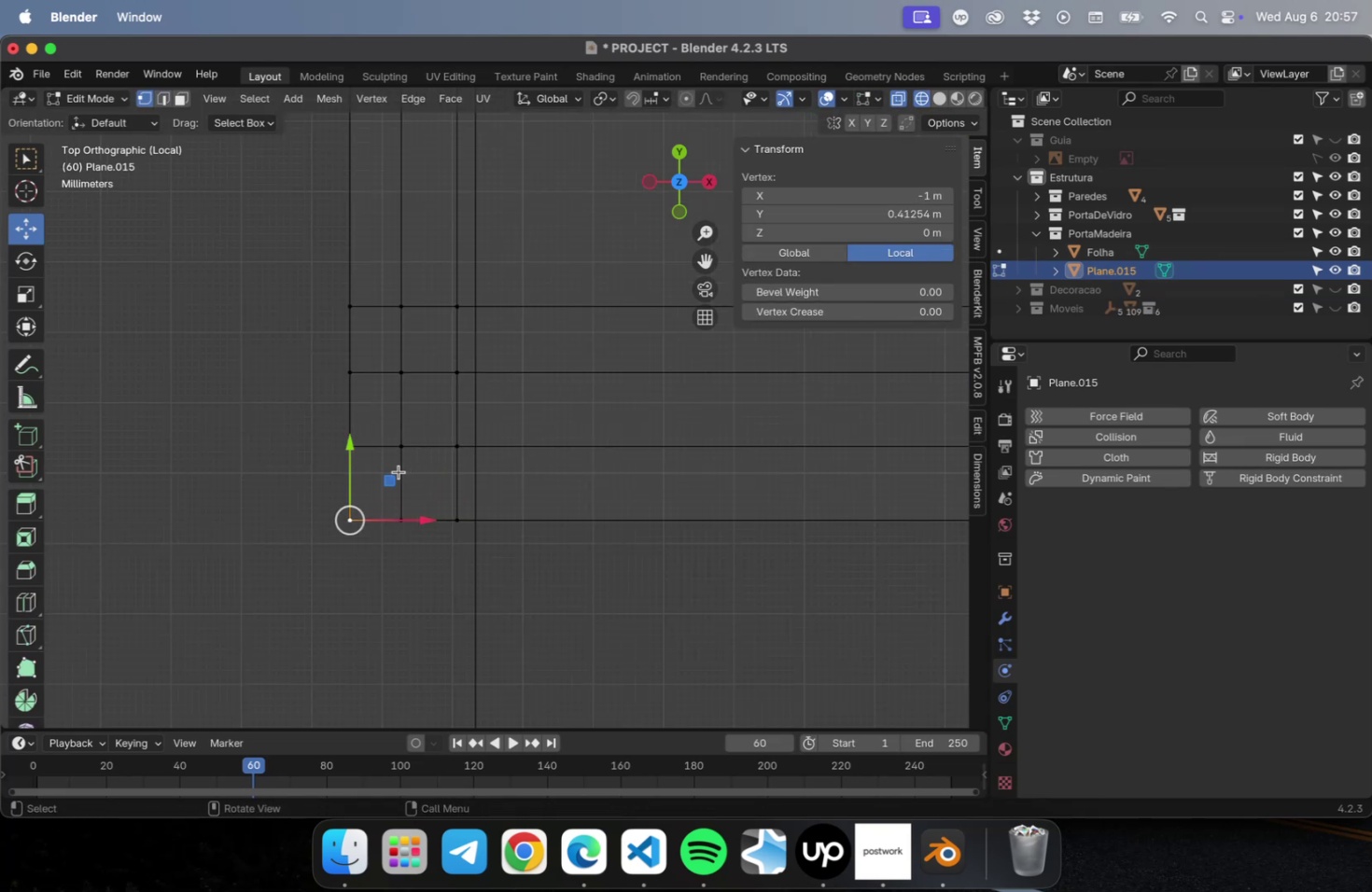 
left_click_drag(start_coordinate=[395, 477], to_coordinate=[405, 450])
 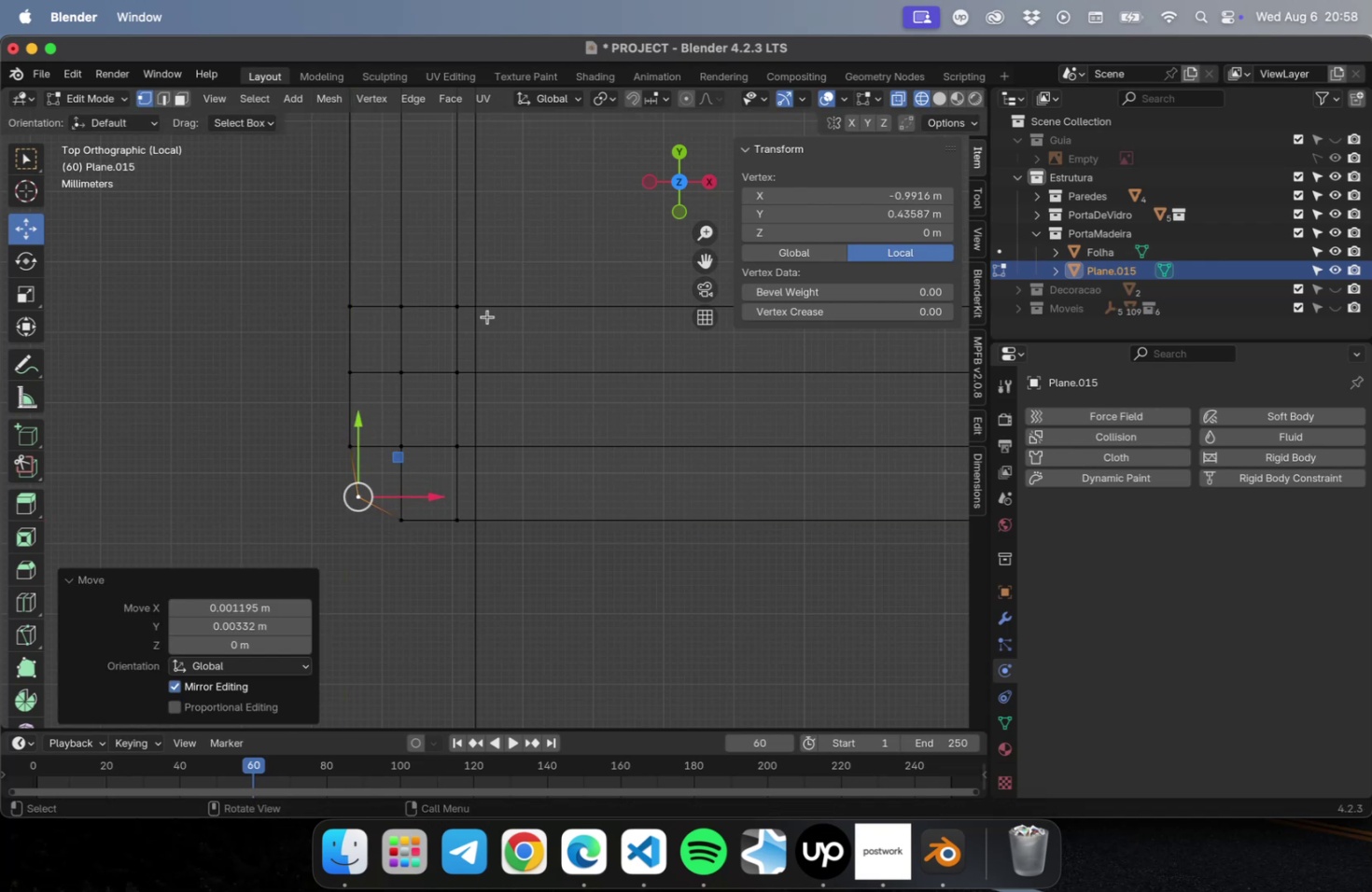 
hold_key(key=ShiftLeft, duration=1.11)
 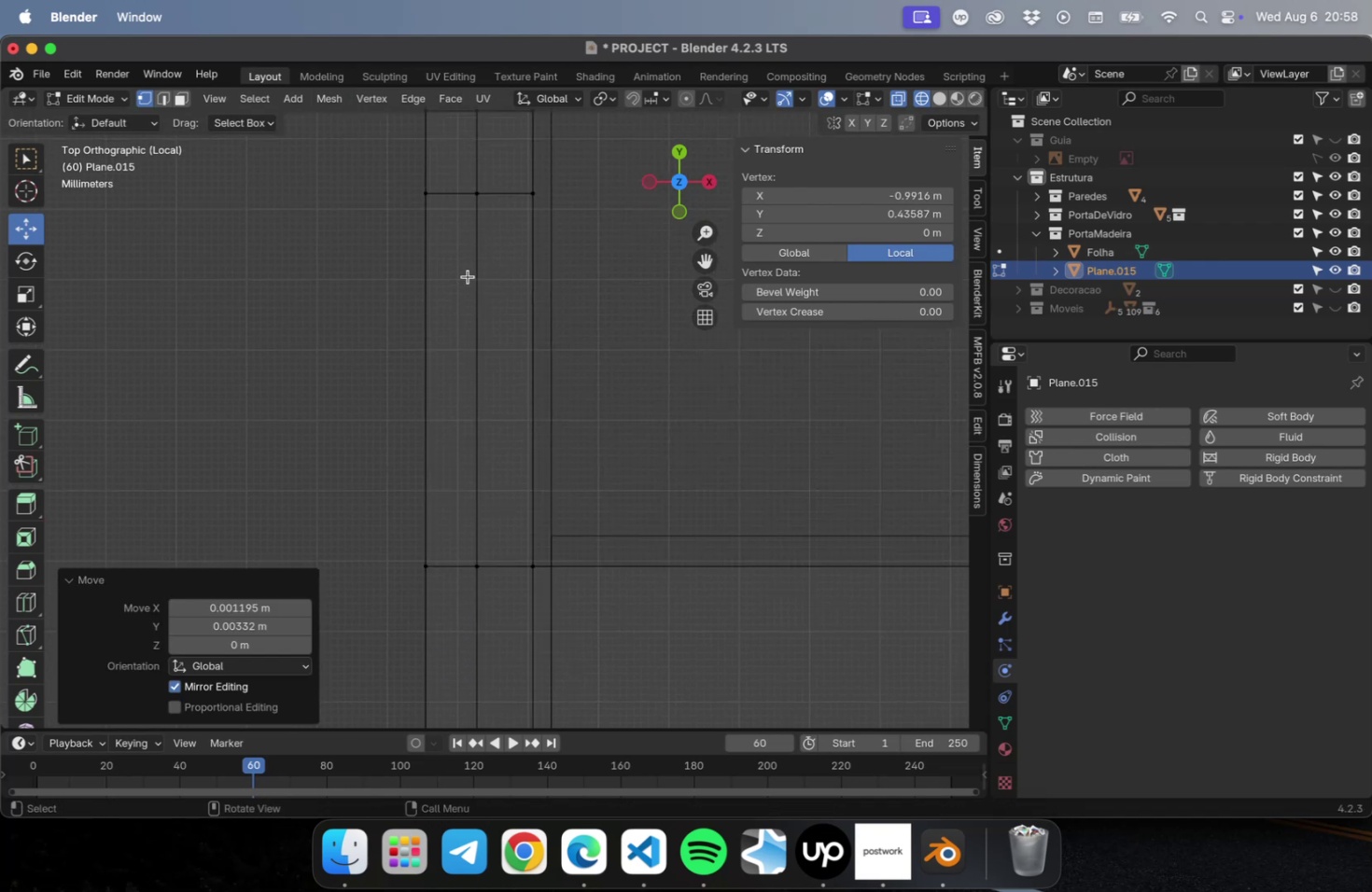 
hold_key(key=ShiftLeft, duration=0.56)
 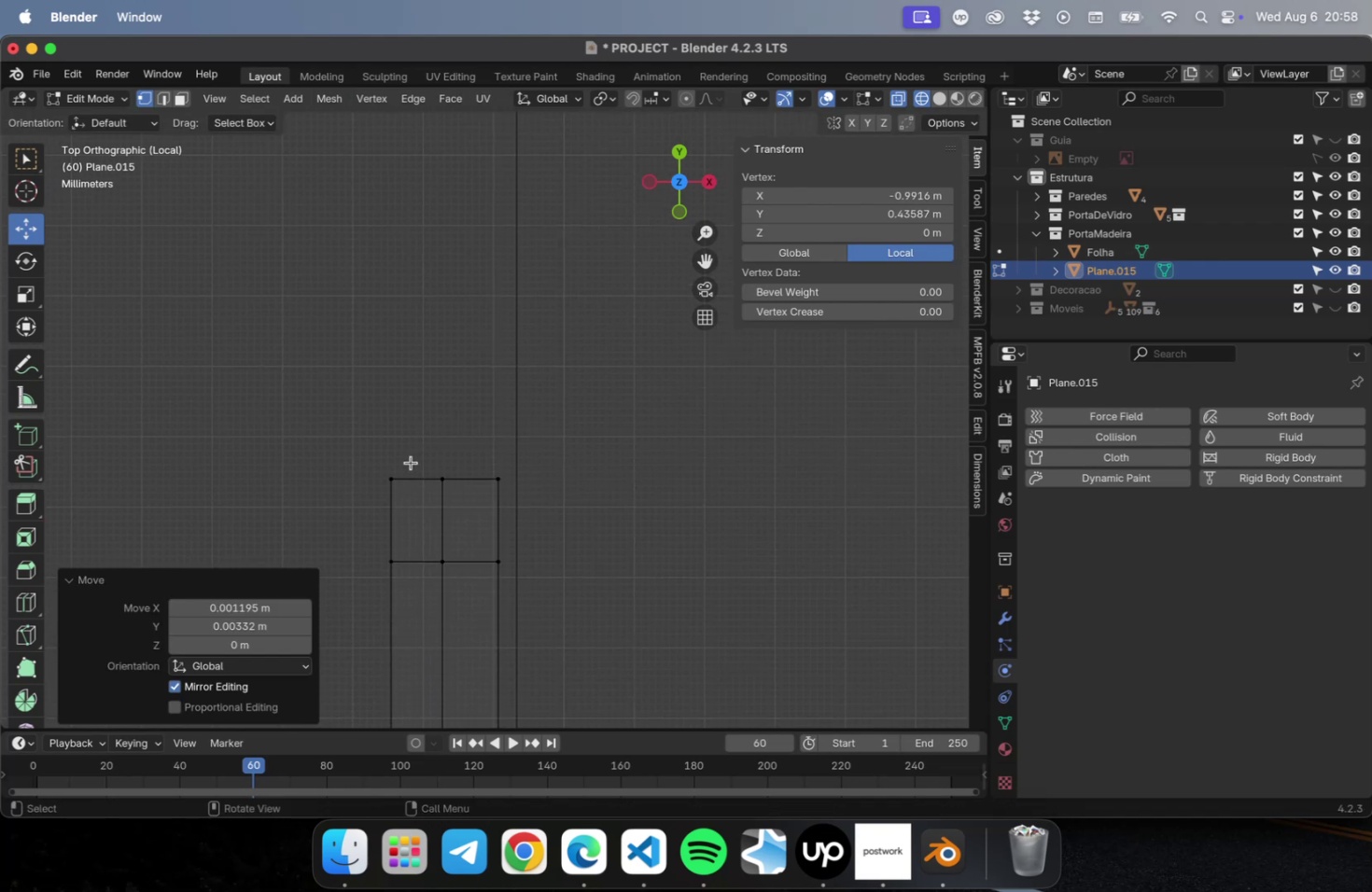 
left_click_drag(start_coordinate=[371, 457], to_coordinate=[404, 526])
 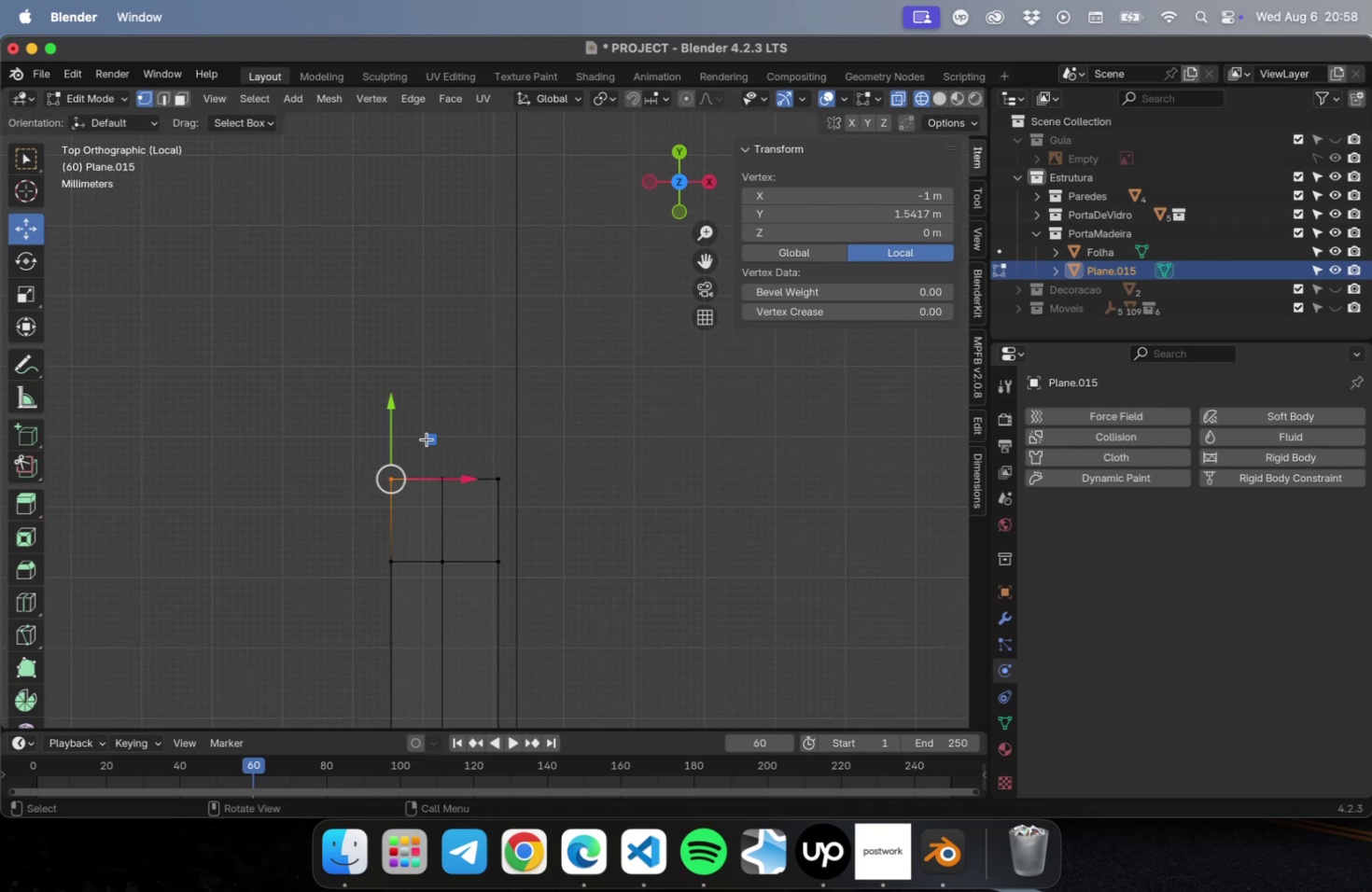 
left_click_drag(start_coordinate=[429, 439], to_coordinate=[441, 470])
 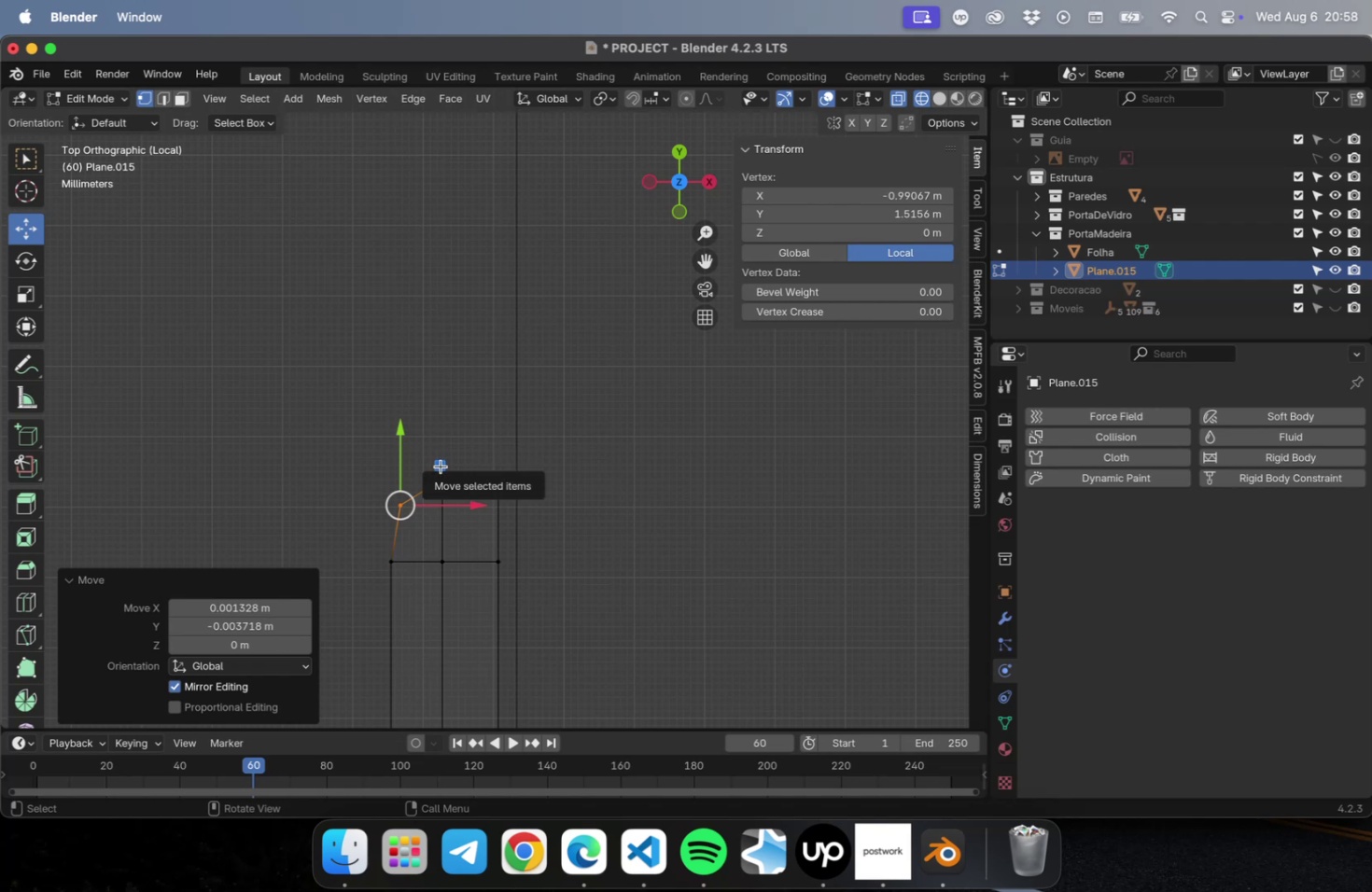 
scroll: coordinate [431, 475], scroll_direction: down, amount: 5.0
 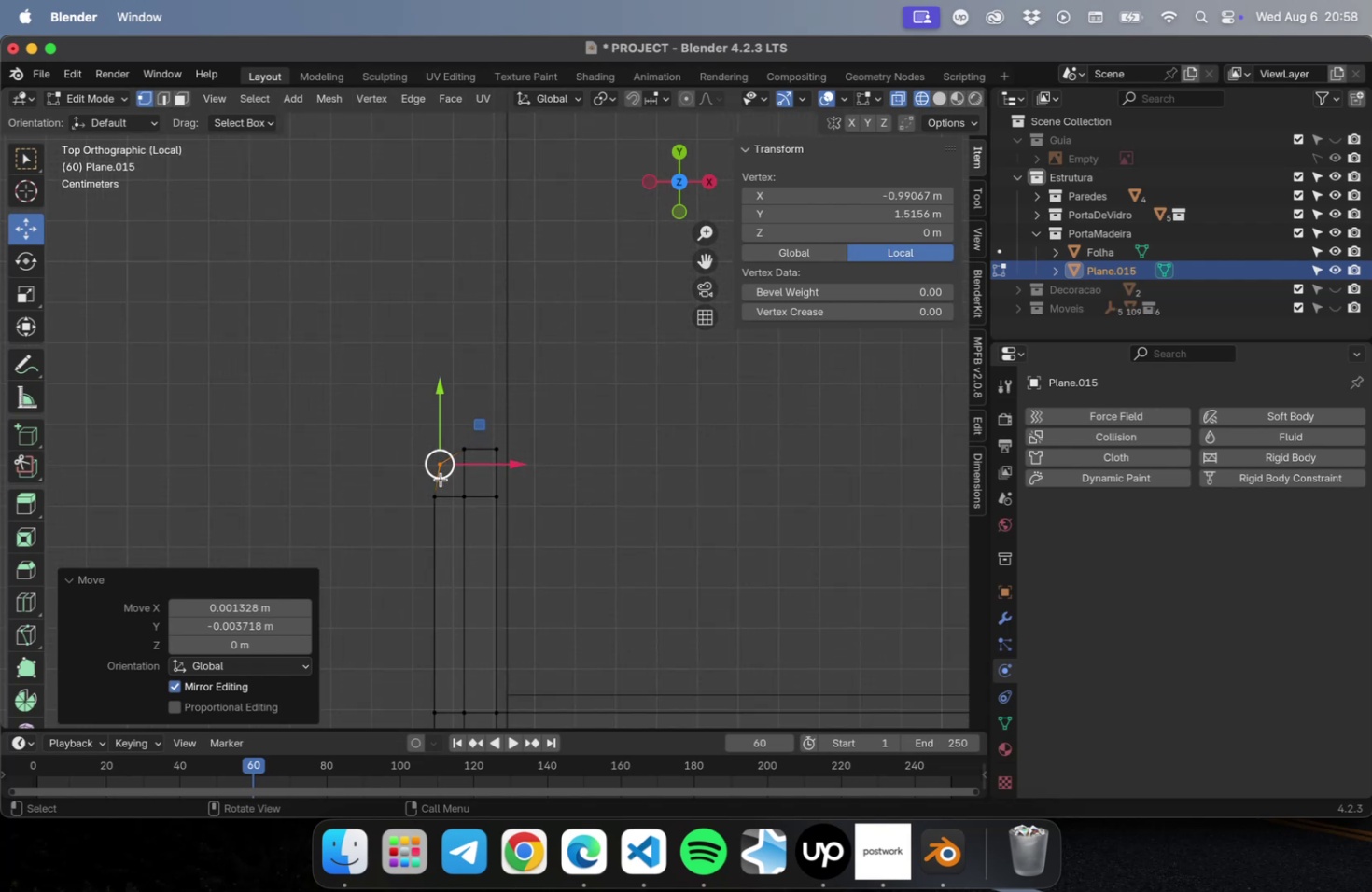 
hold_key(key=ShiftLeft, duration=0.71)
 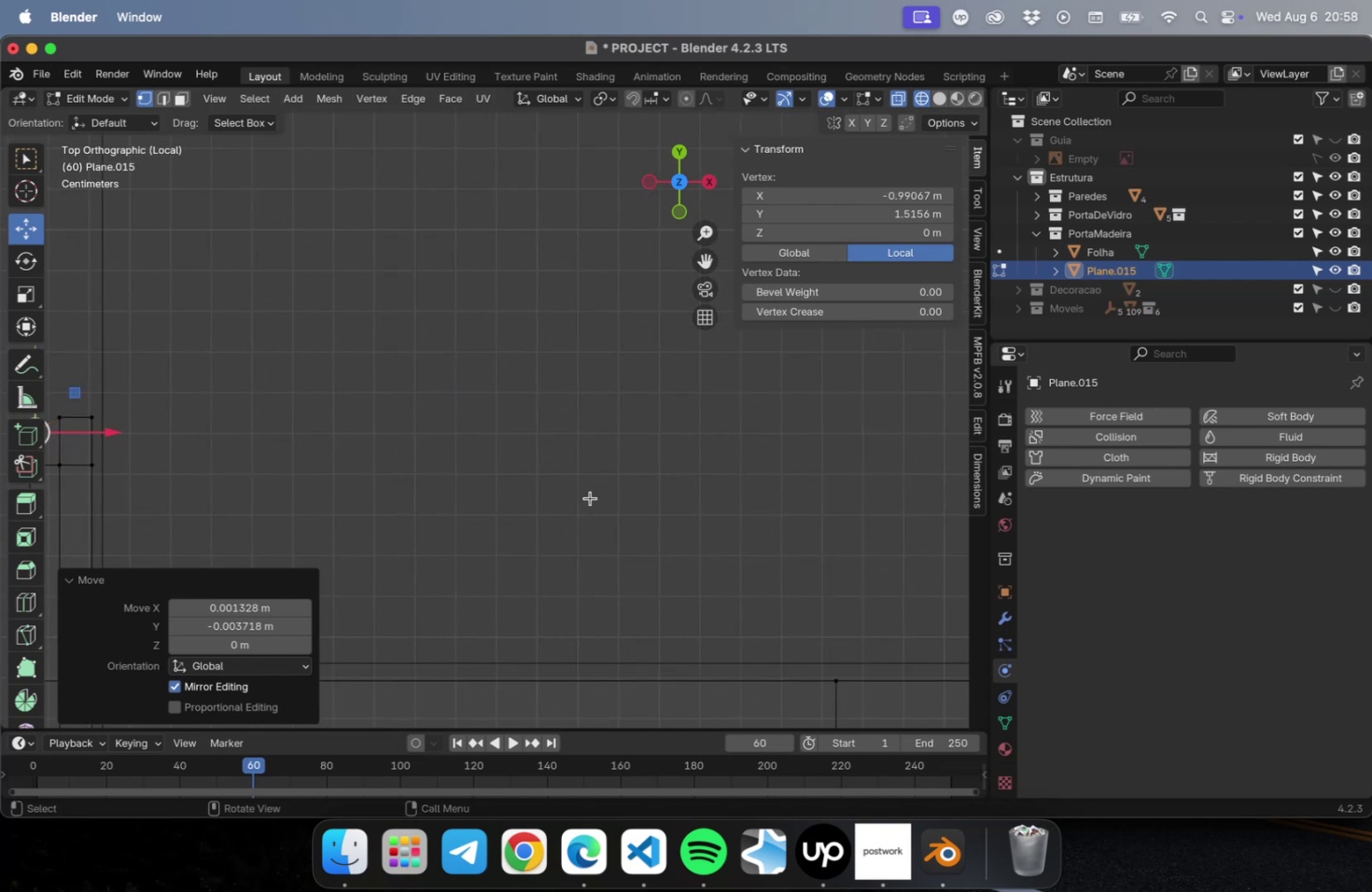 
hold_key(key=ShiftLeft, duration=0.33)
 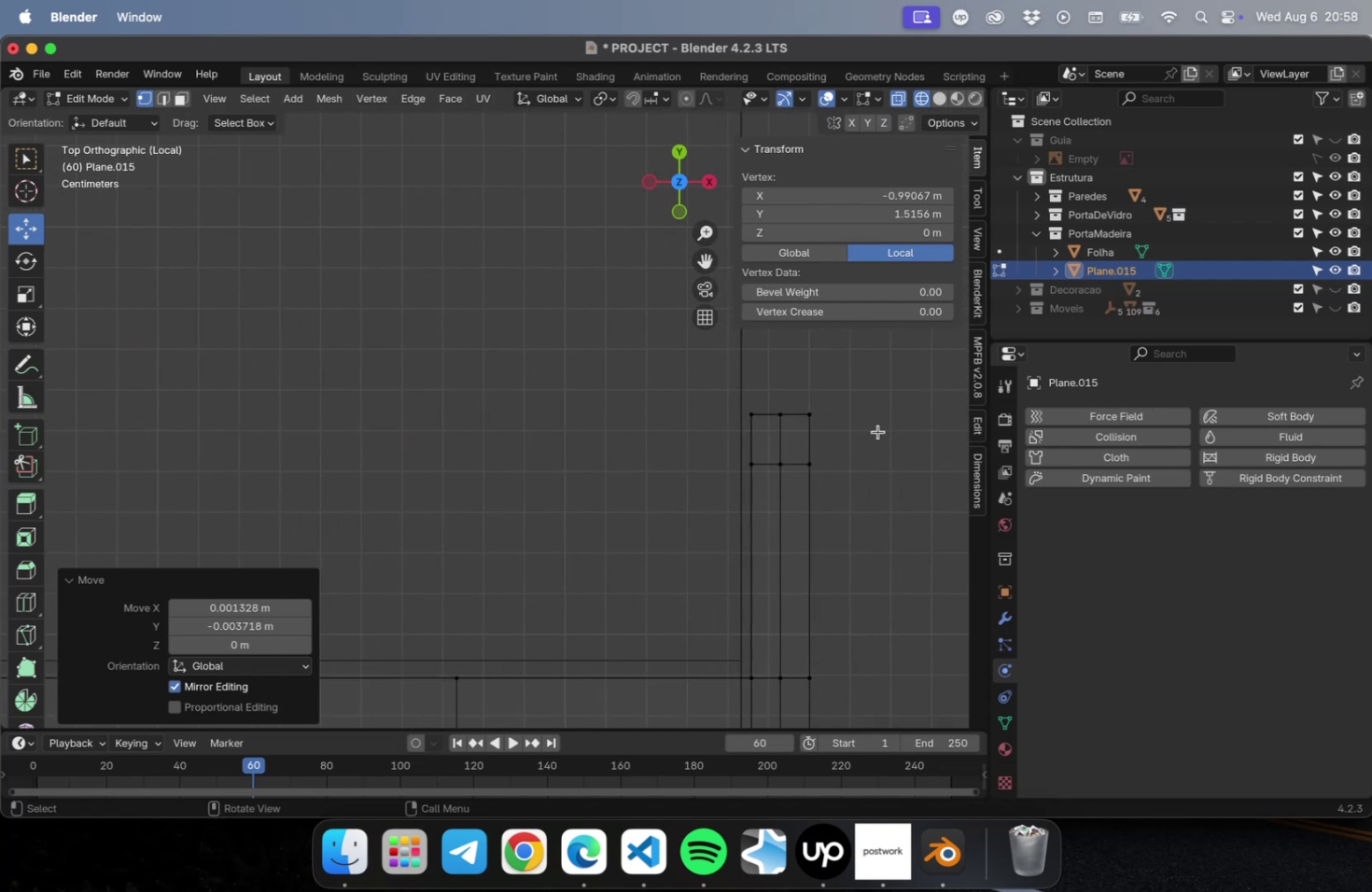 
left_click_drag(start_coordinate=[834, 393], to_coordinate=[800, 444])
 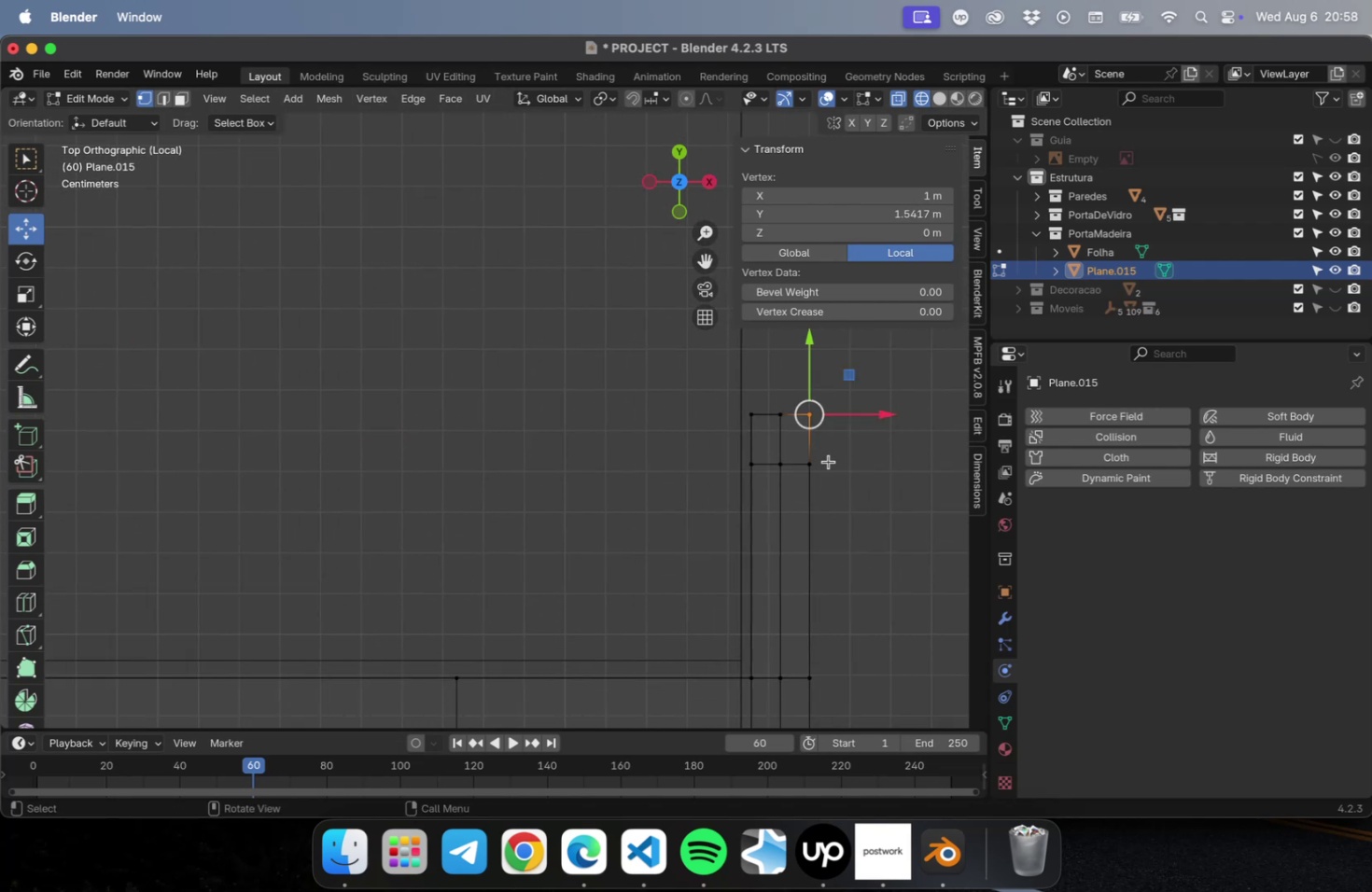 
scroll: coordinate [774, 505], scroll_direction: down, amount: 15.0
 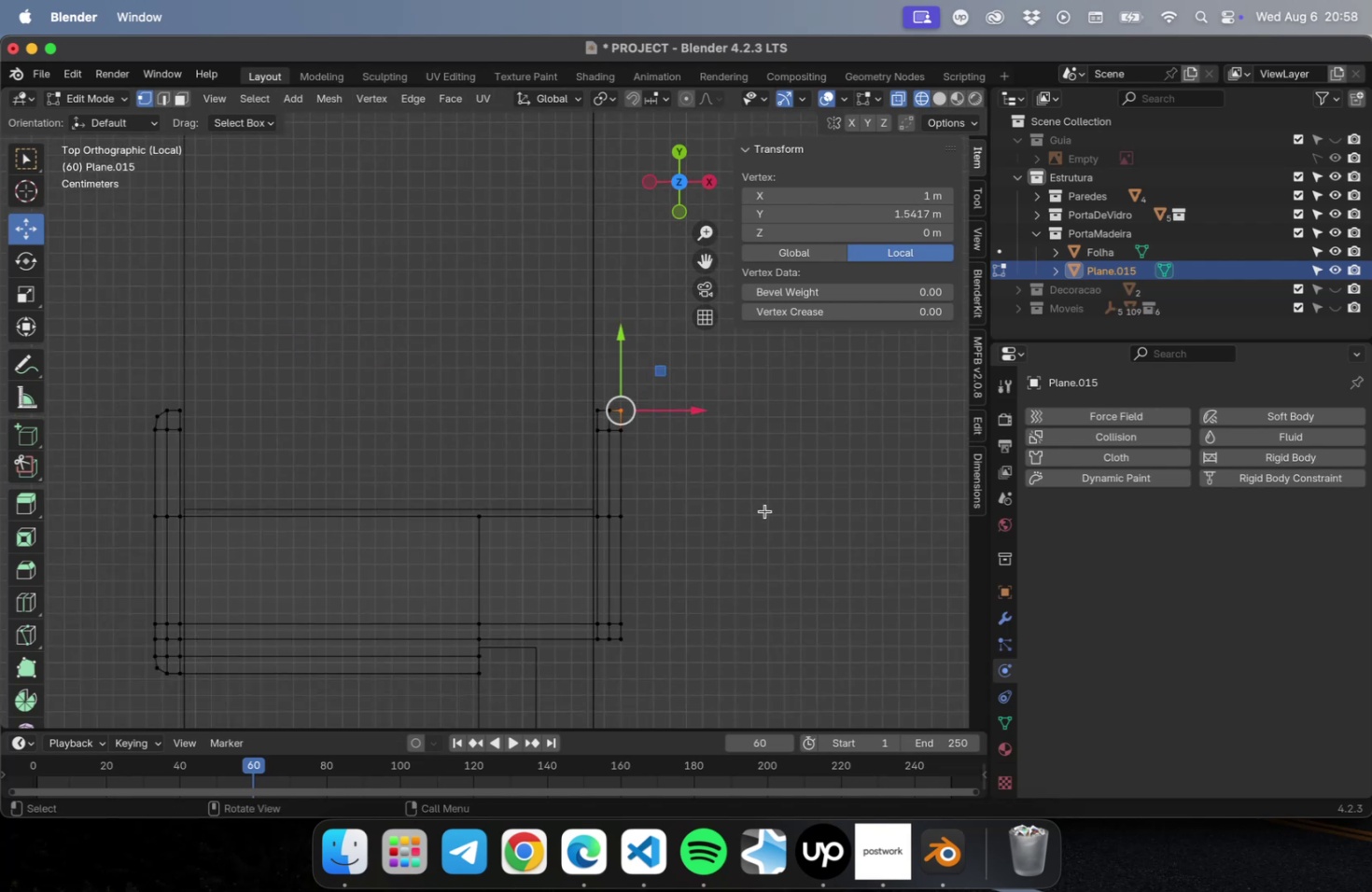 
hold_key(key=ShiftLeft, duration=0.39)
 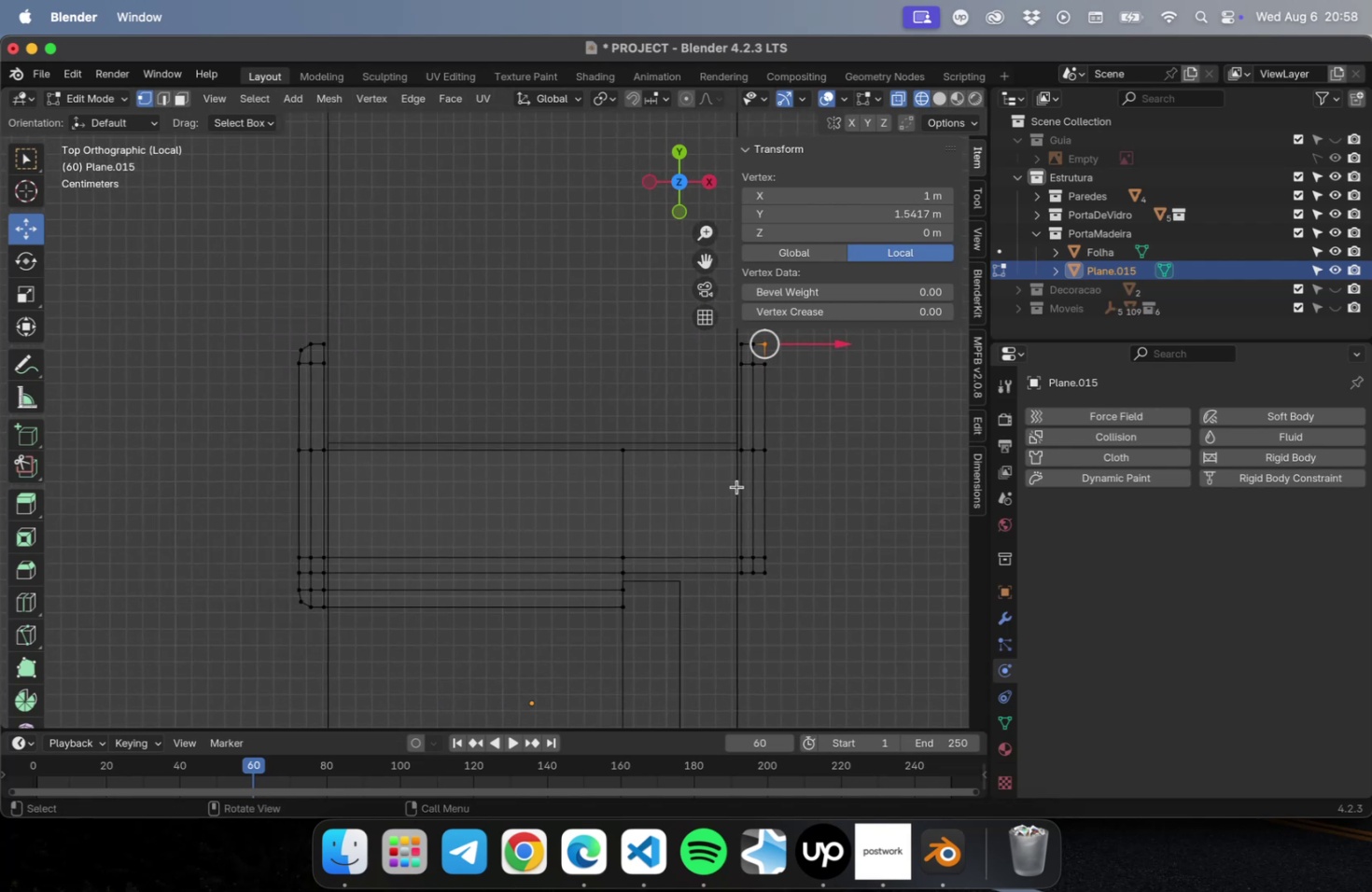 
hold_key(key=ShiftLeft, duration=0.39)
 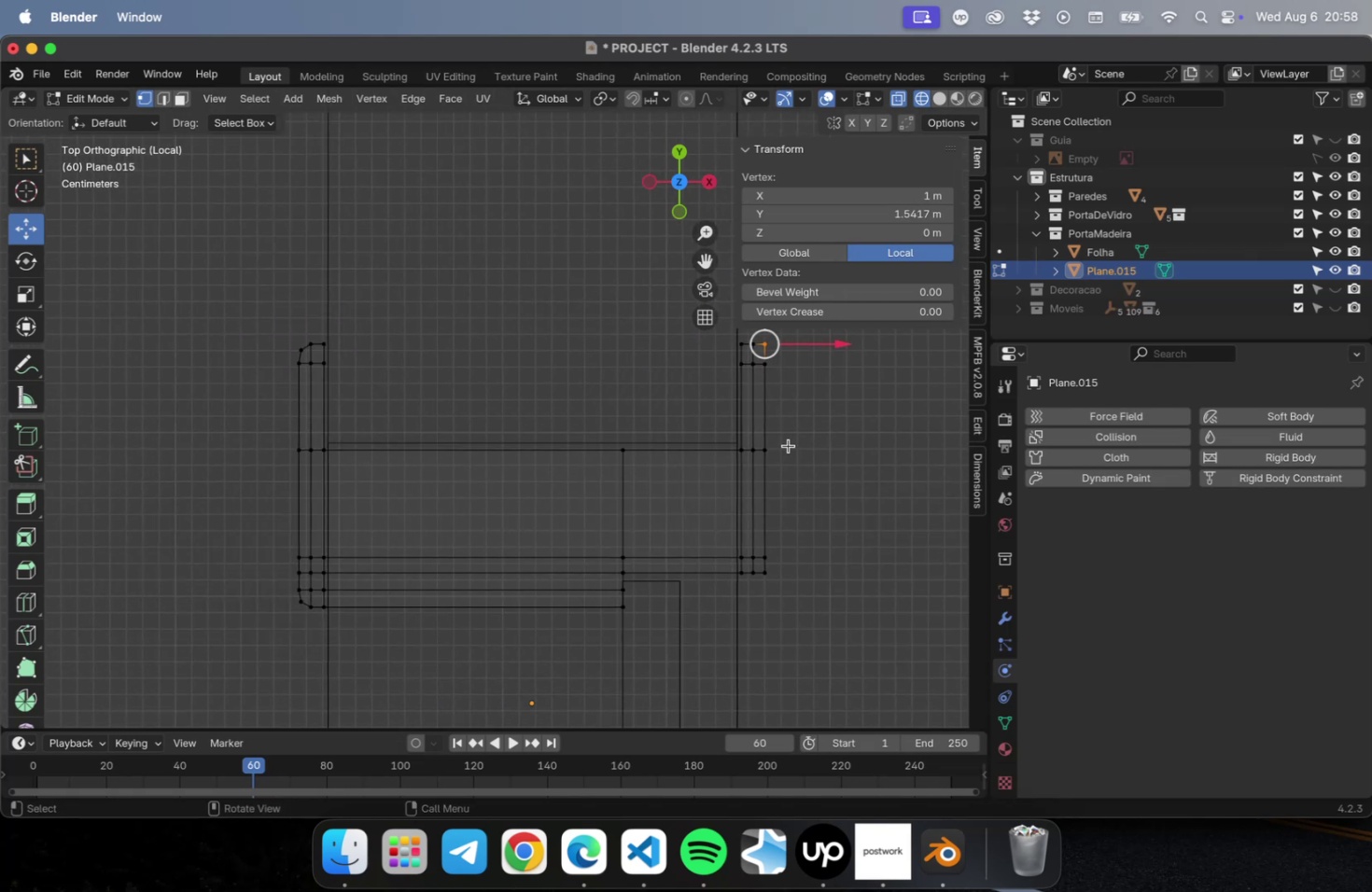 
hold_key(key=CommandLeft, duration=1.03)
 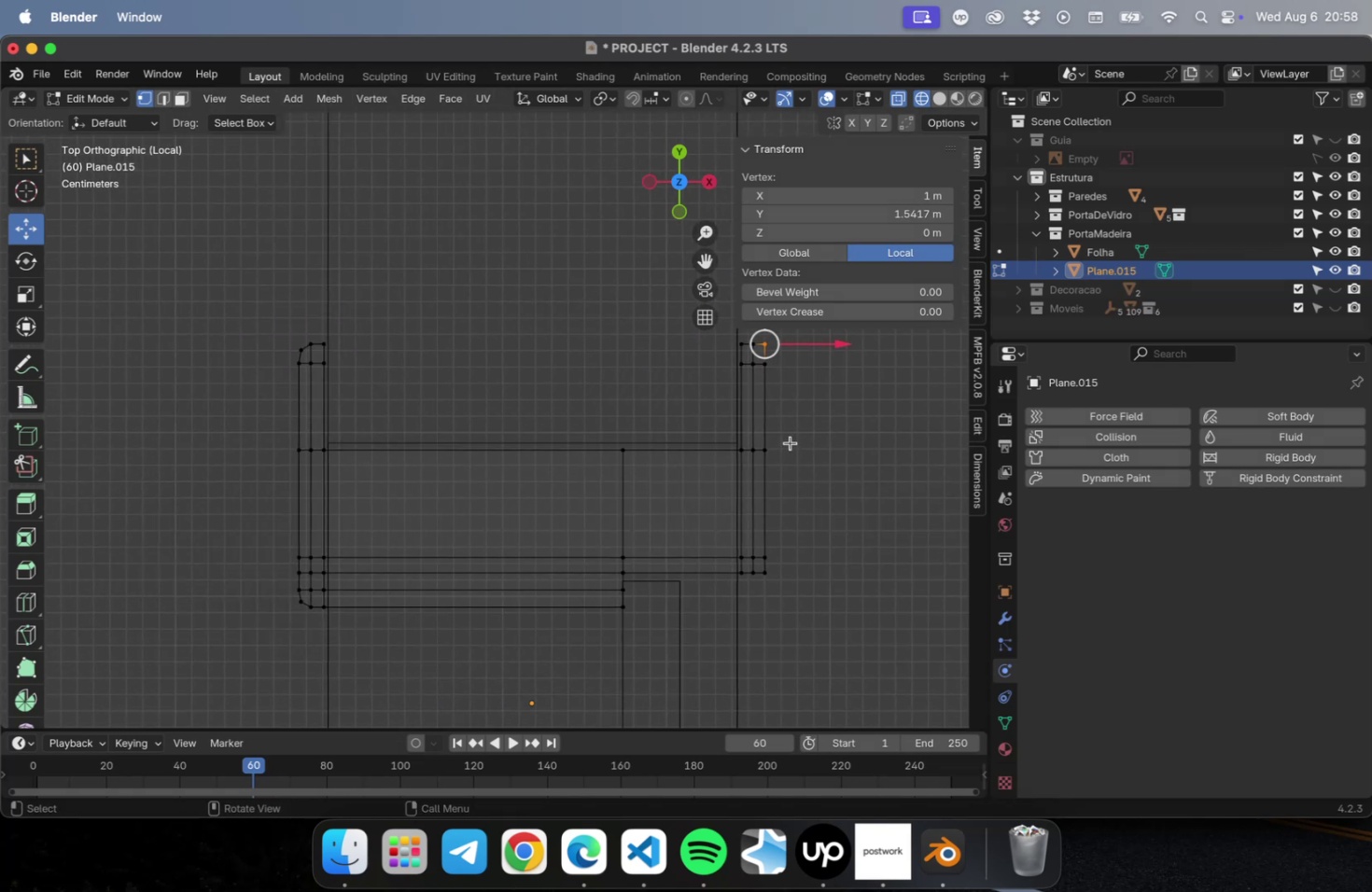 
key(Meta+Z)
 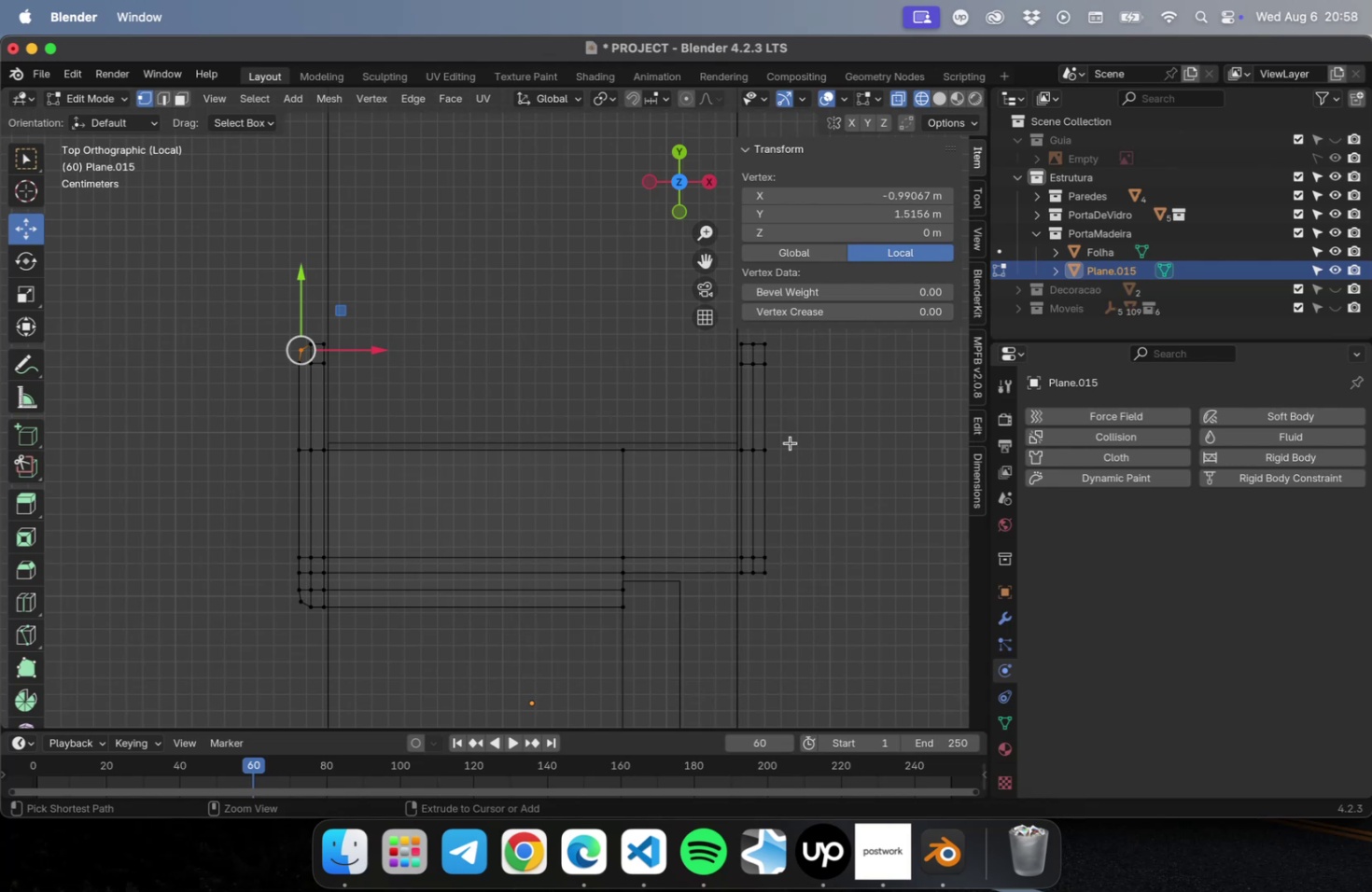 
key(Meta+Z)
 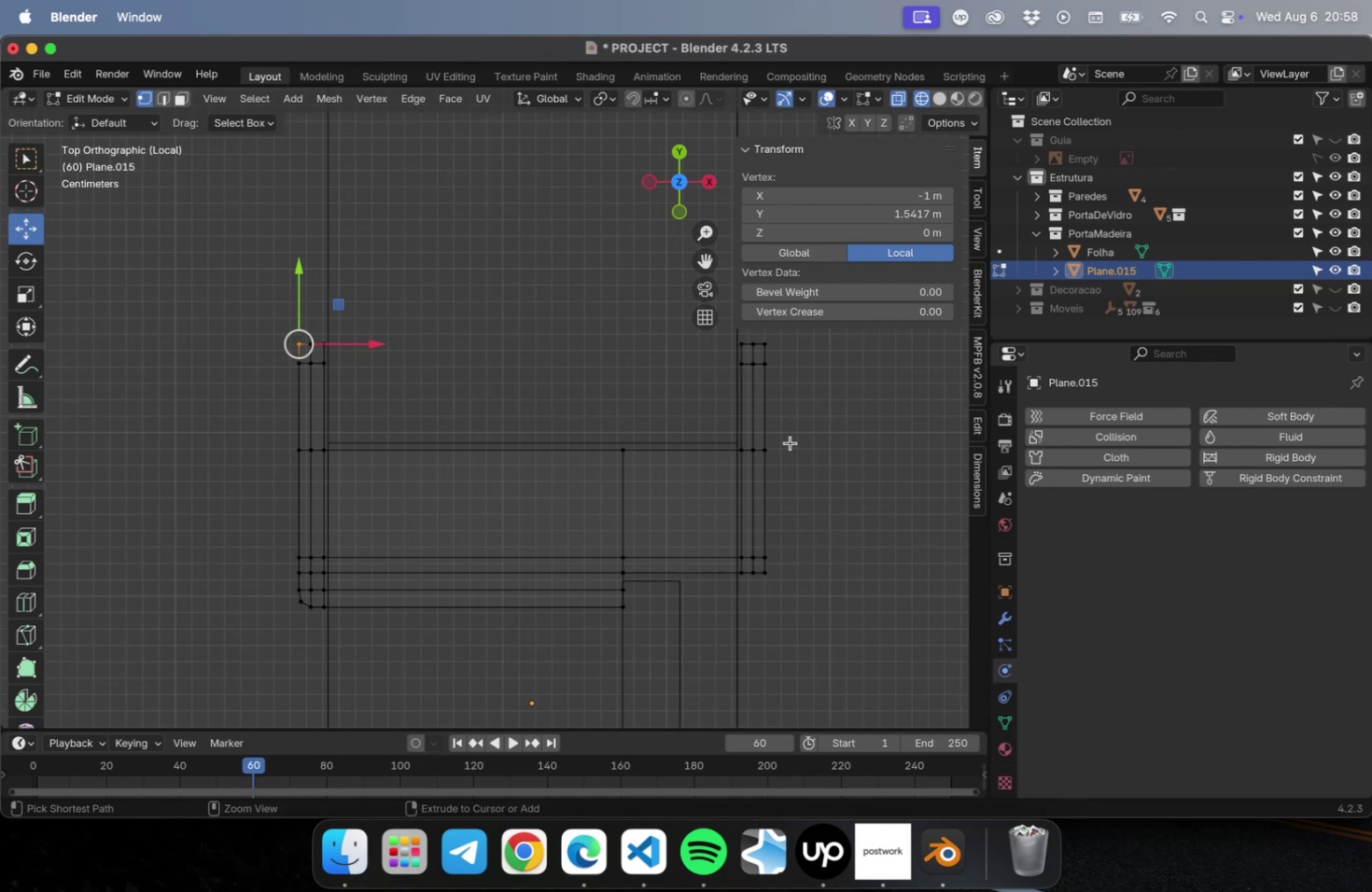 
key(Meta+Z)
 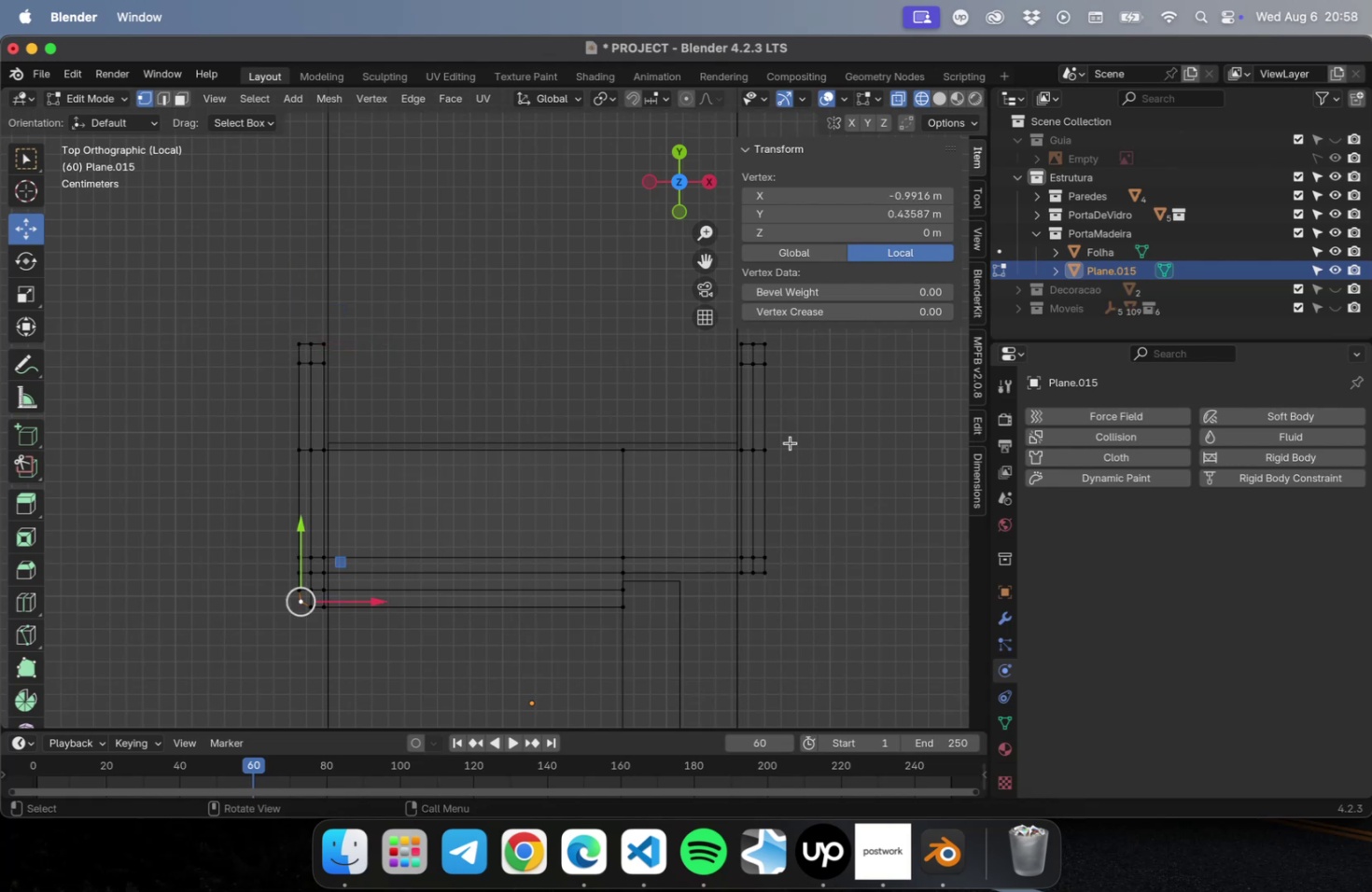 
key(Meta+Z)
 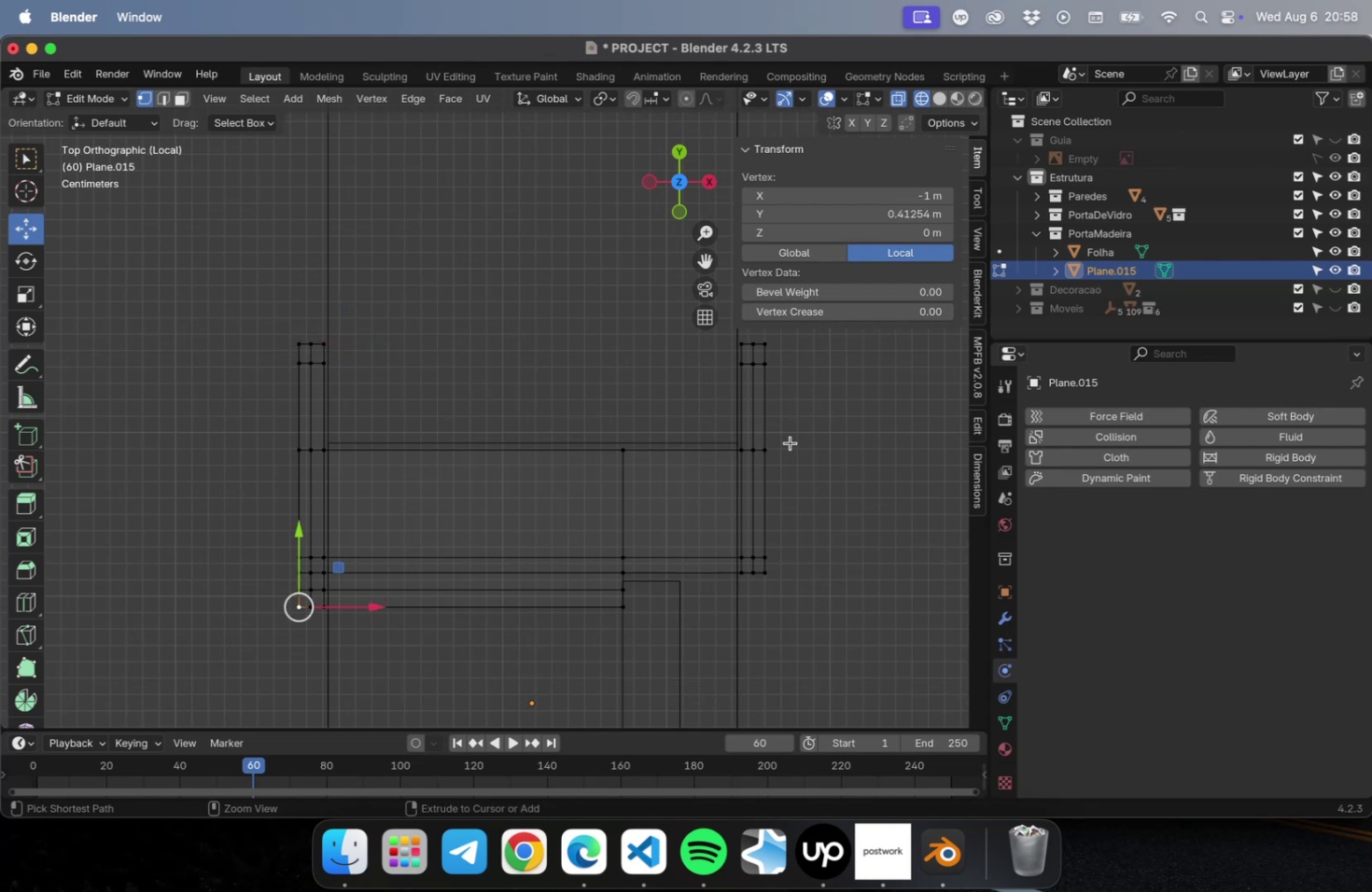 
key(Meta+CommandLeft)
 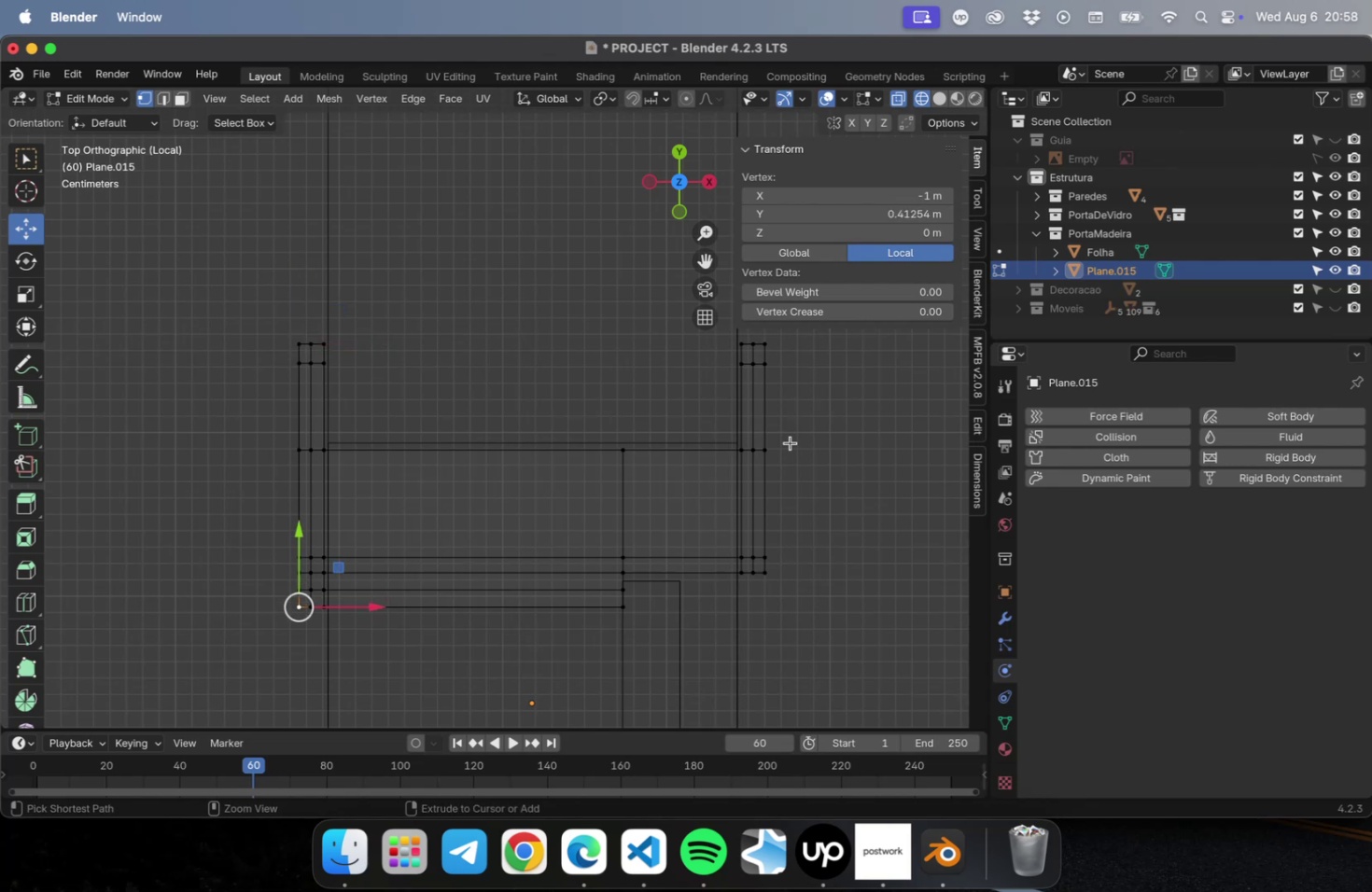 
key(Meta+S)
 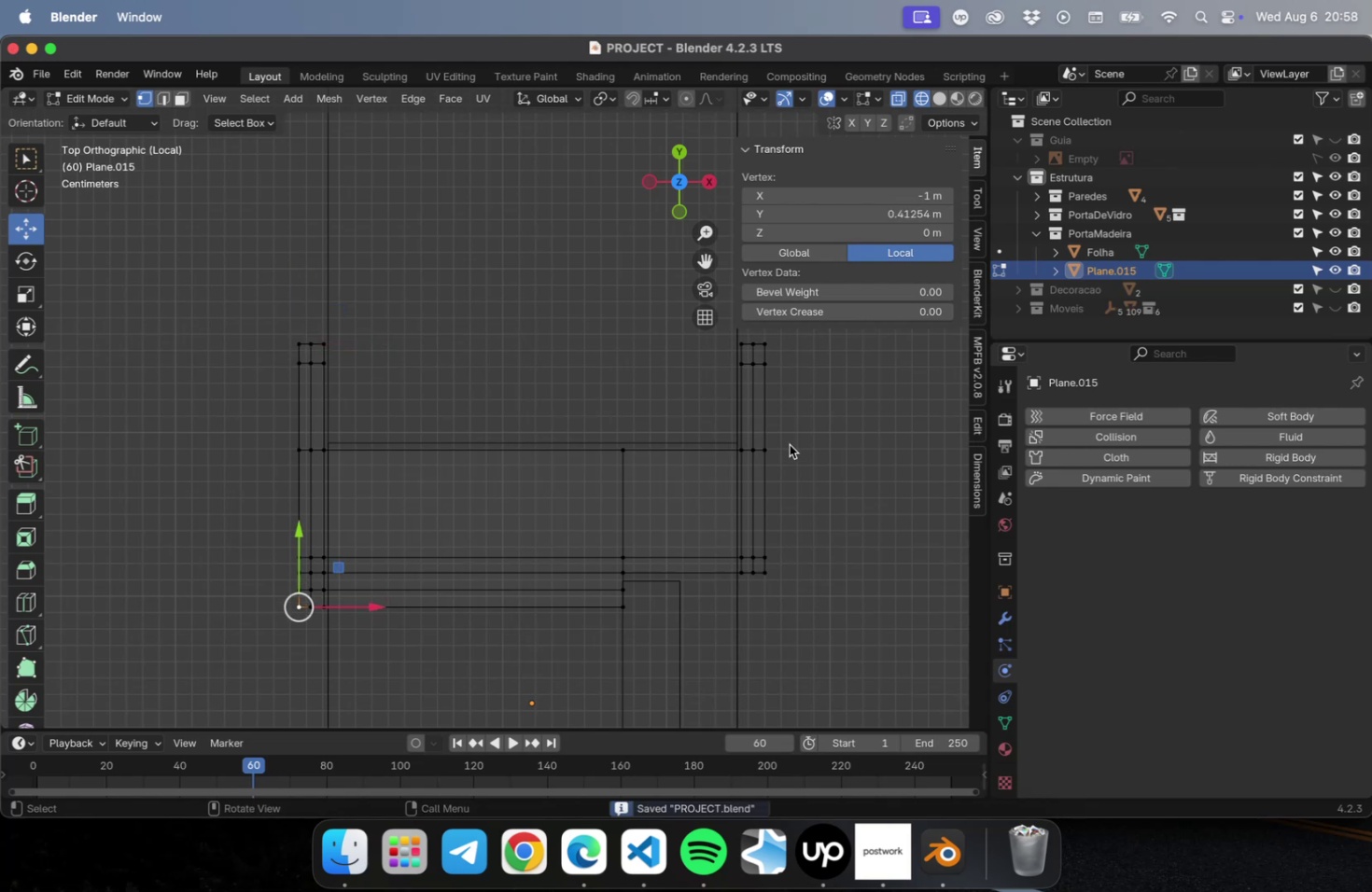 
scroll: coordinate [789, 447], scroll_direction: down, amount: 4.0
 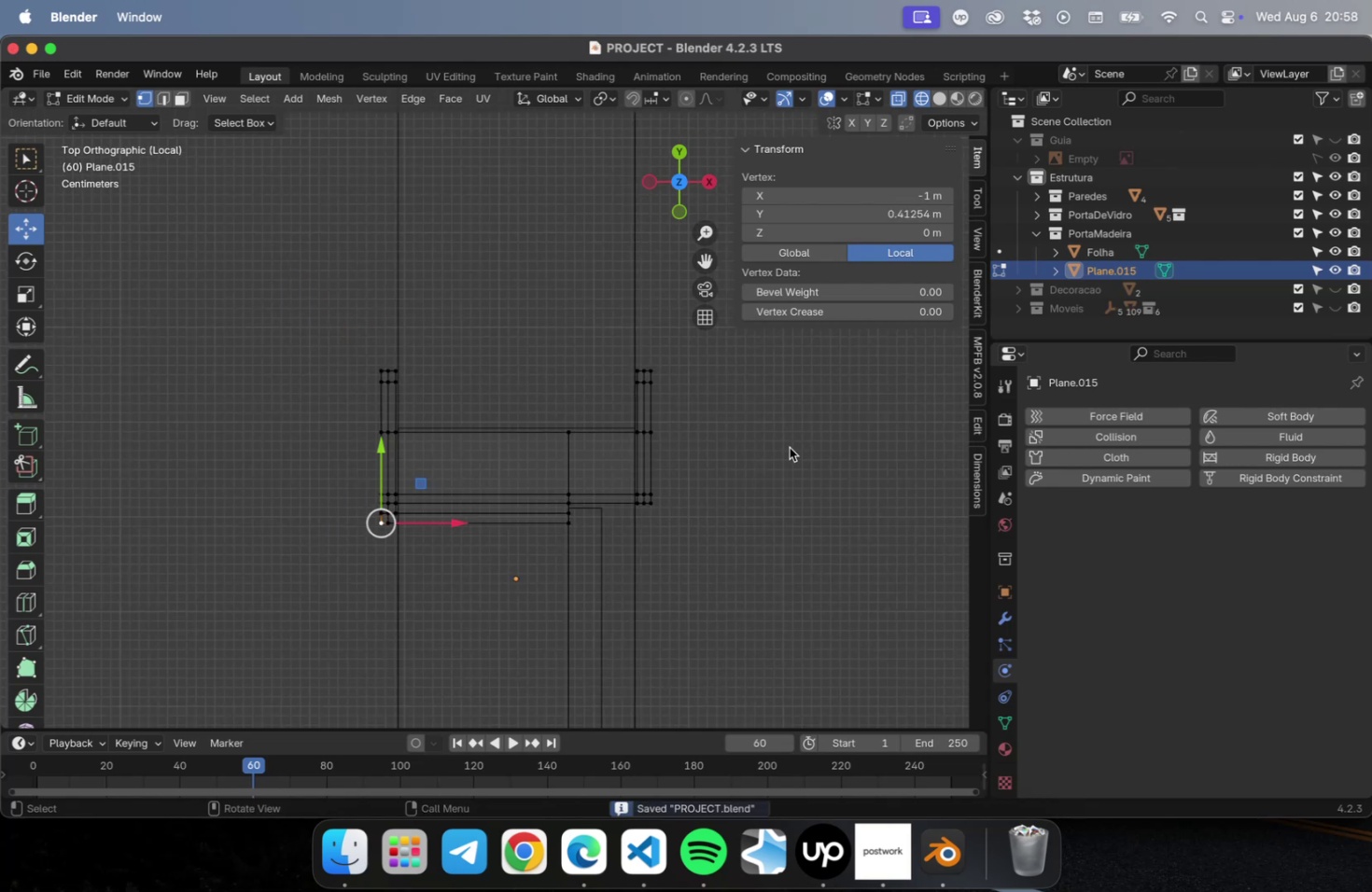 
key(Tab)
 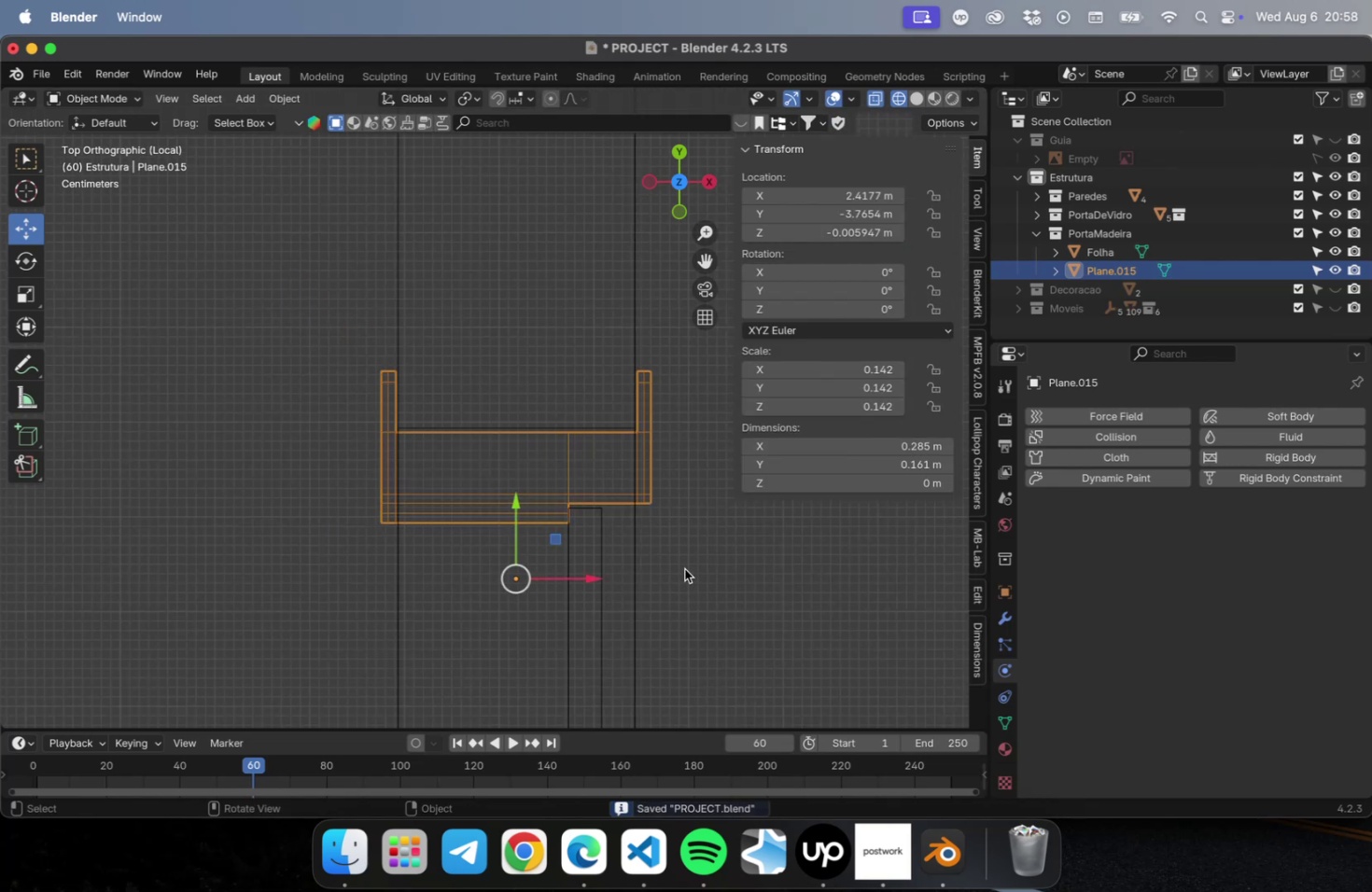 
key(3)
 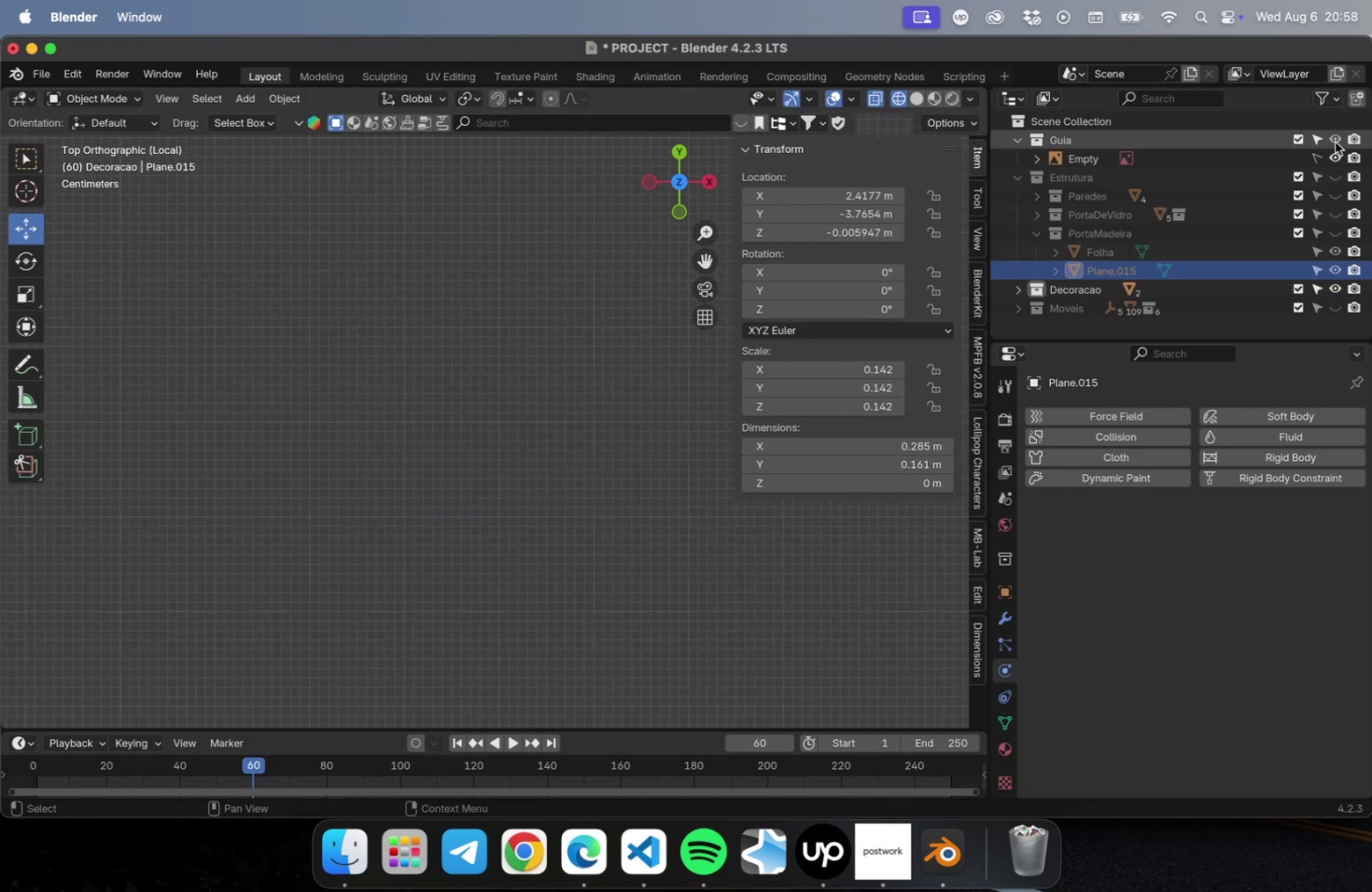 
left_click([1332, 183])
 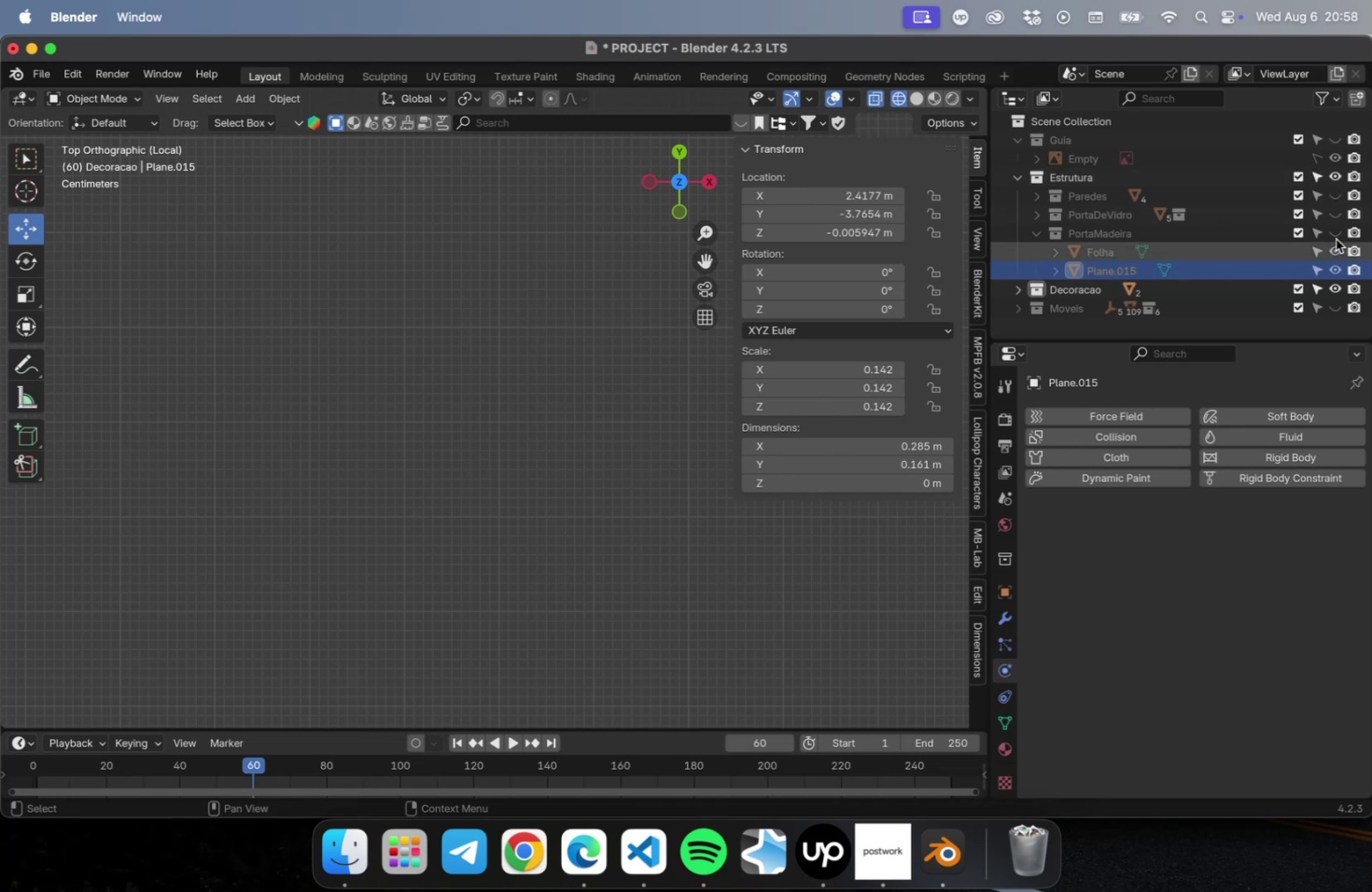 
left_click([1337, 234])
 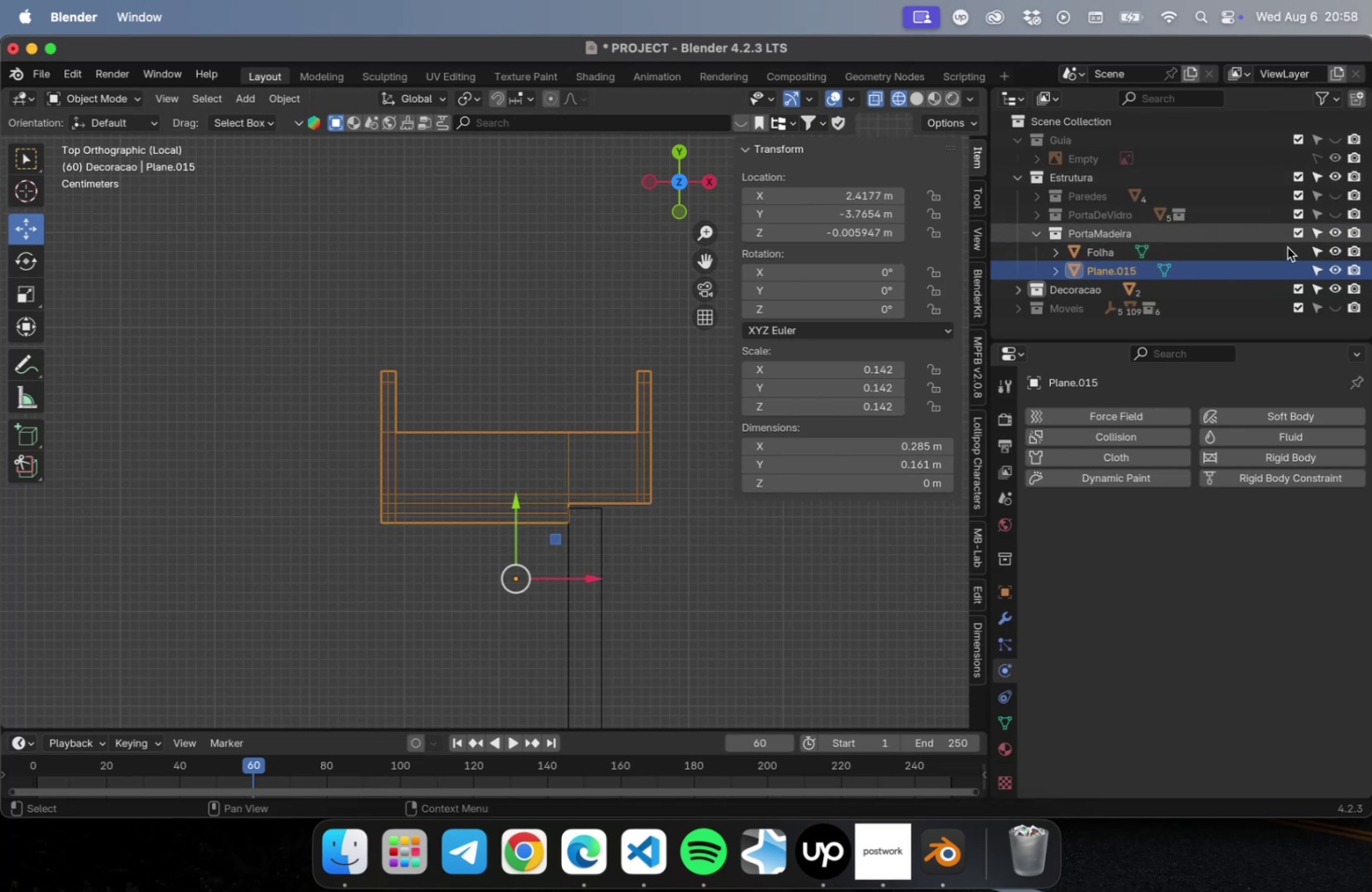 
left_click_drag(start_coordinate=[1338, 214], to_coordinate=[1339, 194])
 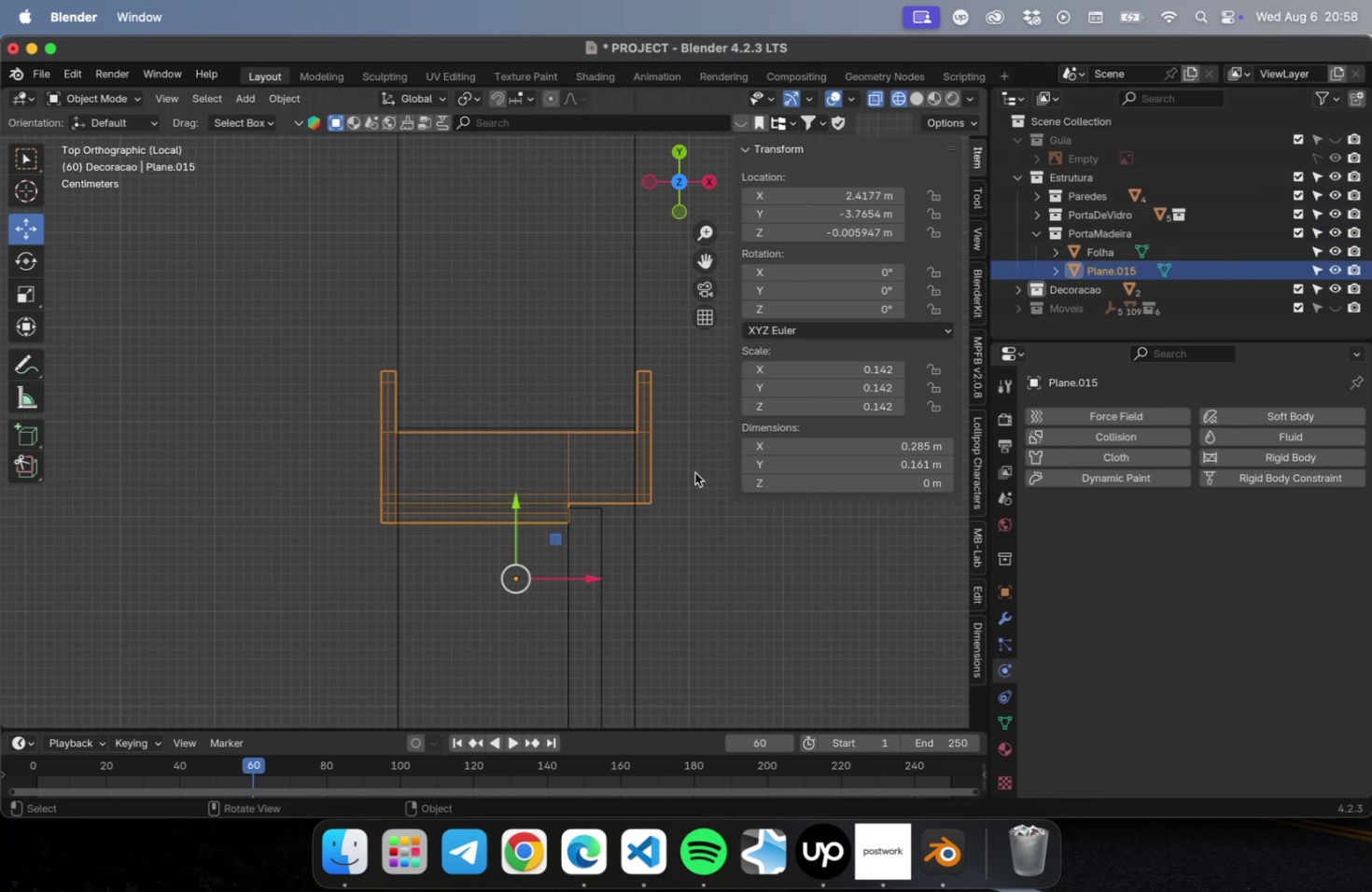 
scroll: coordinate [625, 511], scroll_direction: up, amount: 6.0
 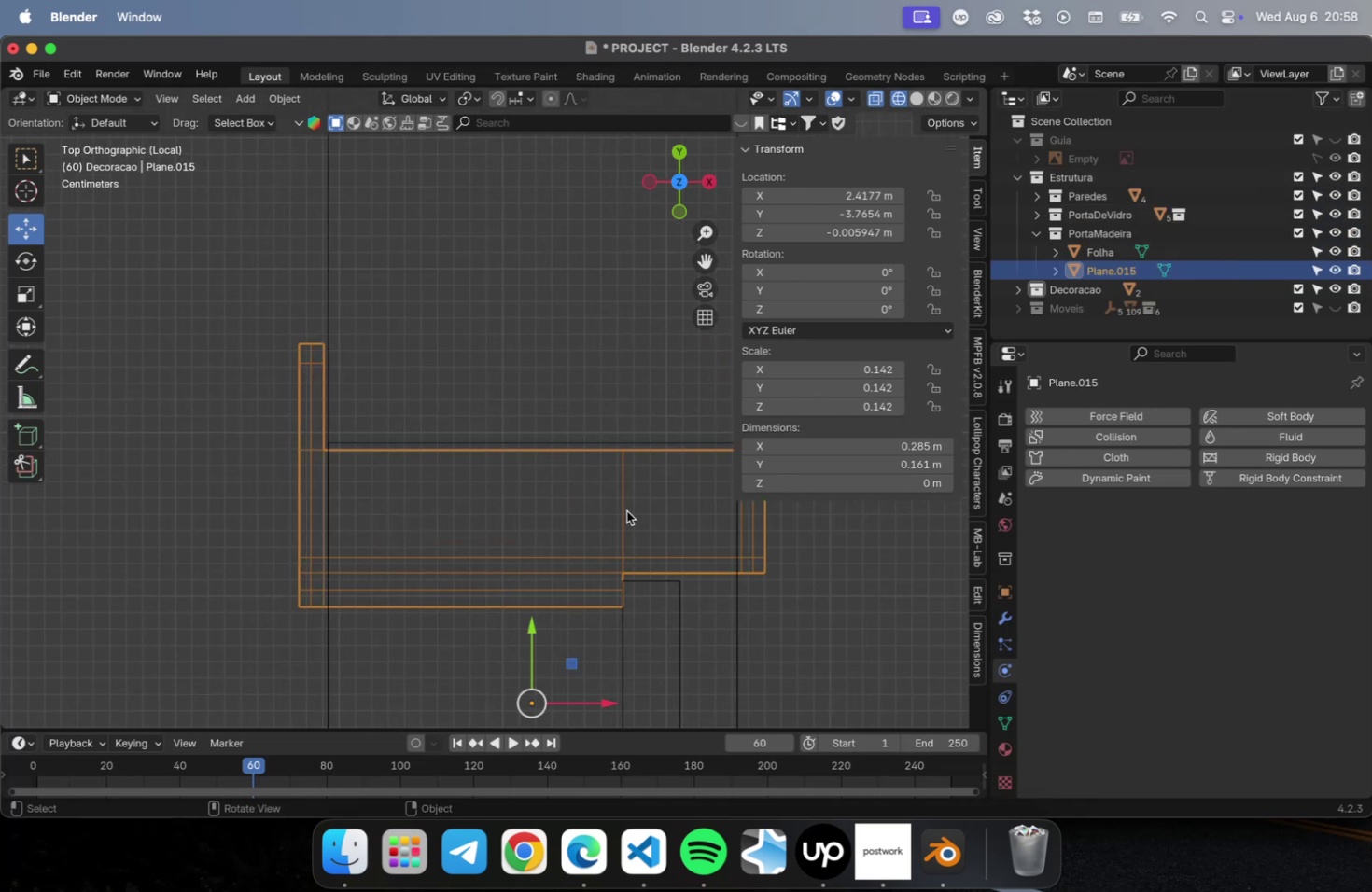 
key(Tab)
type(3a)
 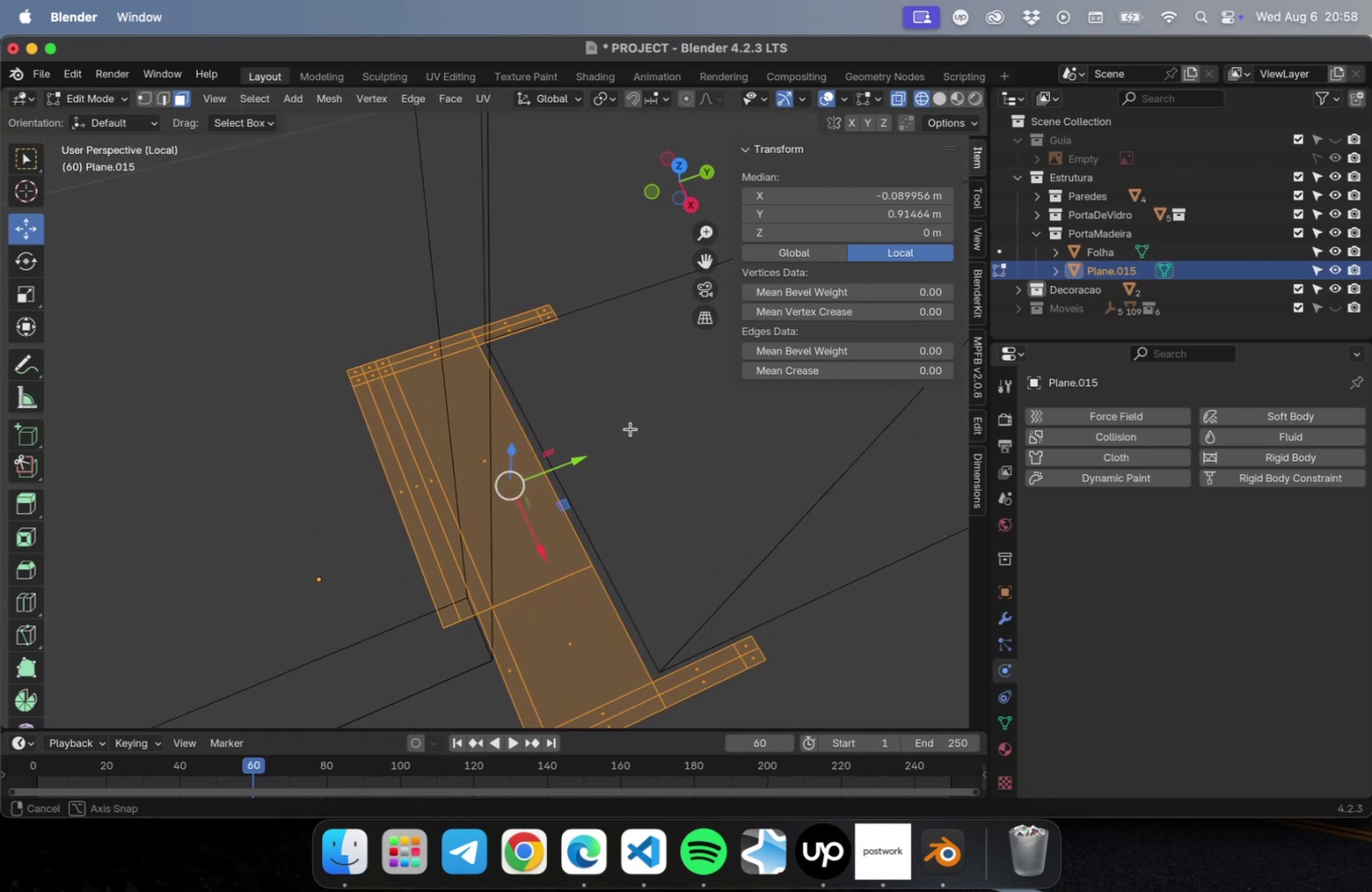 
scroll: coordinate [581, 310], scroll_direction: down, amount: 26.0
 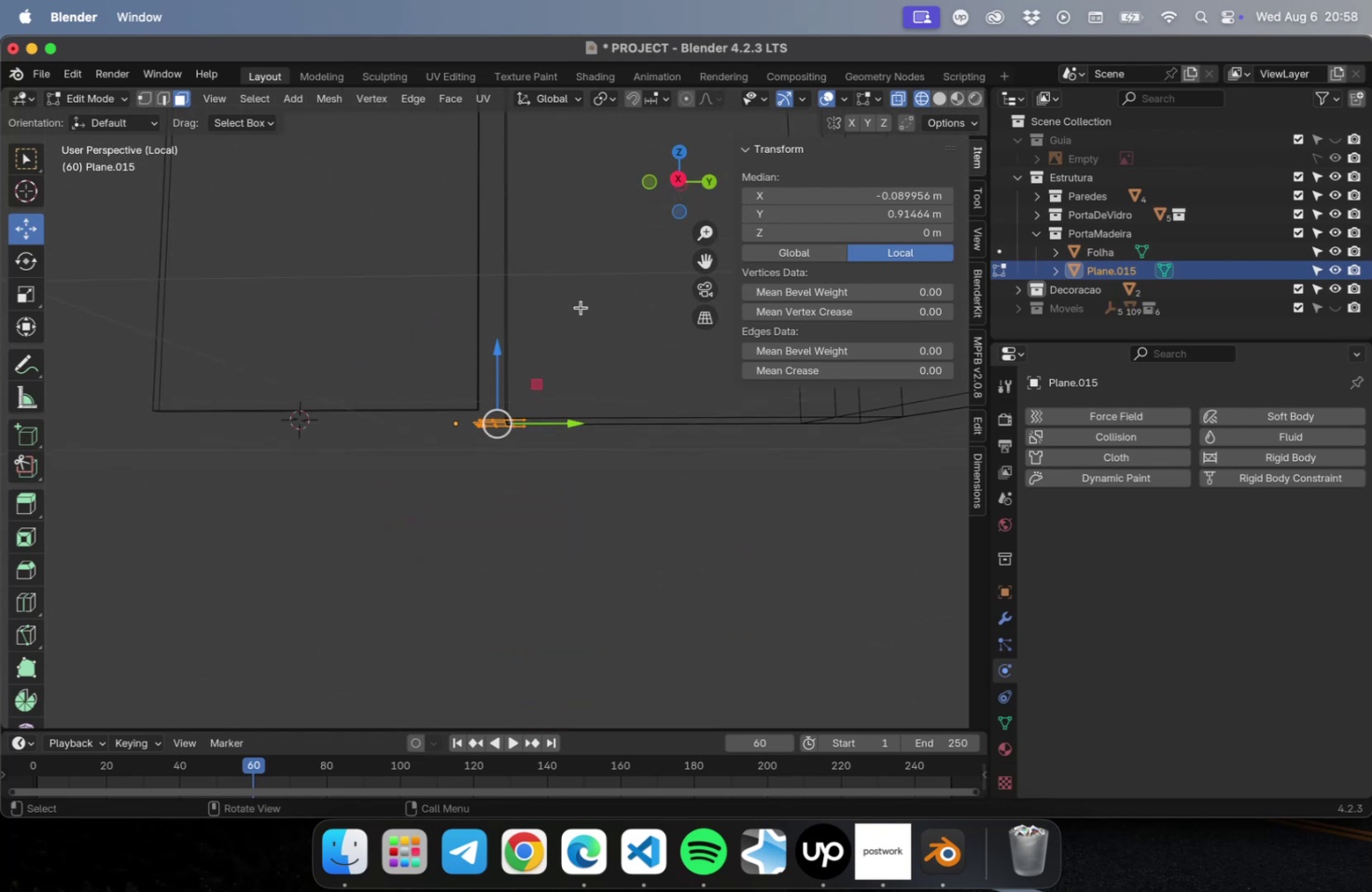 
hold_key(key=ShiftLeft, duration=0.47)
 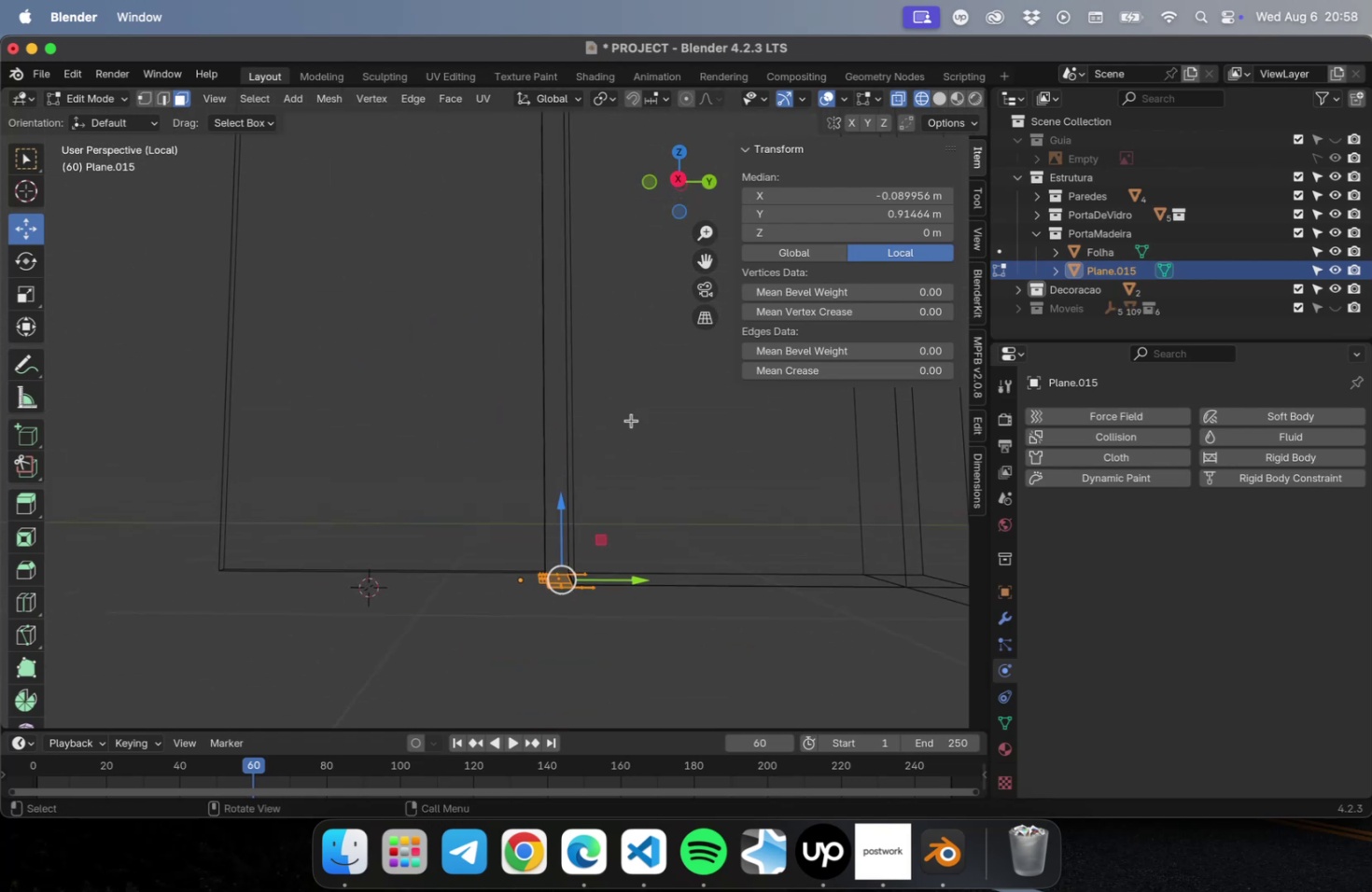 
scroll: coordinate [618, 409], scroll_direction: down, amount: 5.0
 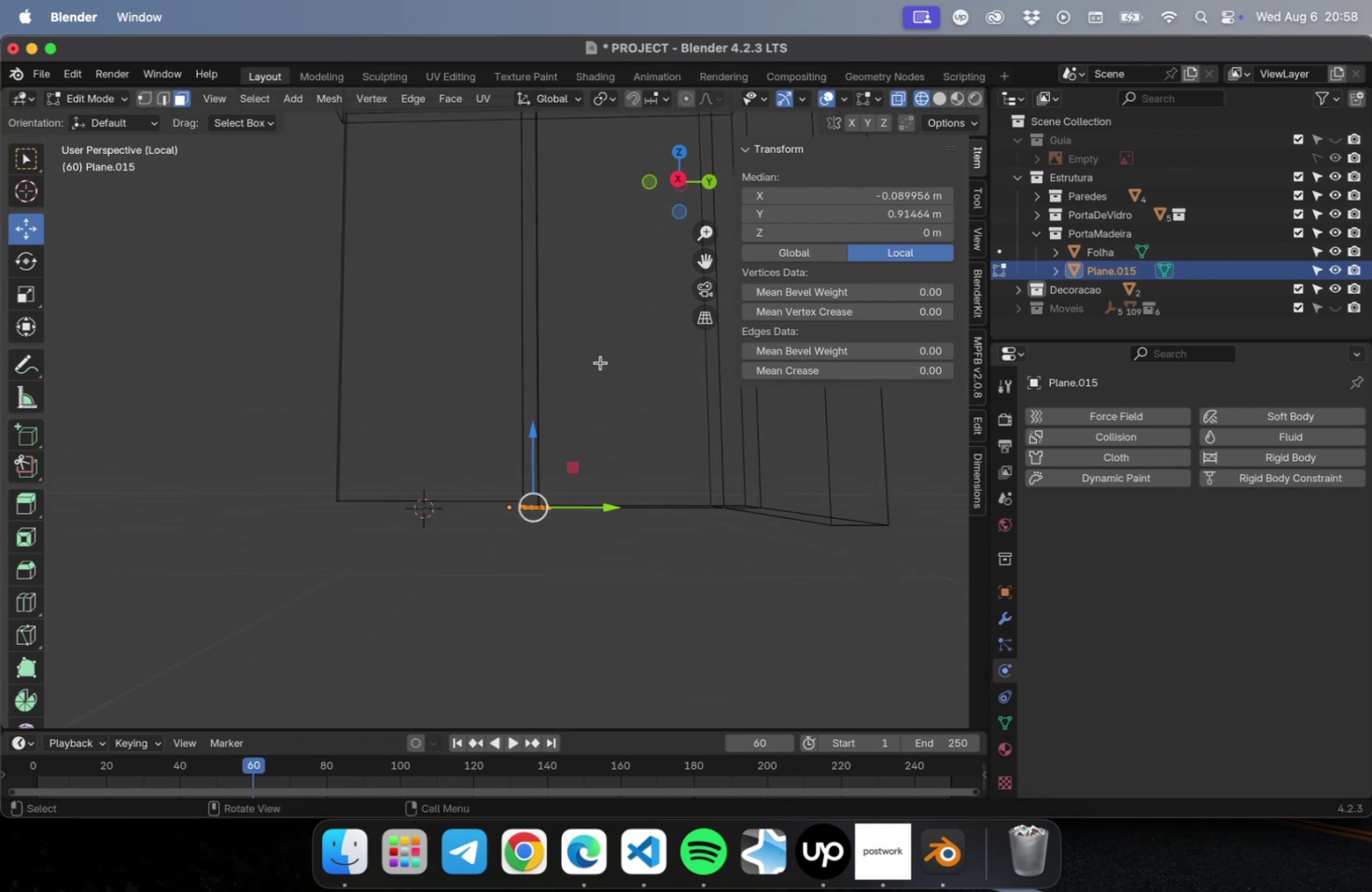 
hold_key(key=ShiftLeft, duration=0.45)
 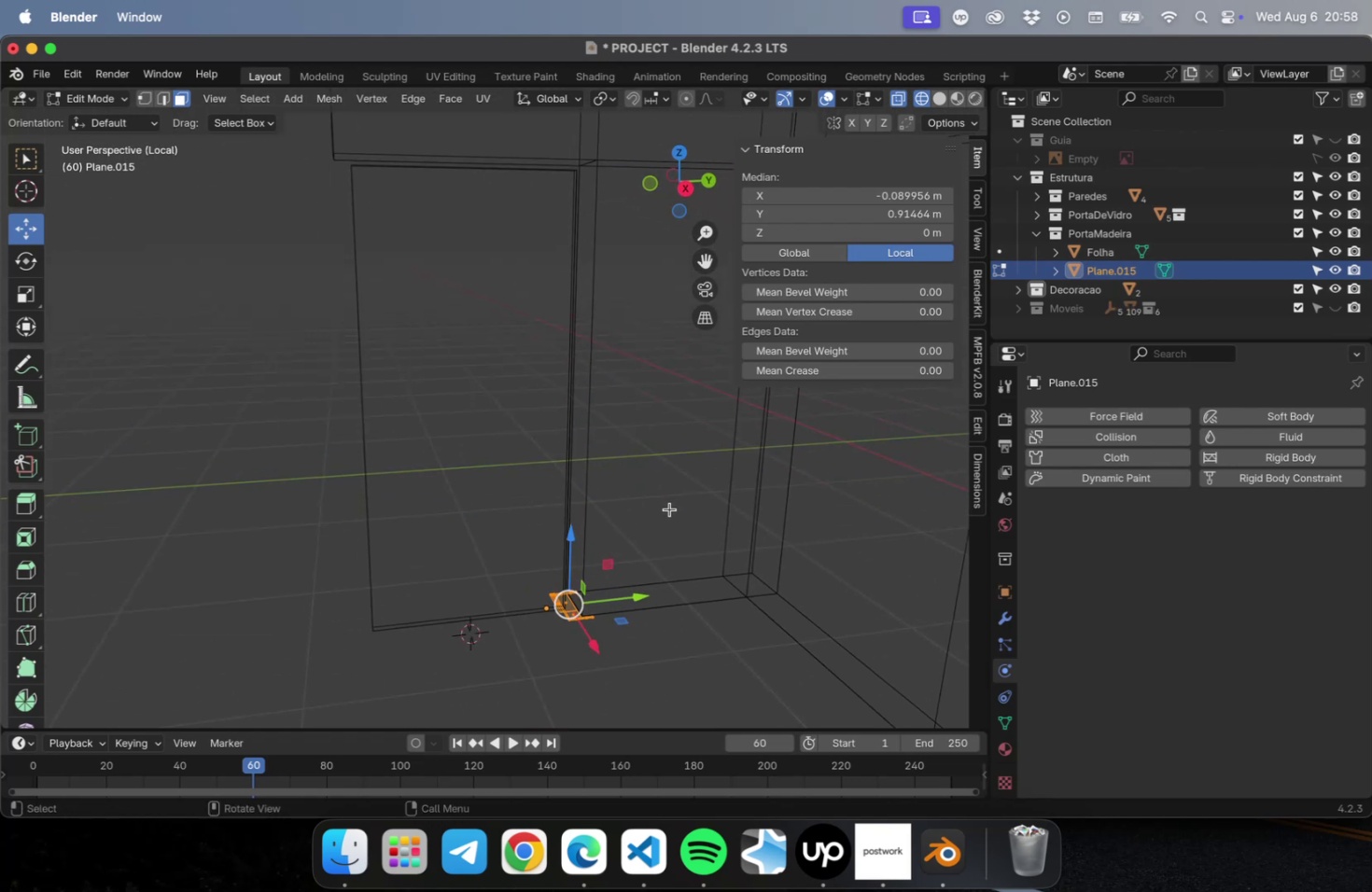 
key(E)
 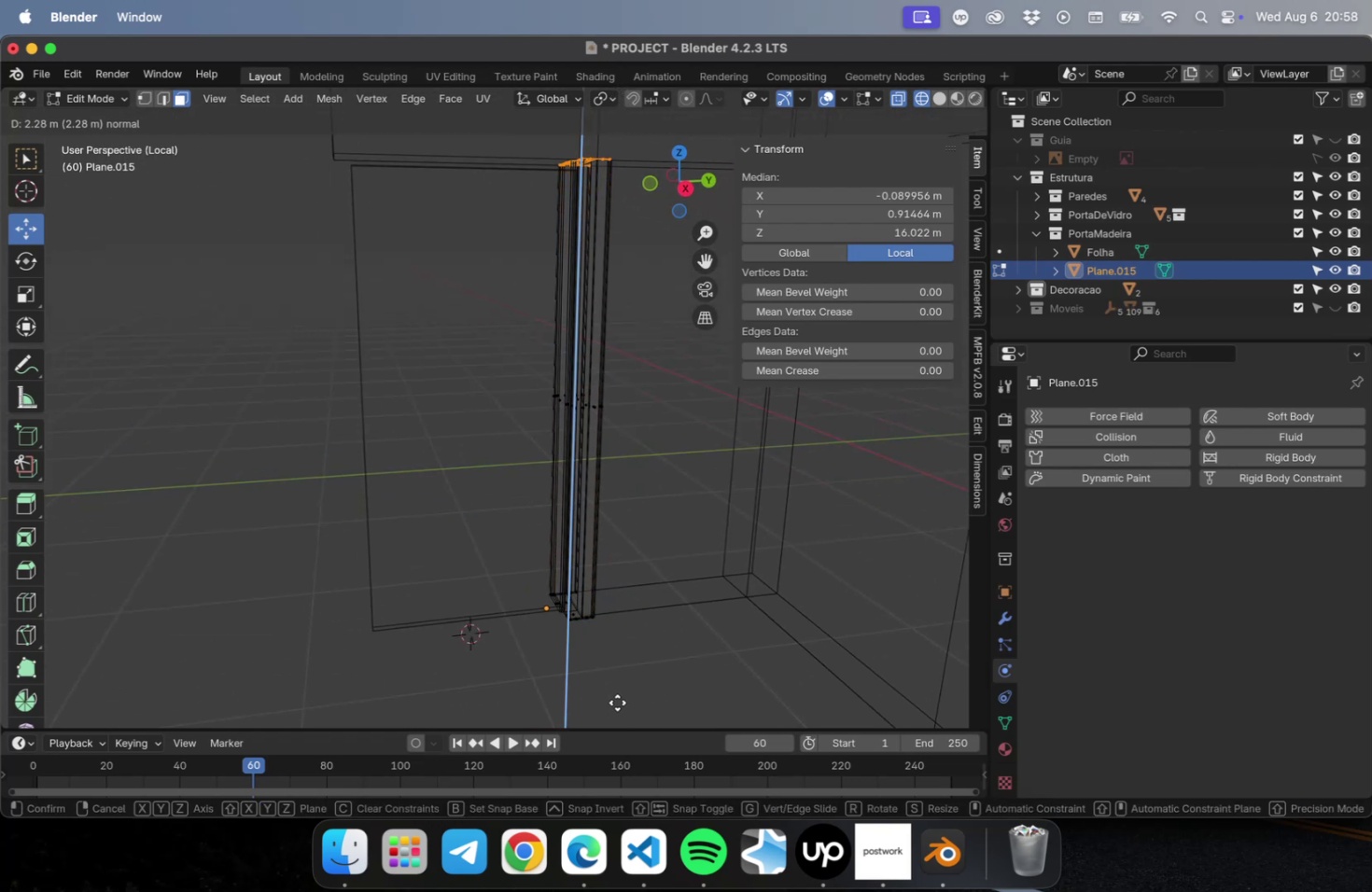 
wait(5.64)
 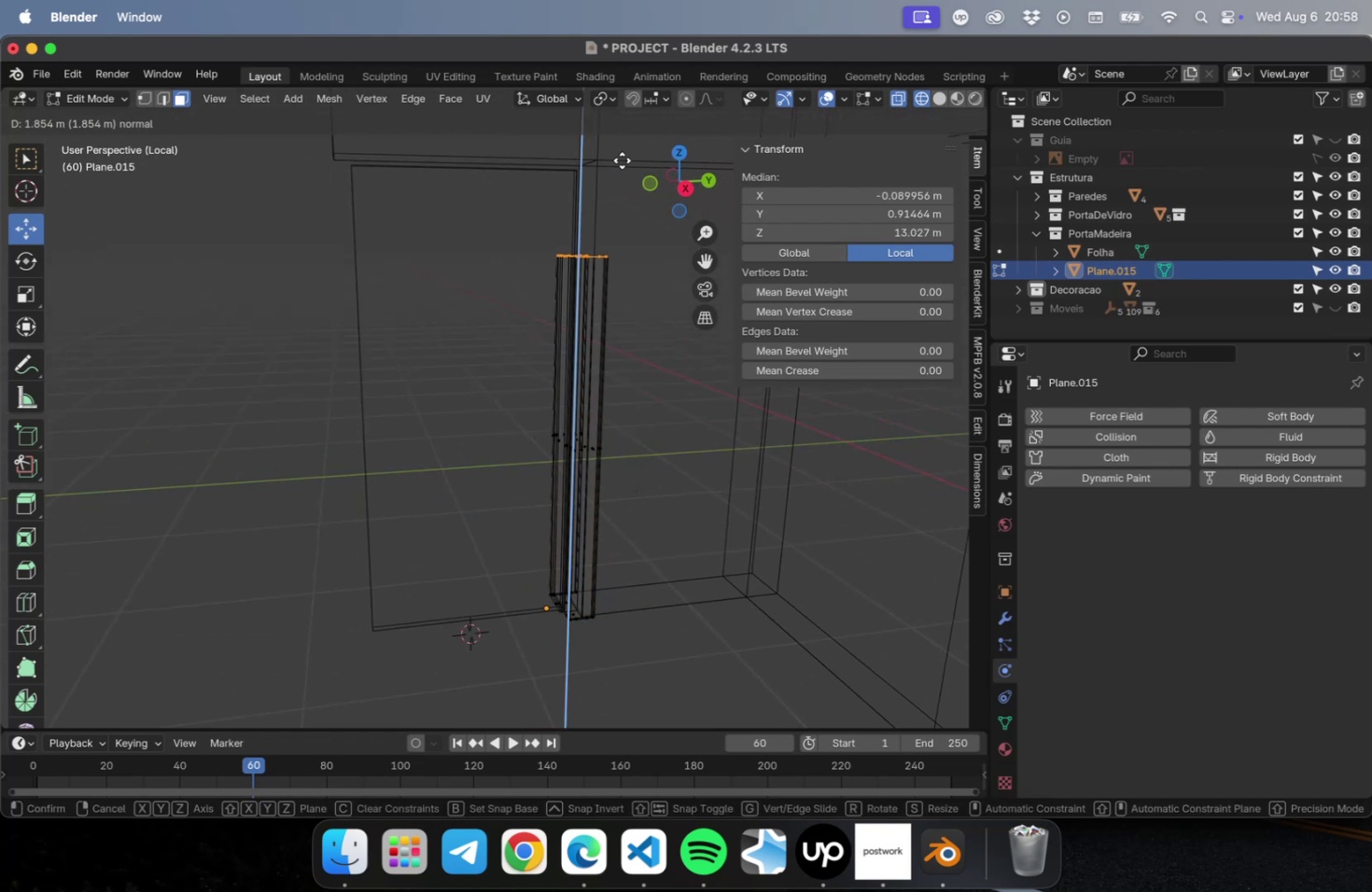 
left_click([617, 702])
 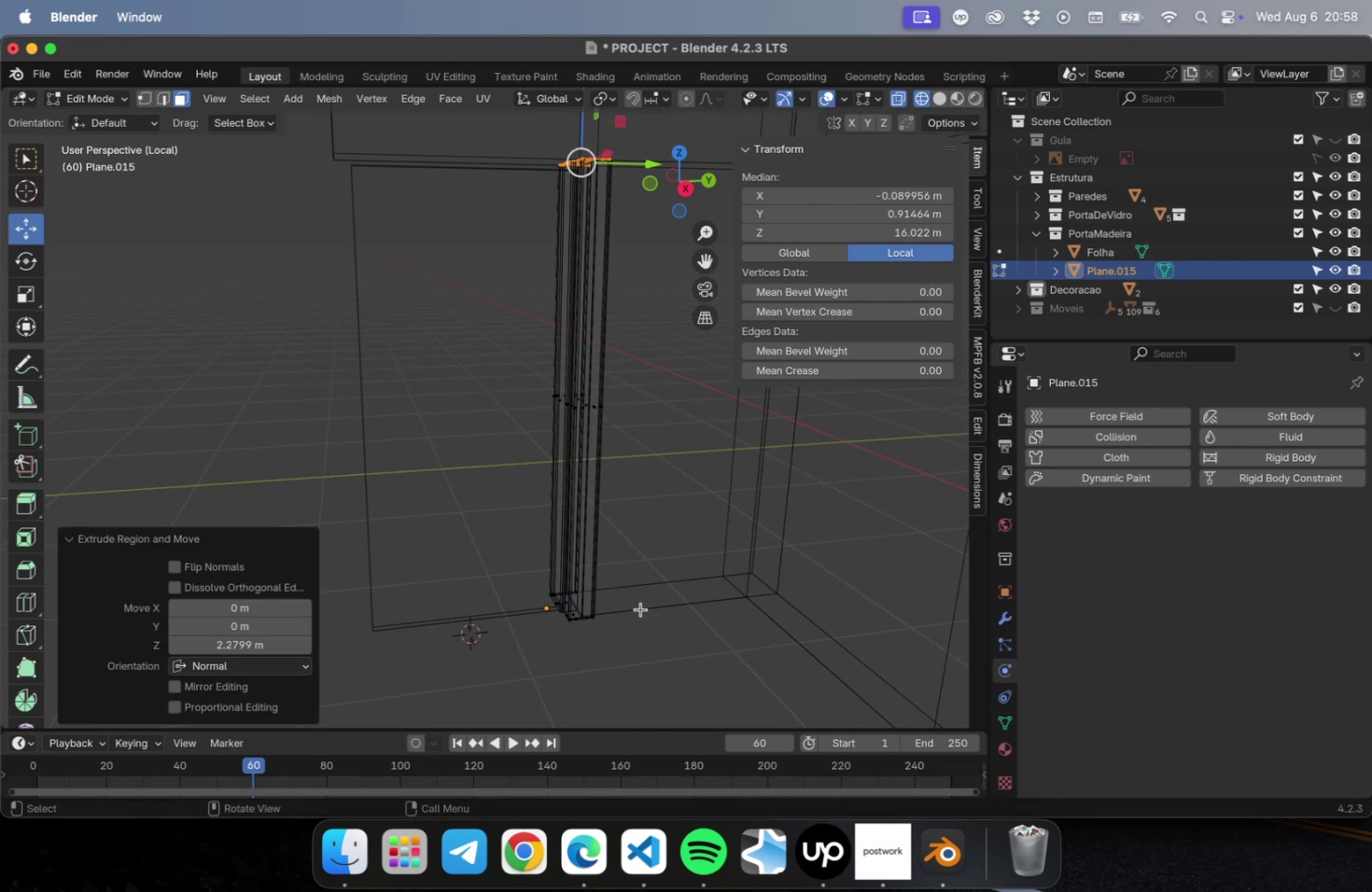 
hold_key(key=ShiftLeft, duration=0.75)
 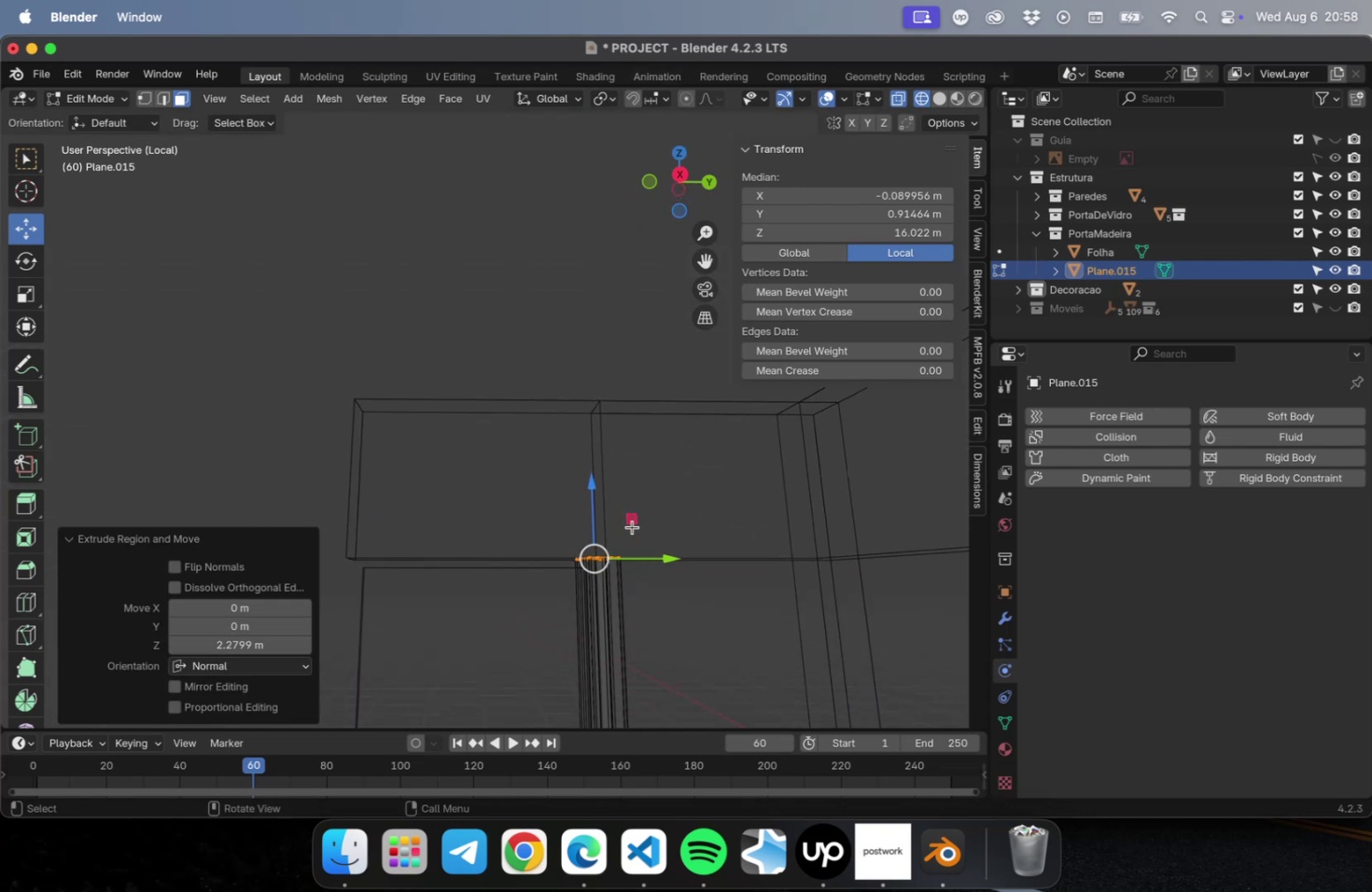 
key(NumLock)
 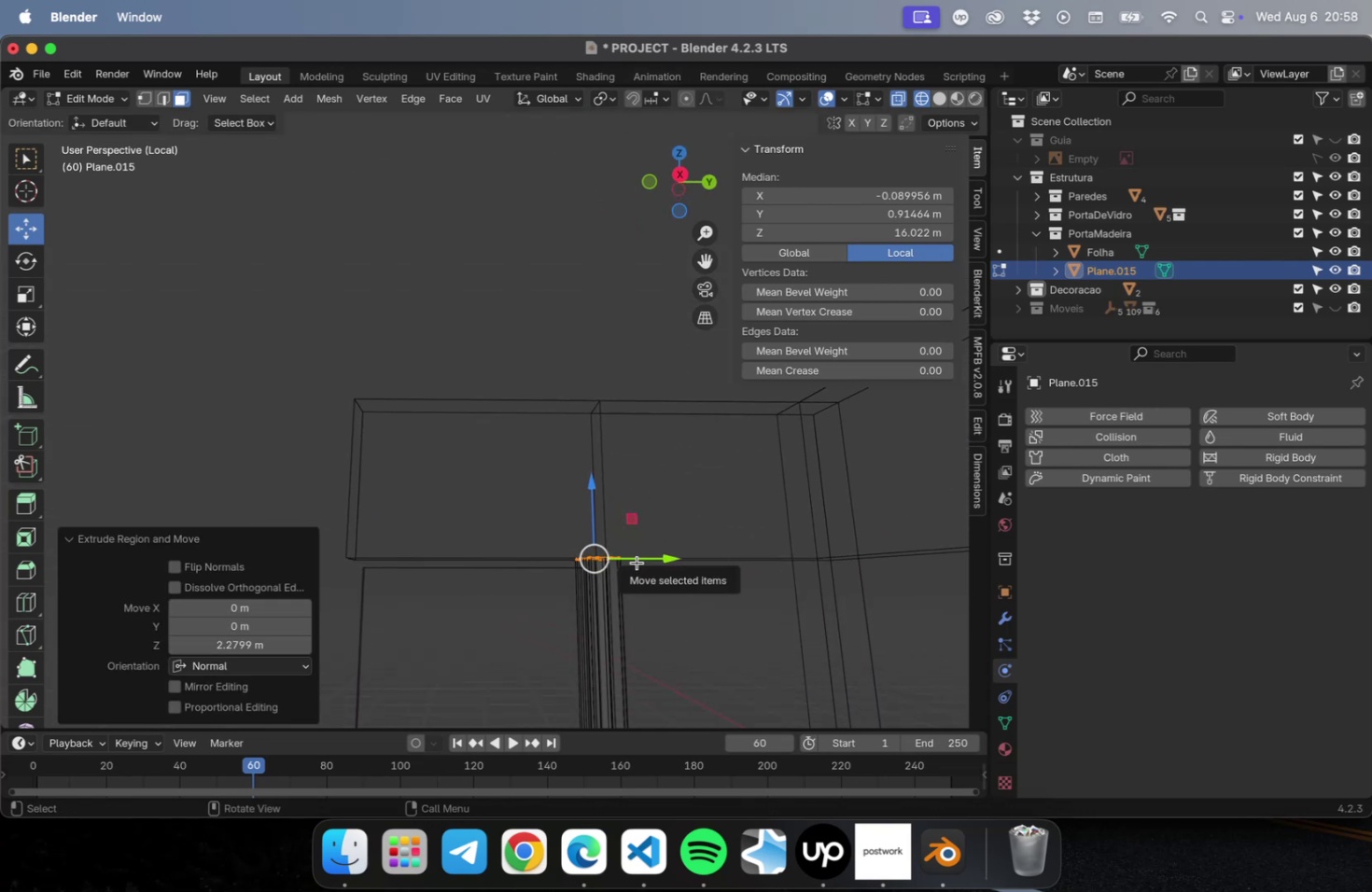 
key(Numpad1)
 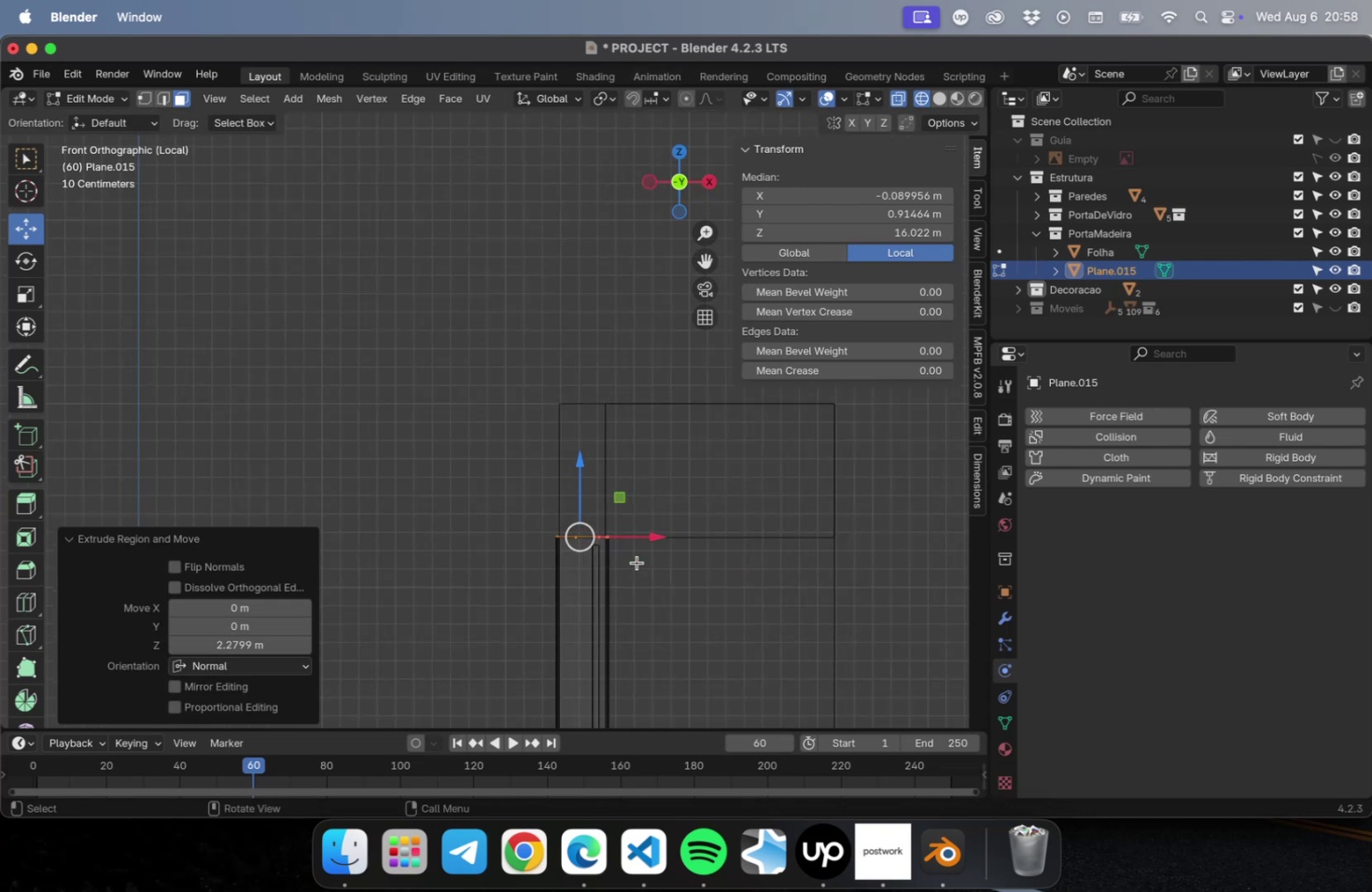 
scroll: coordinate [631, 557], scroll_direction: up, amount: 38.0
 